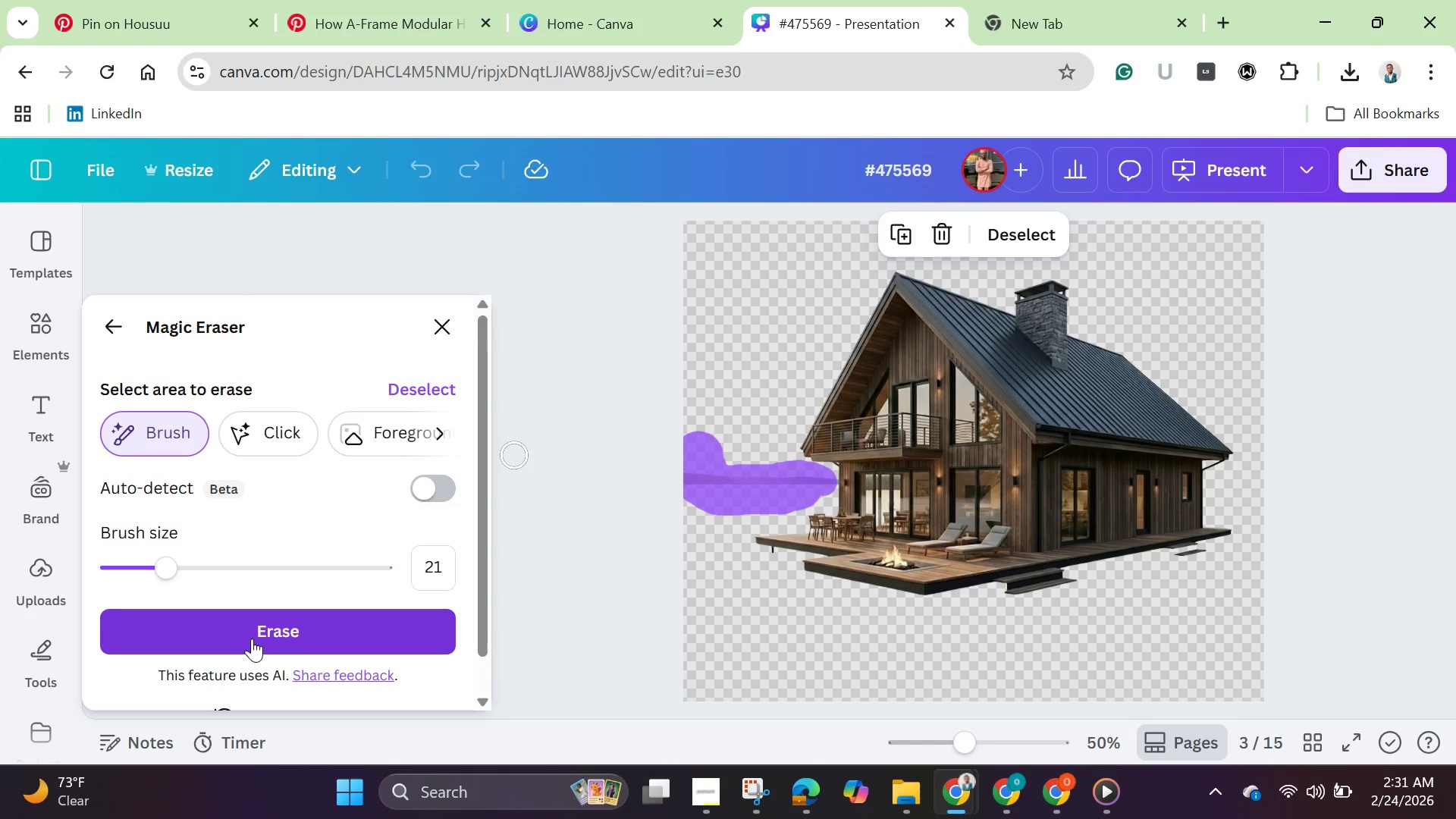 
left_click([256, 632])
 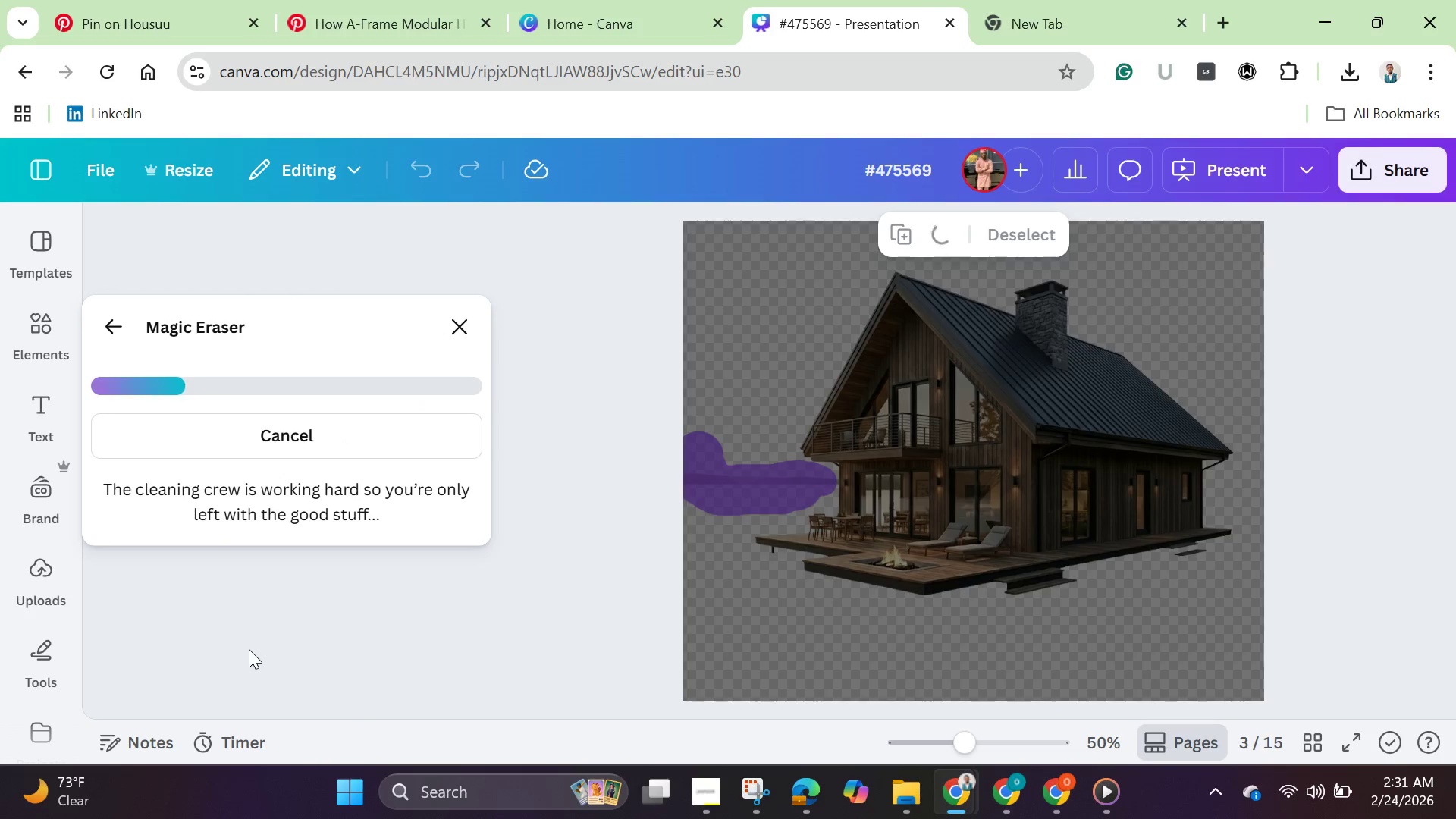 
wait(5.4)
 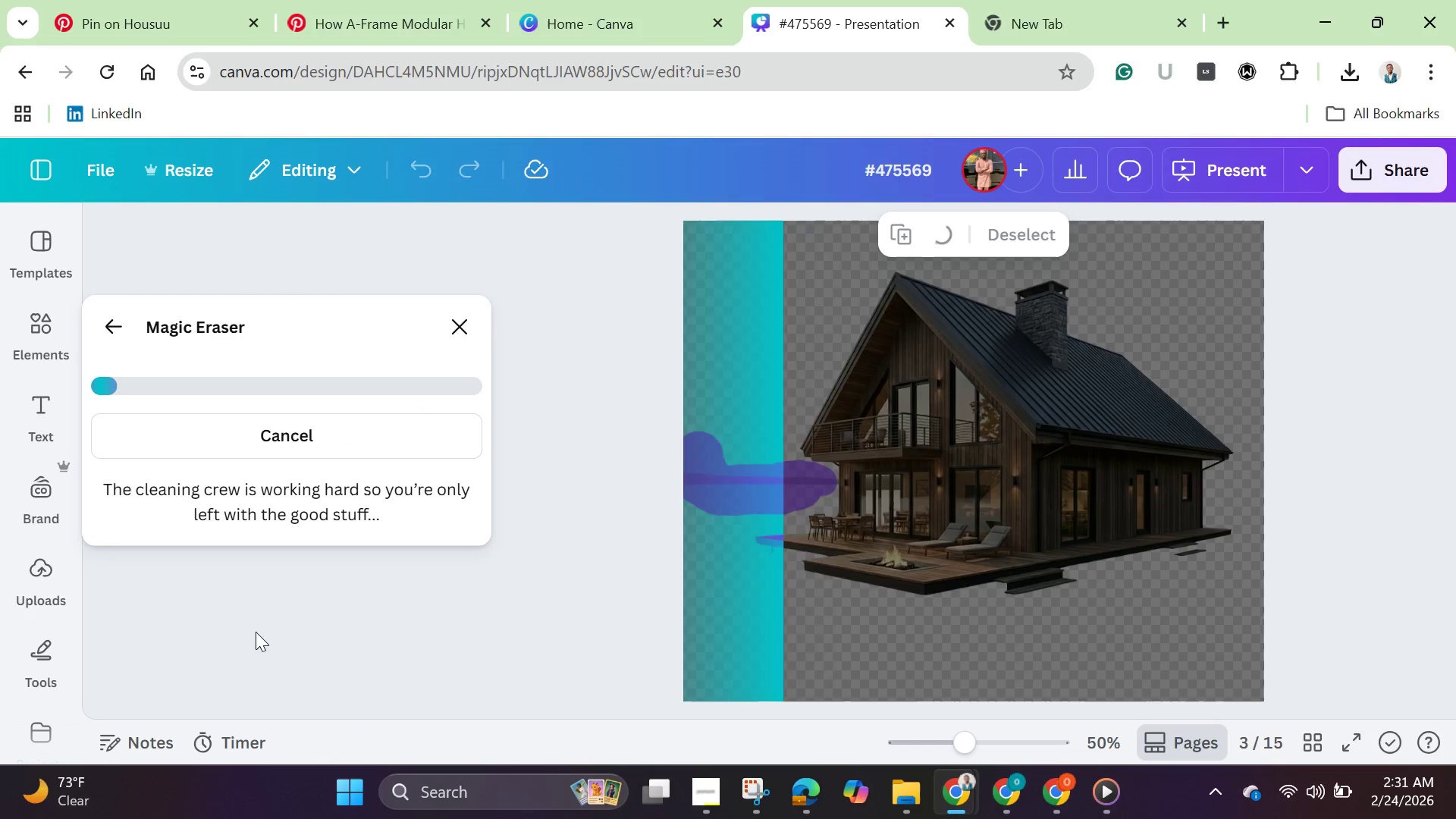 
mouse_move([232, 680])
 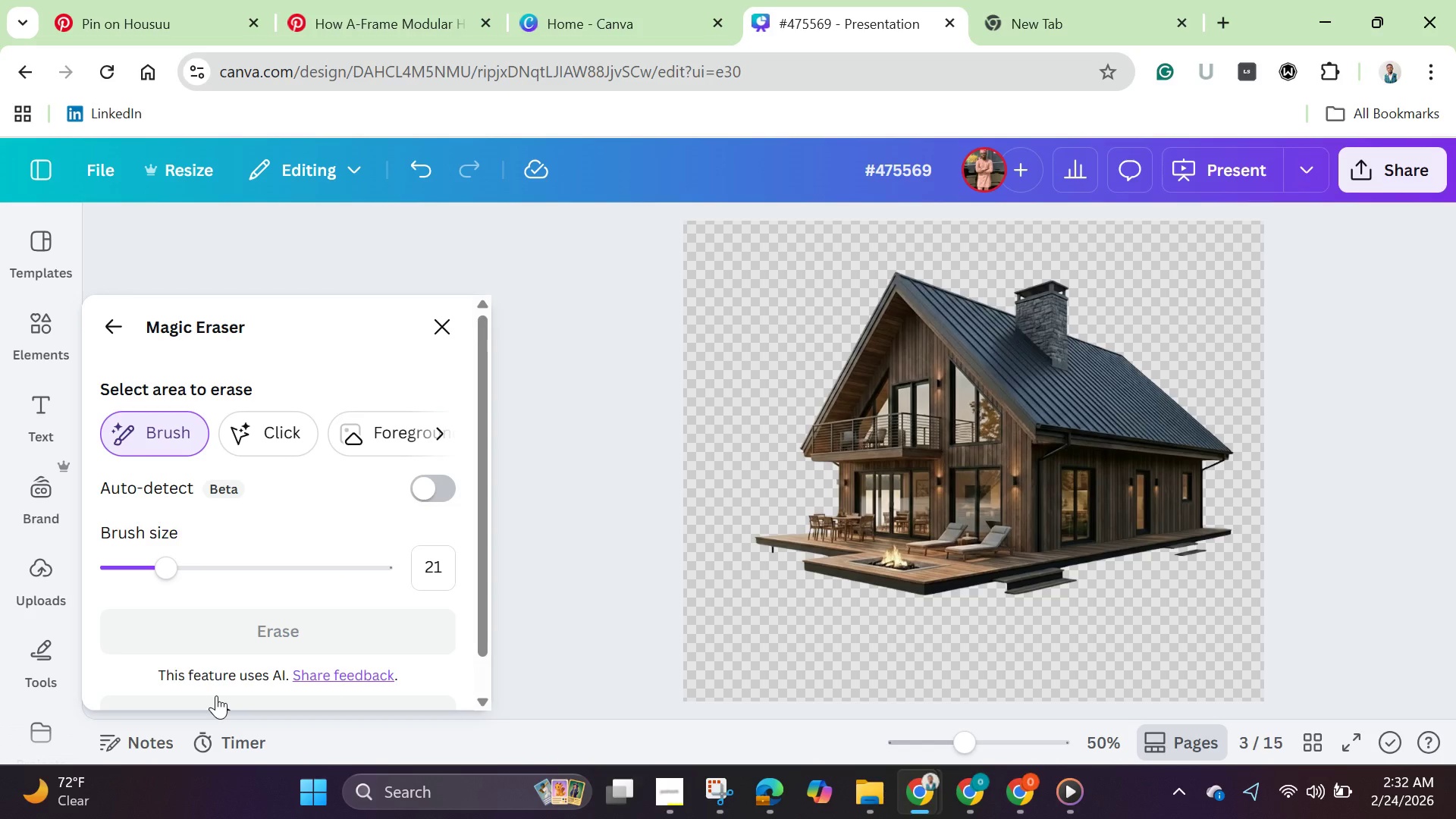 
wait(16.03)
 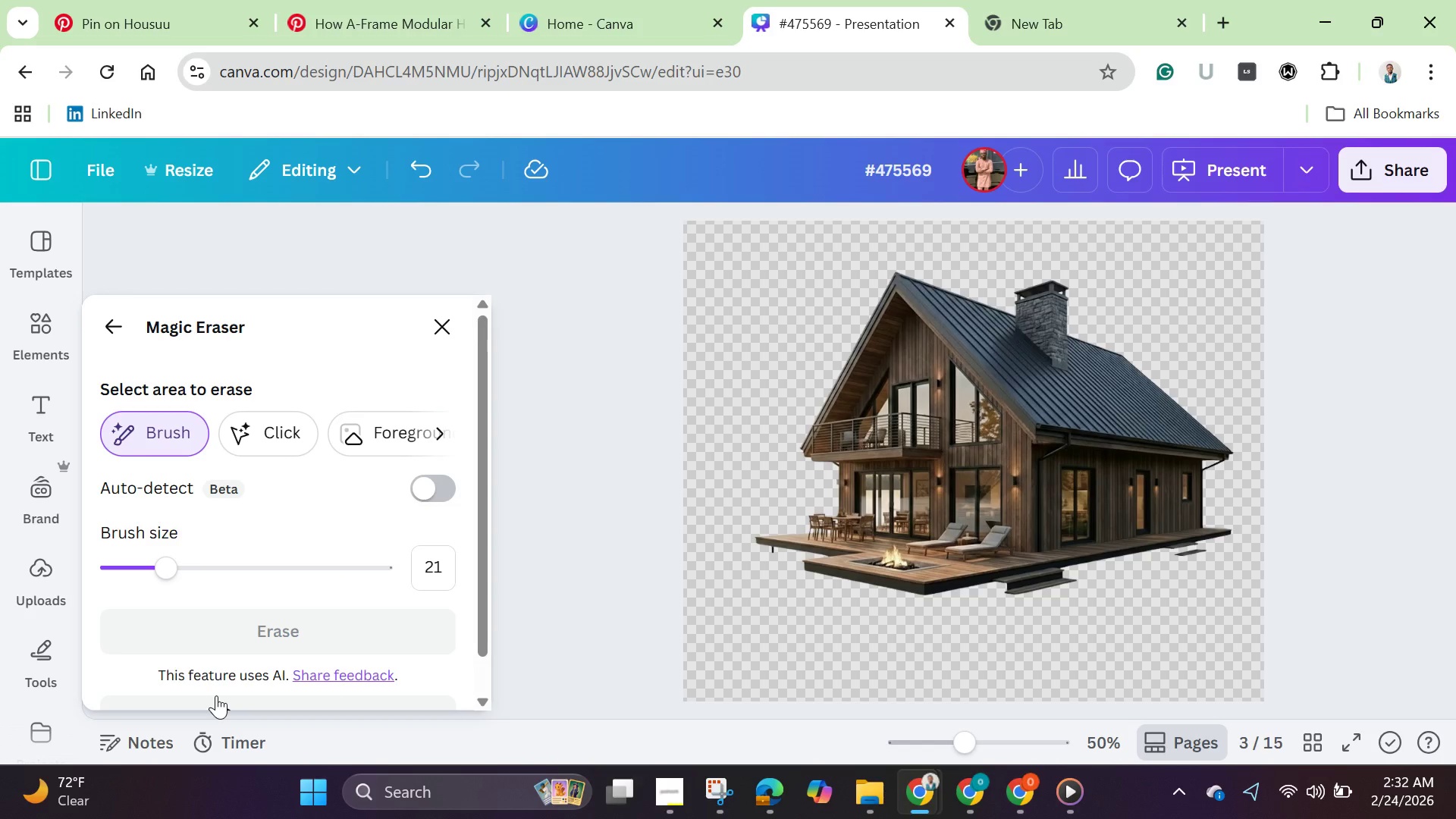 
left_click([440, 327])
 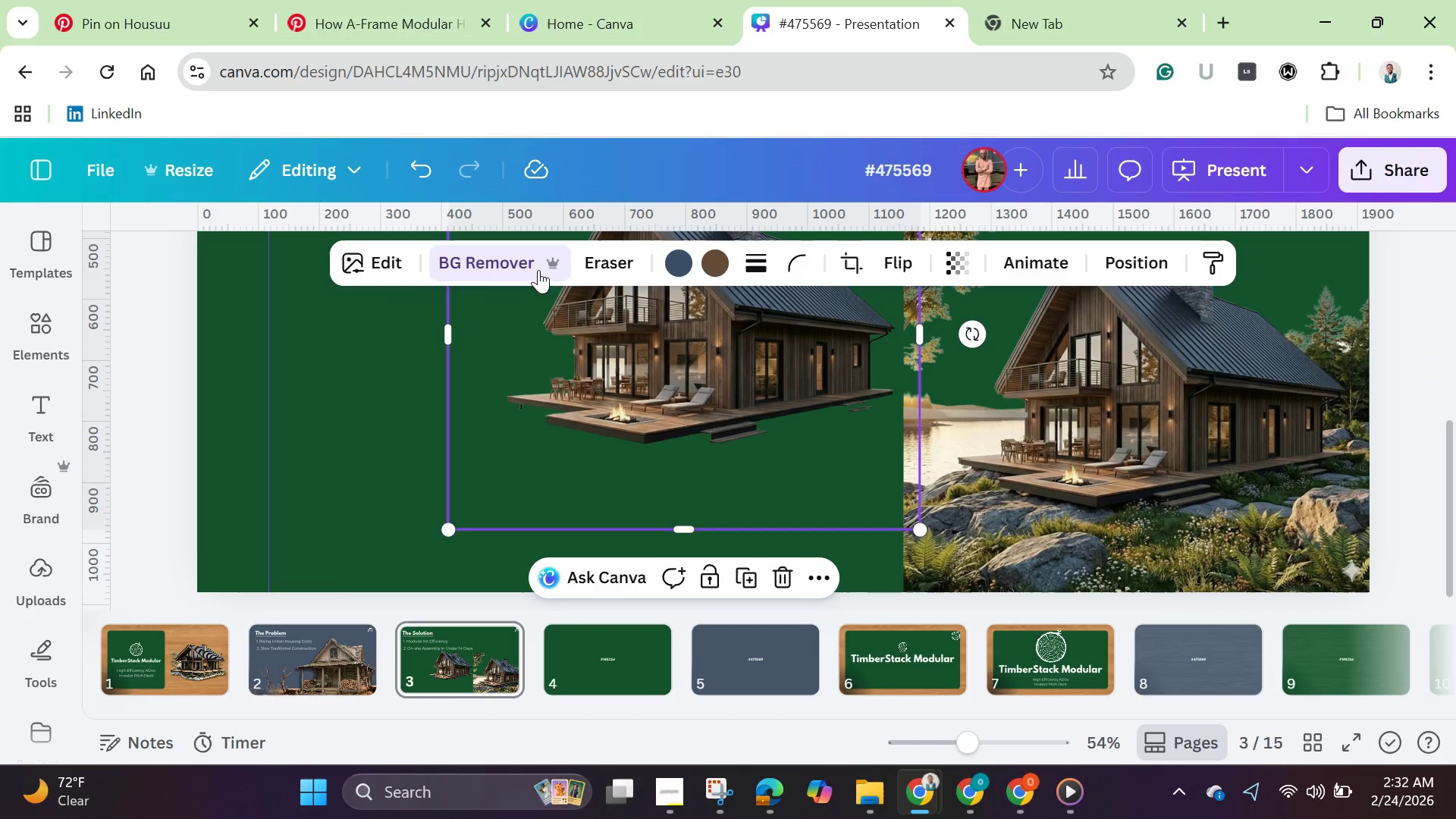 
left_click([388, 263])
 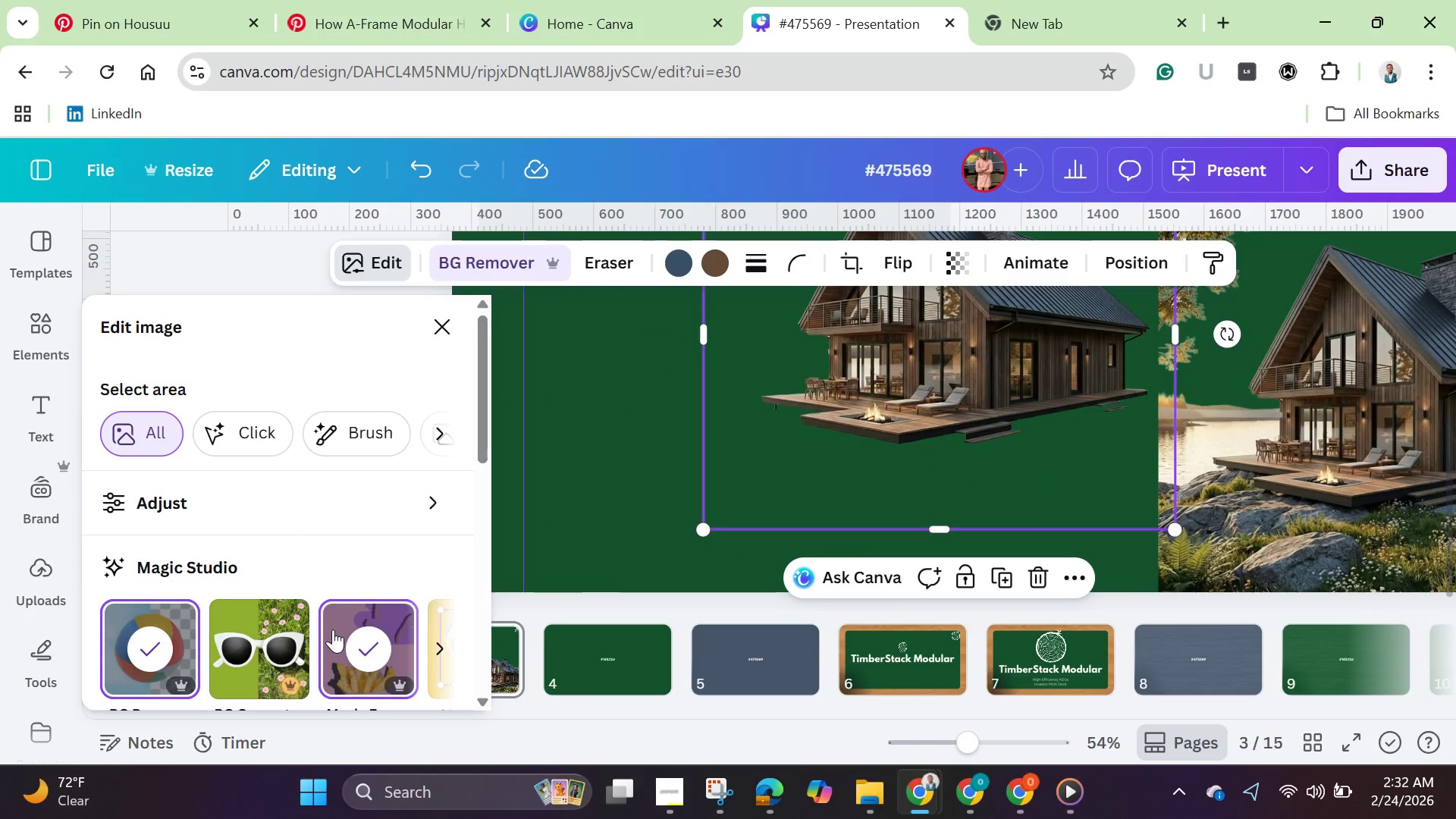 
scroll: coordinate [333, 631], scroll_direction: down, amount: 2.0
 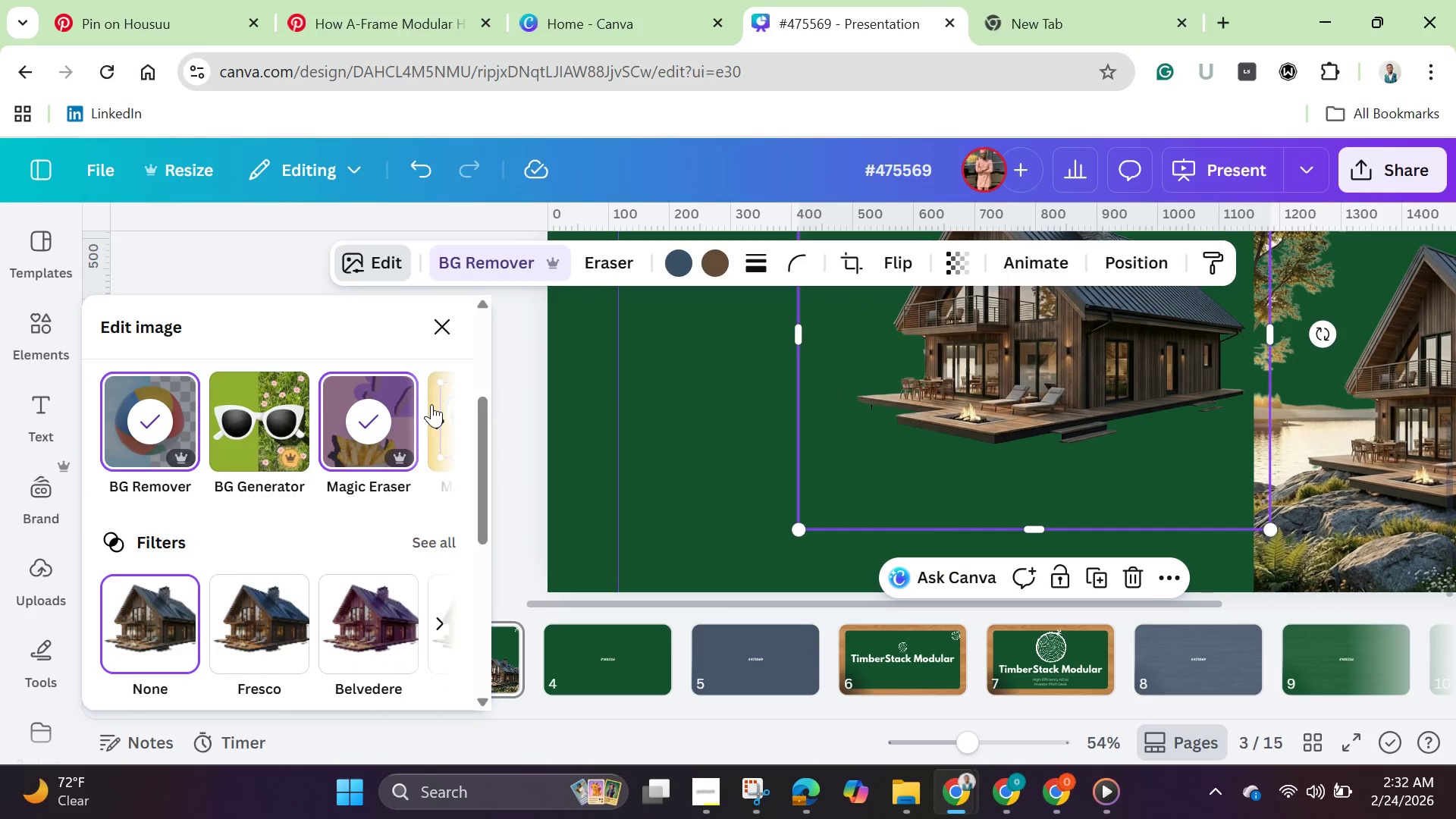 
left_click([431, 404])
 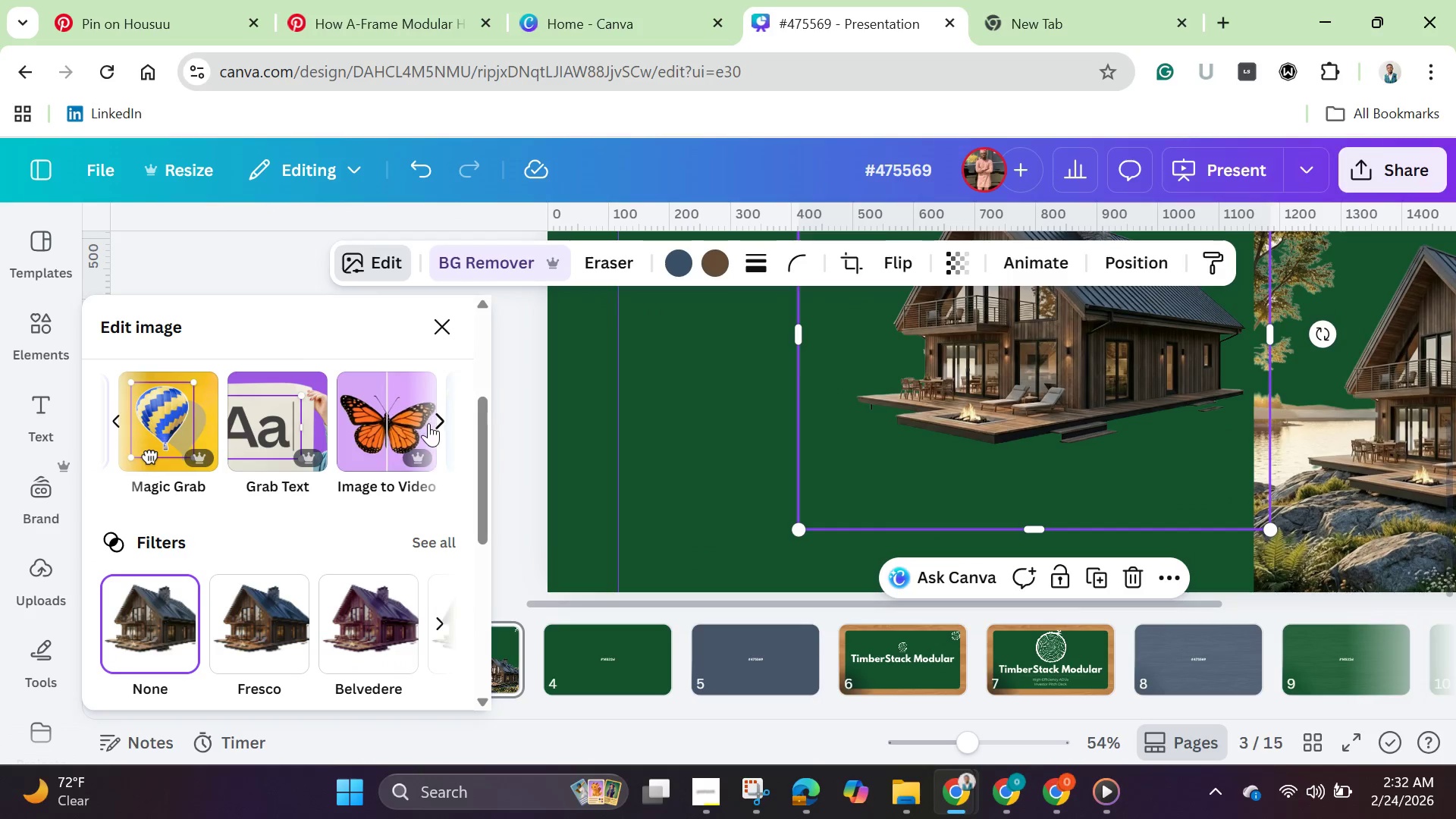 
scroll: coordinate [426, 445], scroll_direction: down, amount: 4.0
 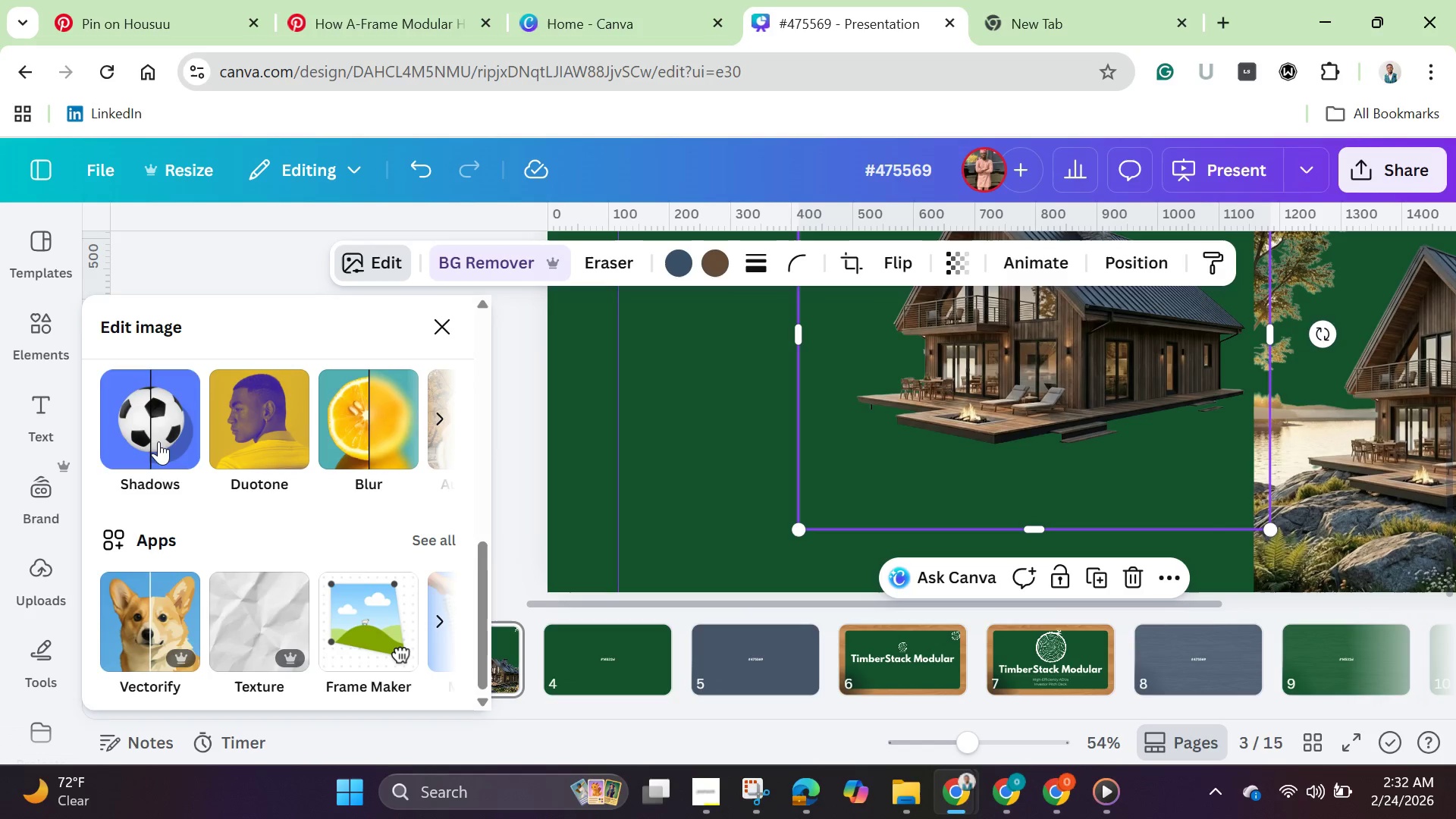 
left_click([158, 435])
 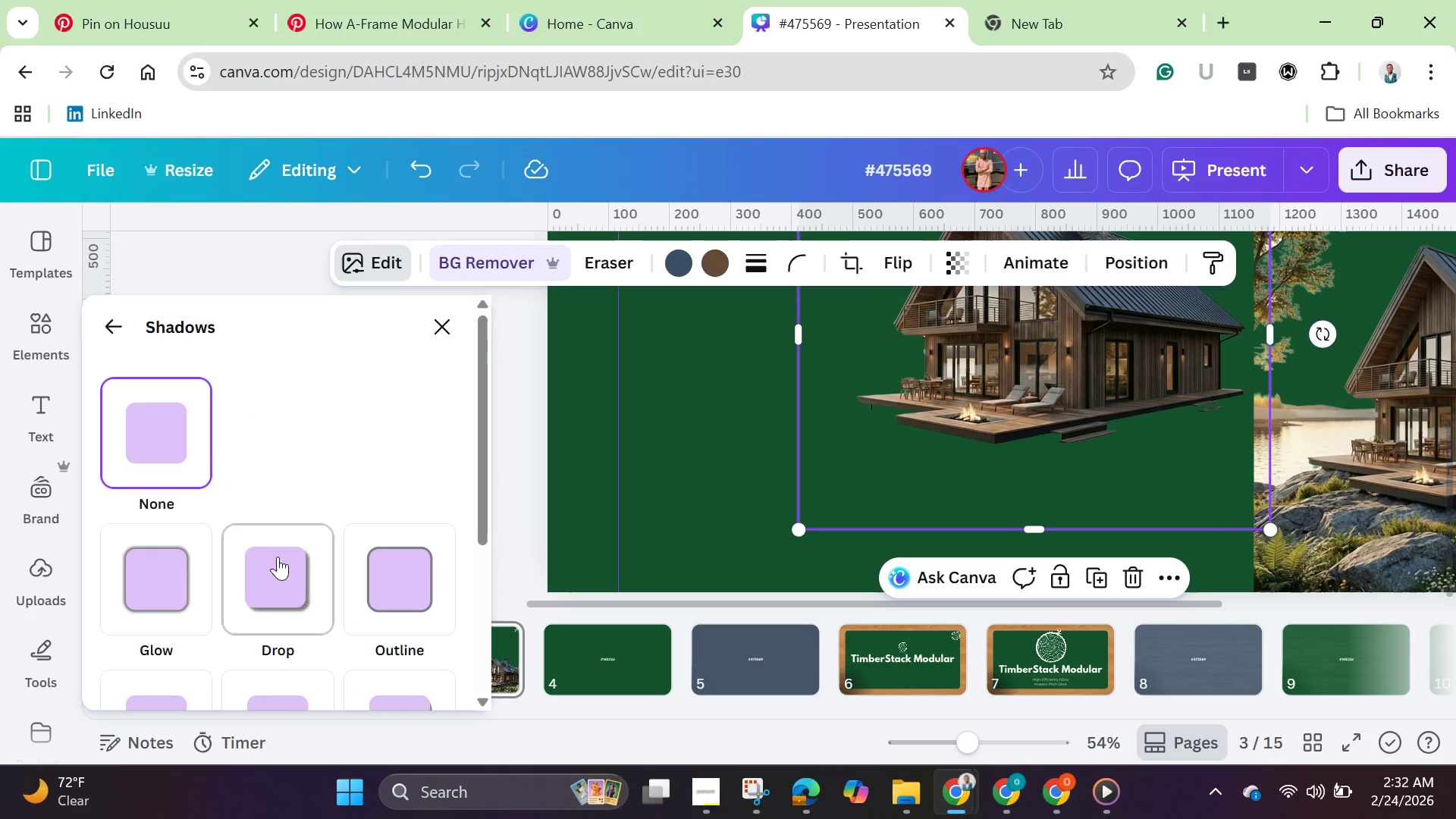 
left_click([287, 604])
 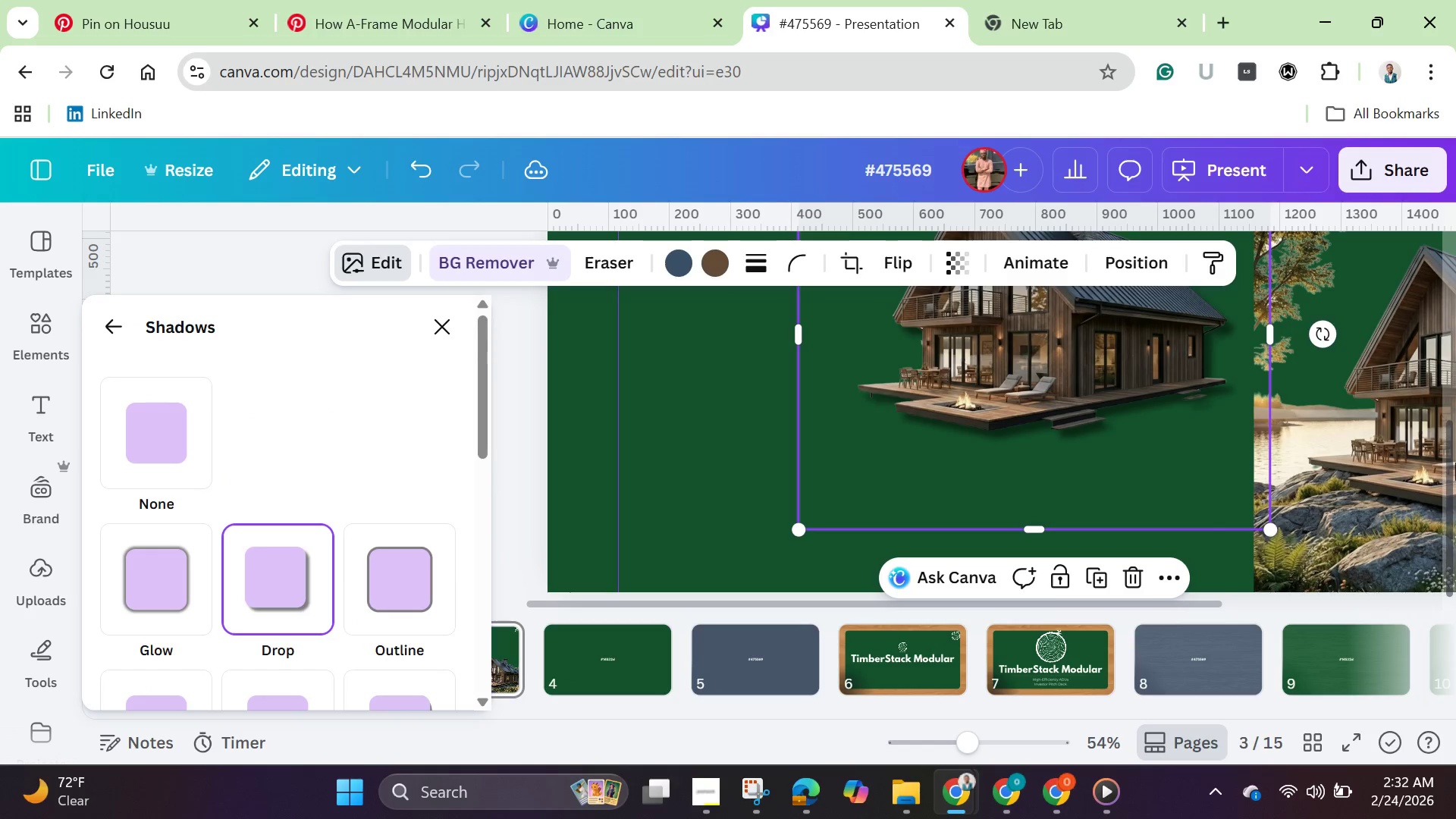 
left_click([1328, 492])
 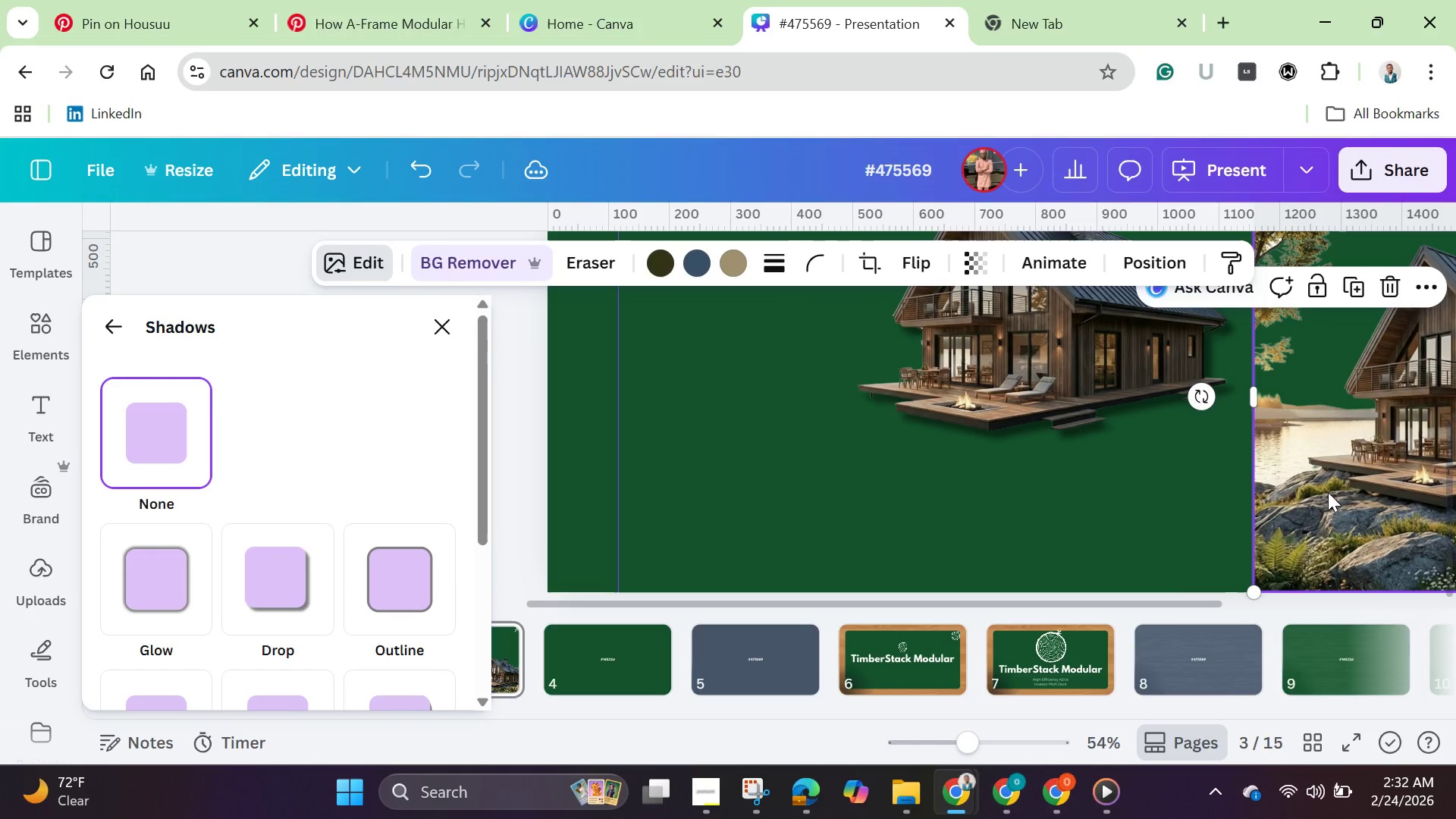 
left_click_drag(start_coordinate=[1328, 492], to_coordinate=[678, 524])
 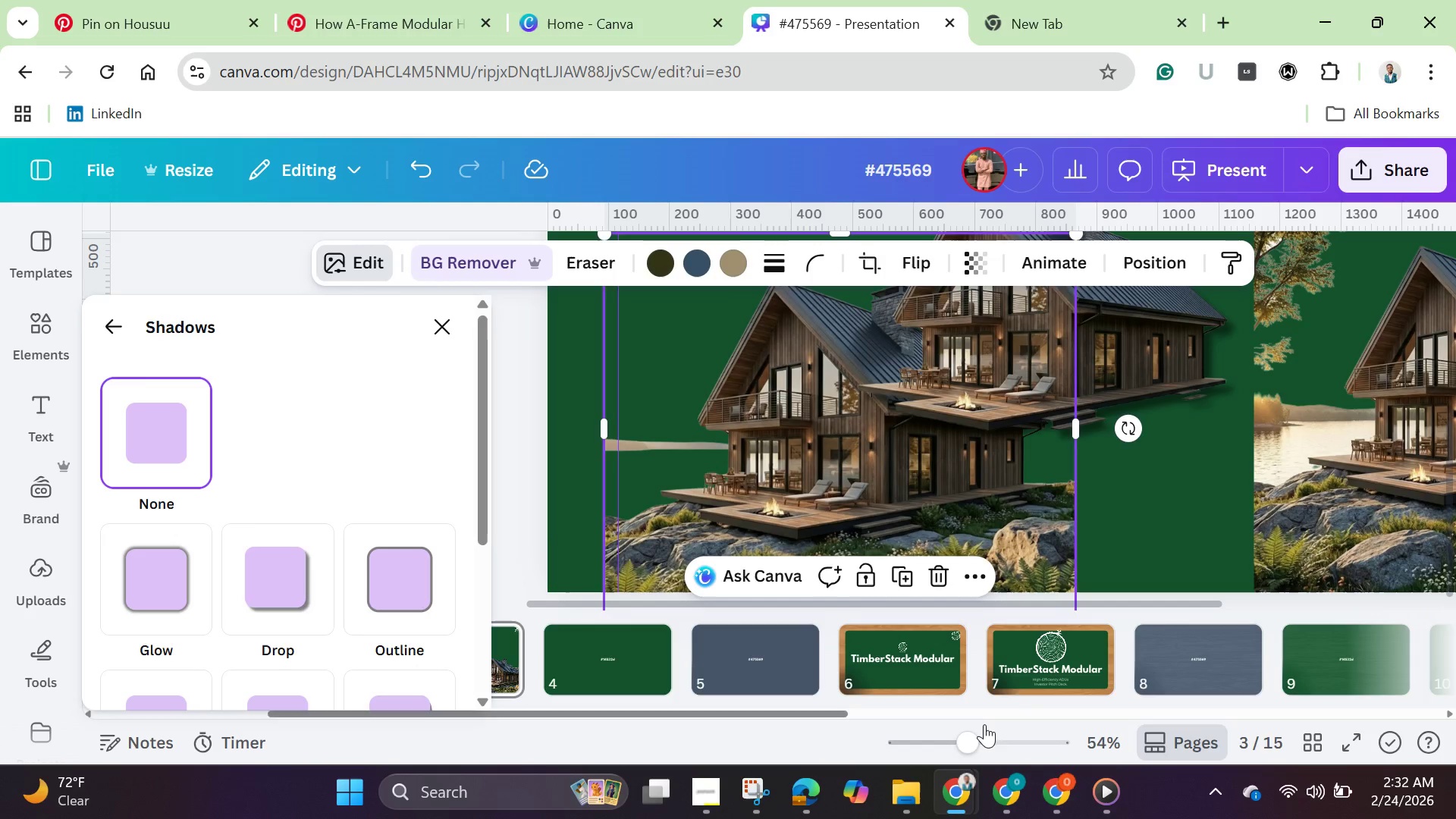 
left_click_drag(start_coordinate=[963, 742], to_coordinate=[938, 742])
 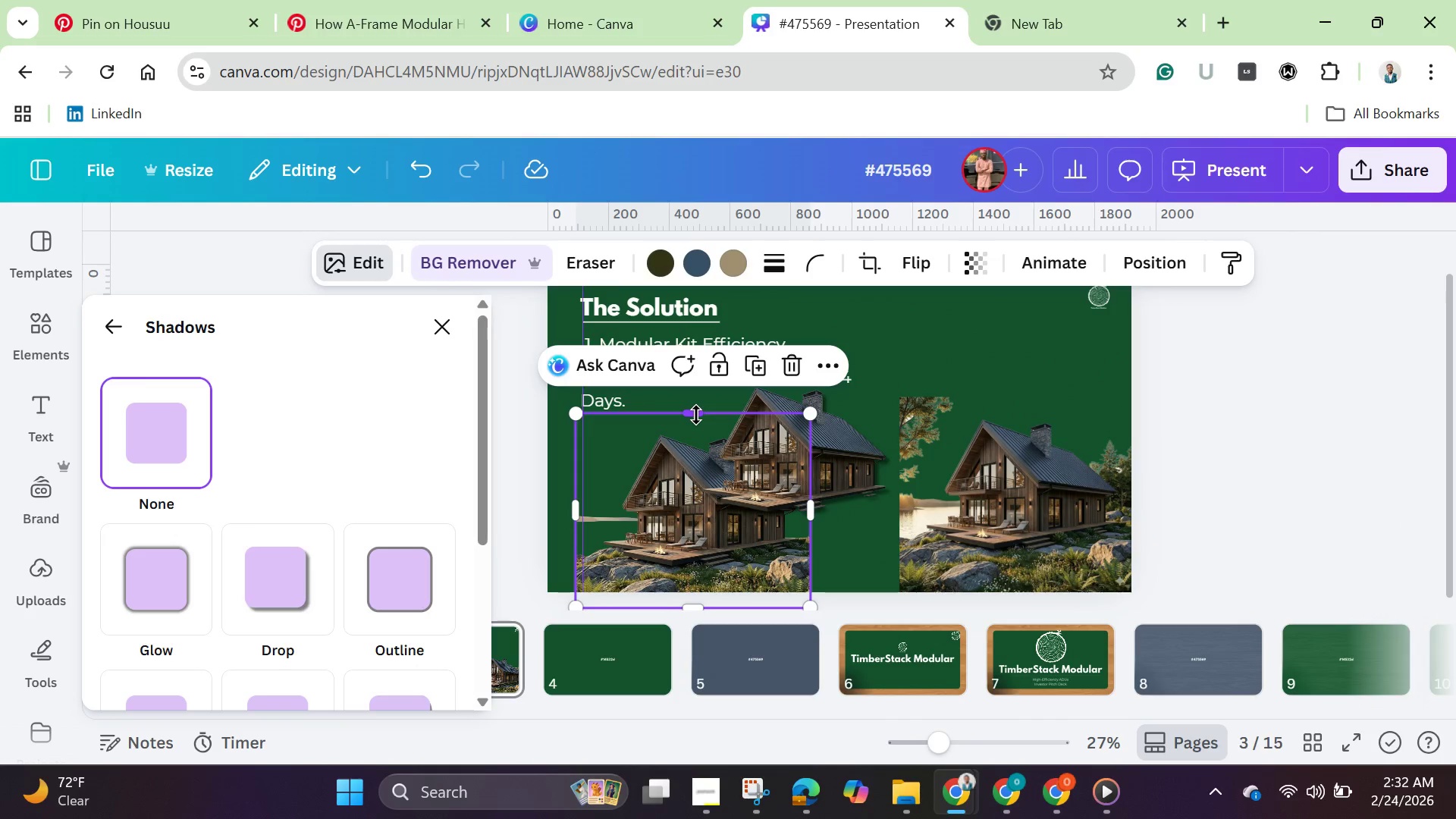 
left_click_drag(start_coordinate=[696, 415], to_coordinate=[695, 565])
 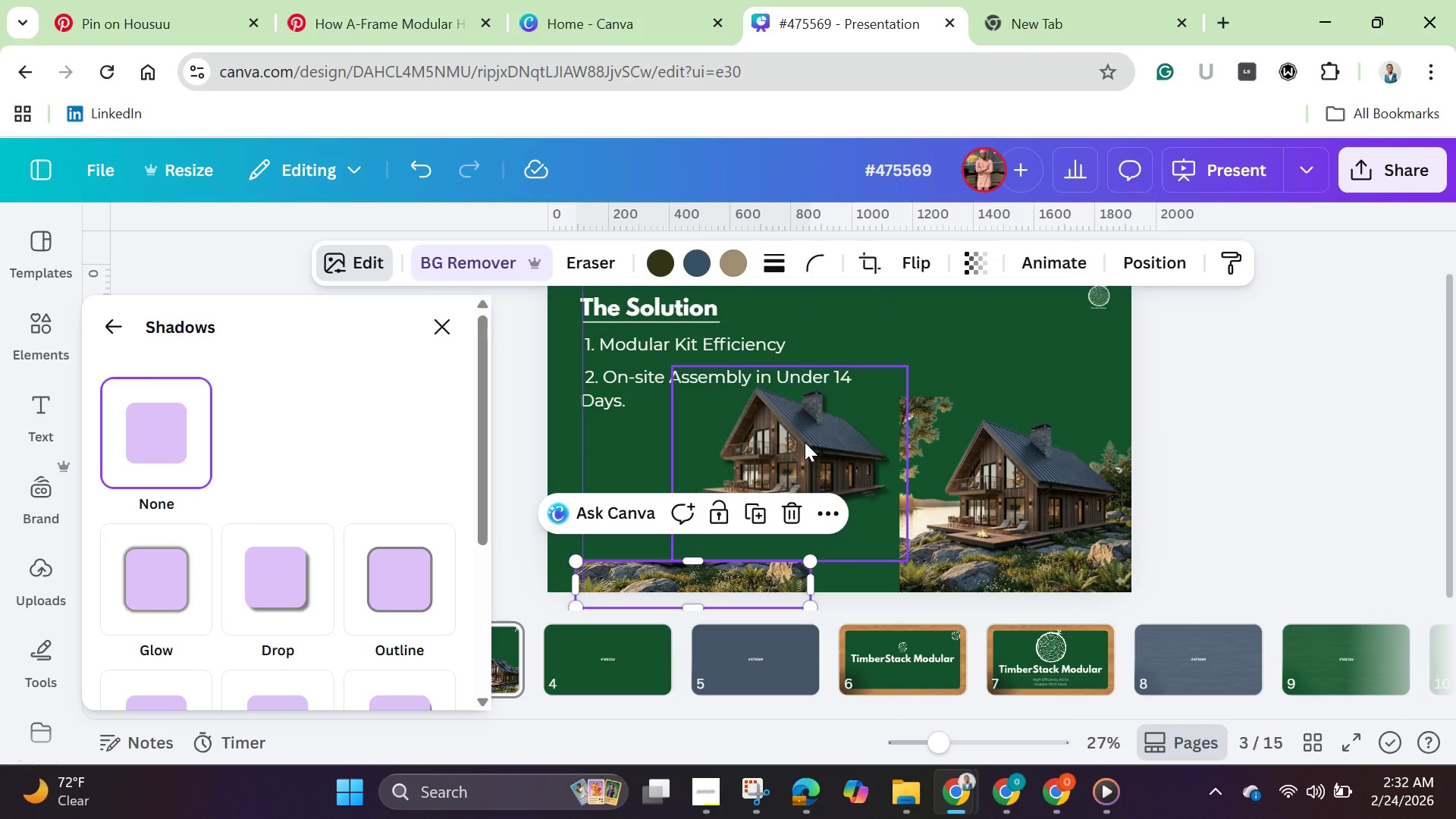 
left_click([805, 442])
 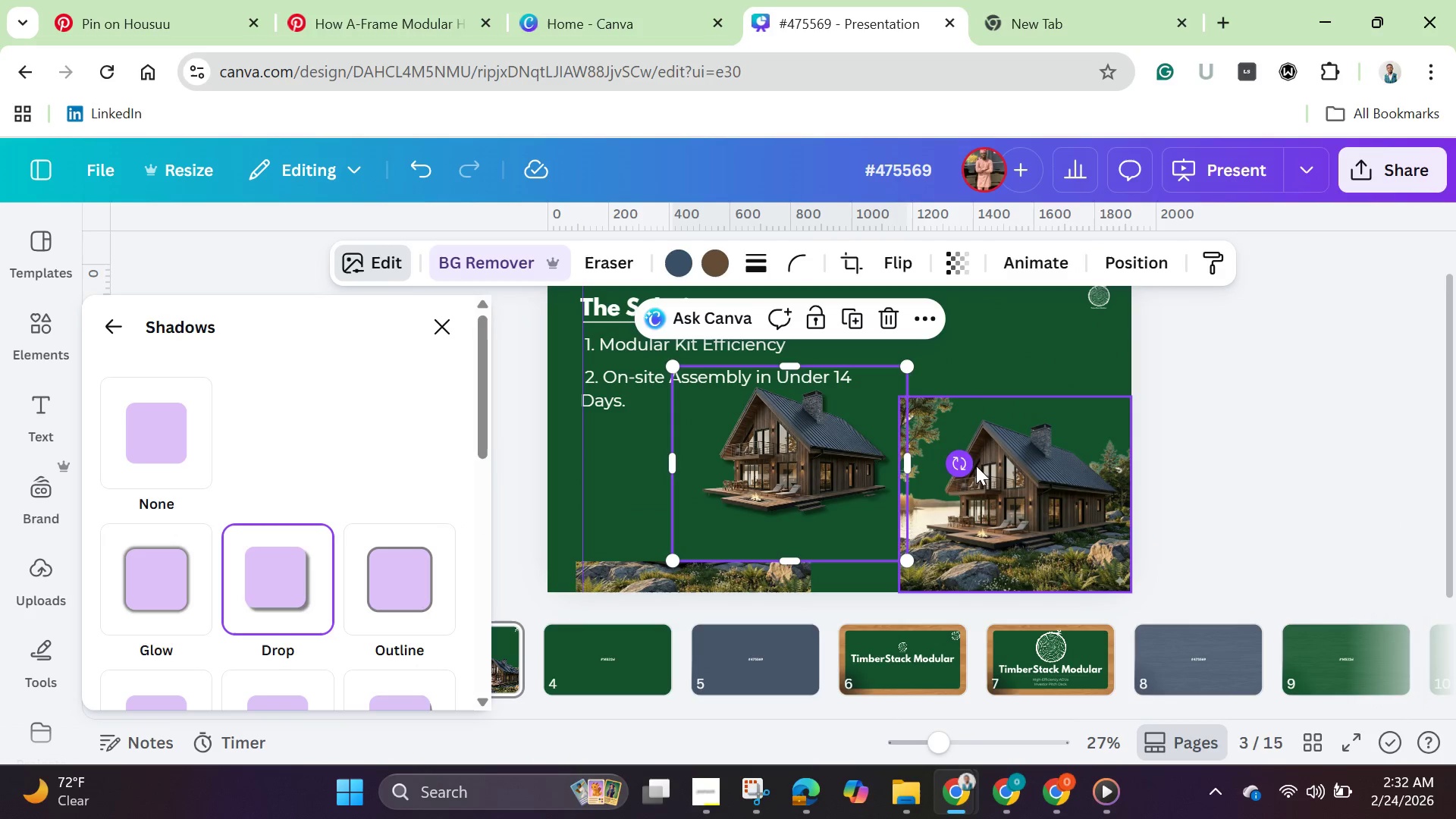 
left_click([976, 466])
 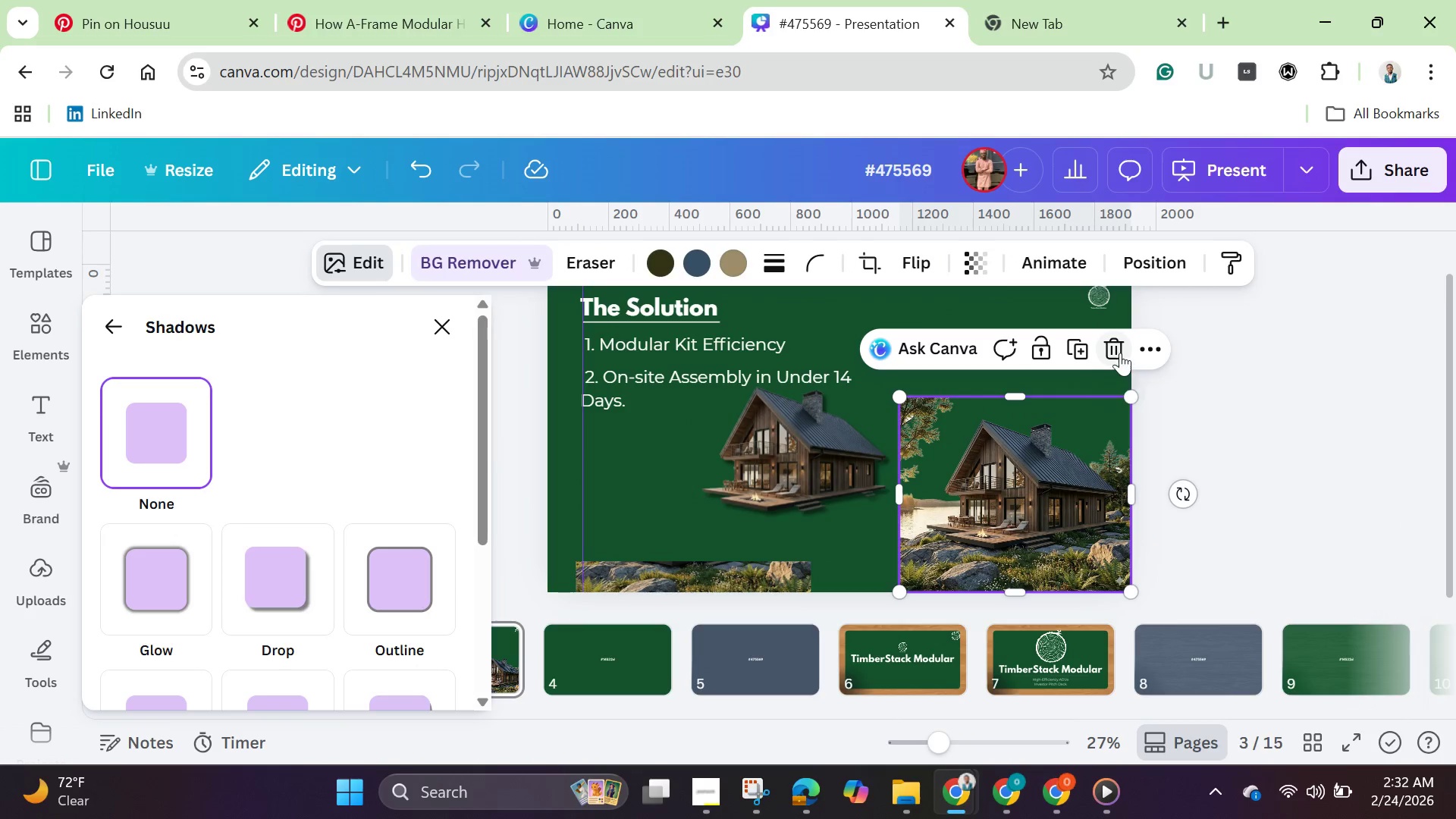 
left_click([1117, 344])
 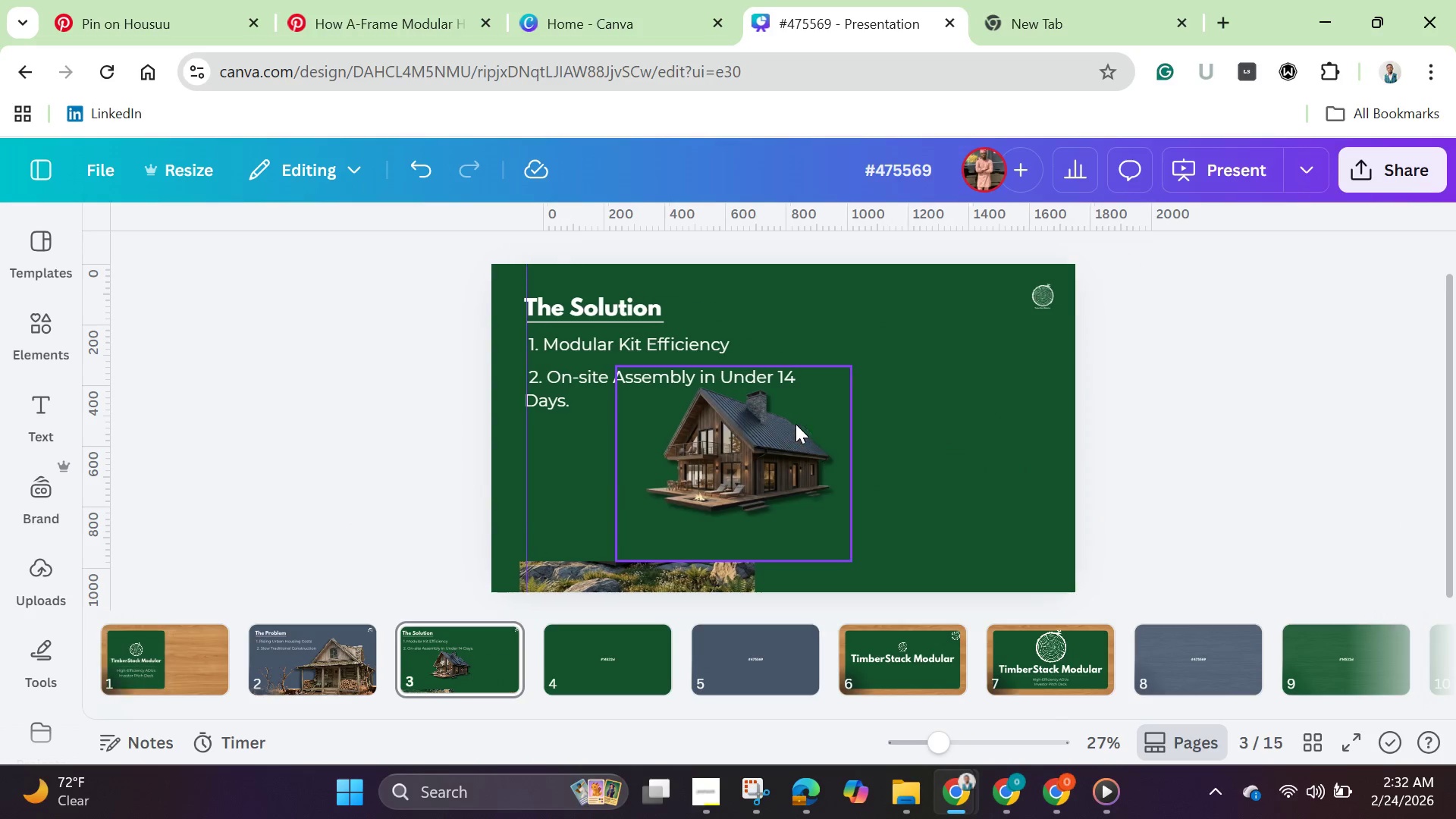 
left_click([795, 424])
 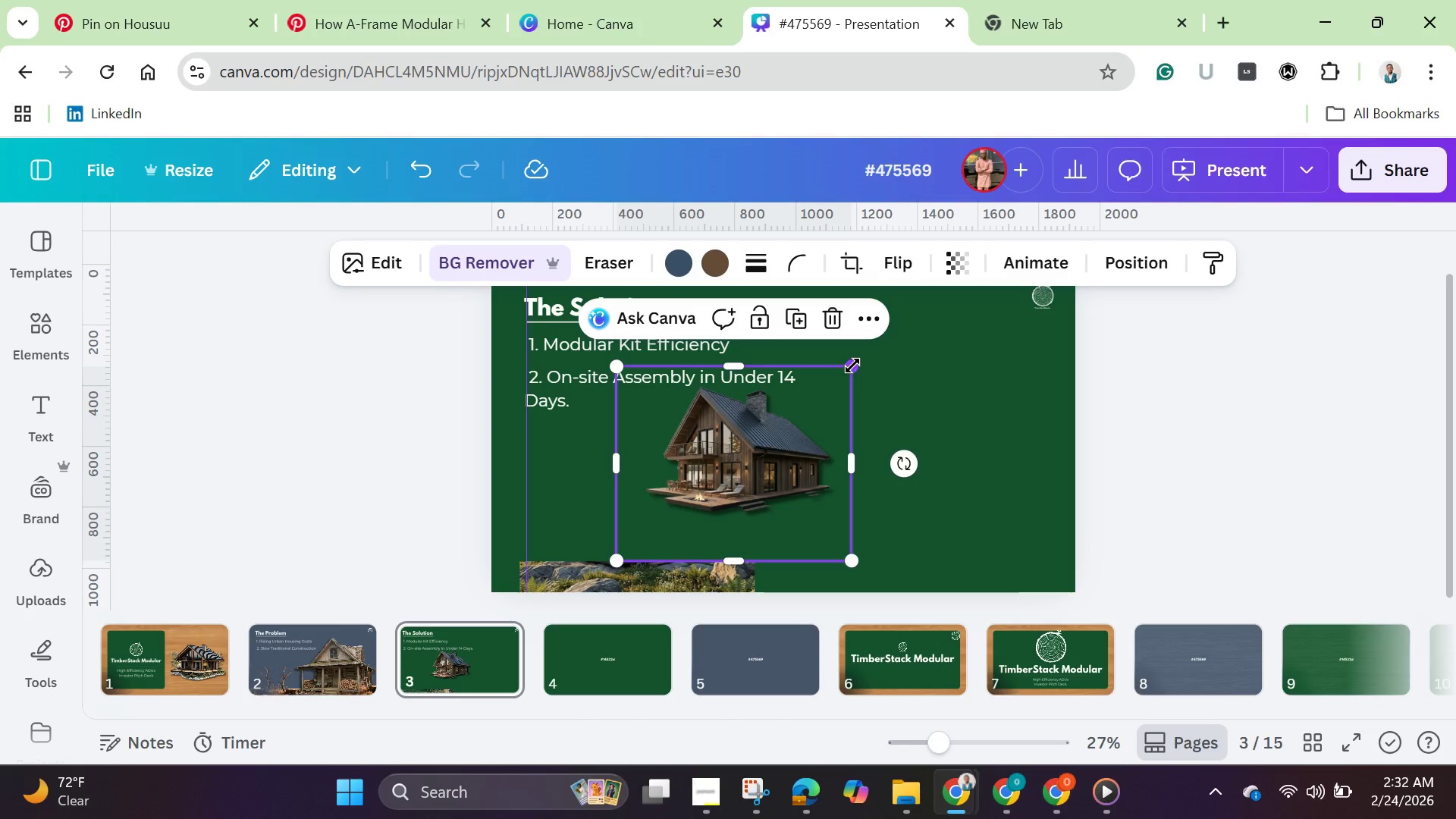 
left_click_drag(start_coordinate=[854, 366], to_coordinate=[1235, 294])
 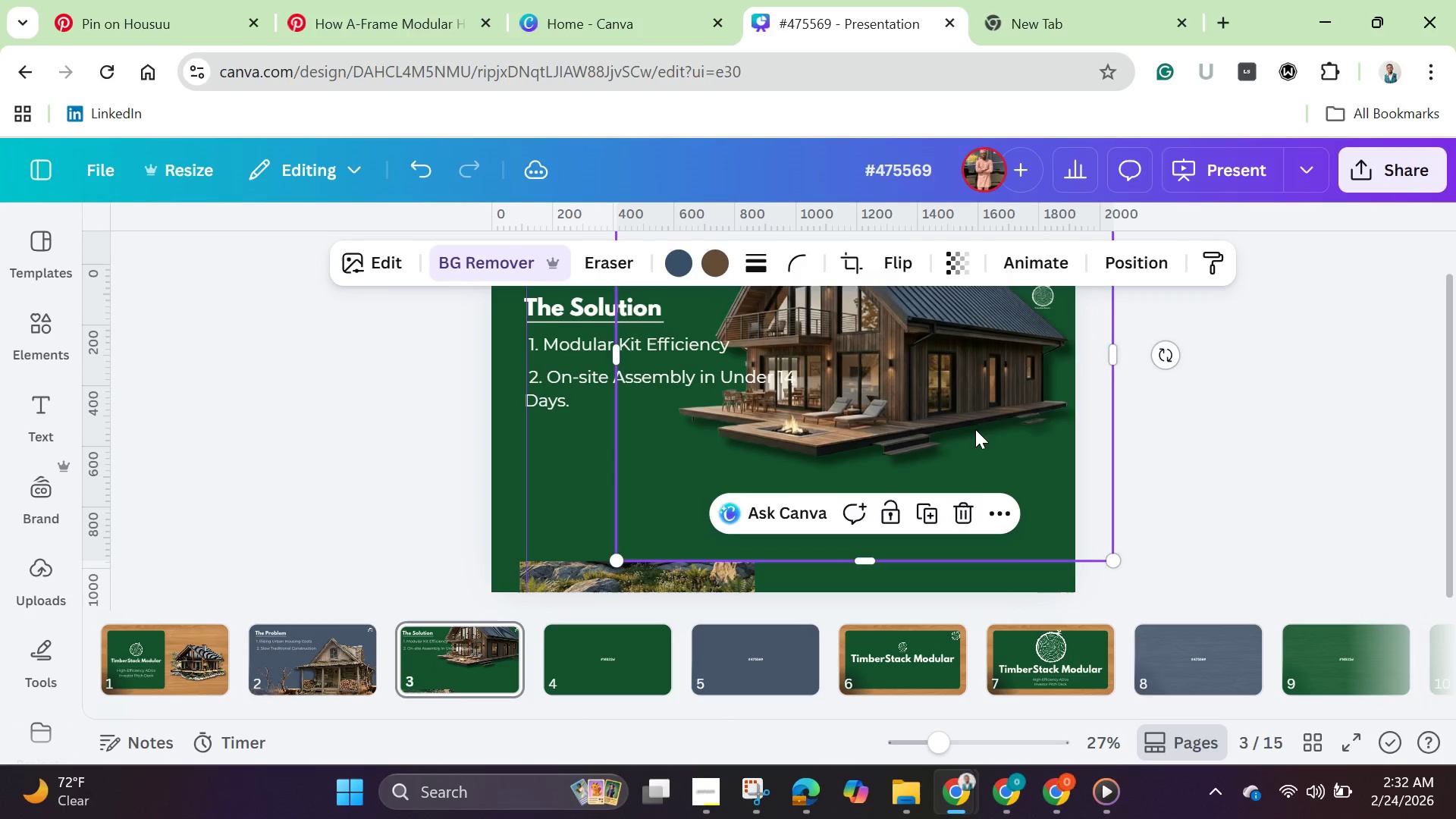 
left_click_drag(start_coordinate=[977, 423], to_coordinate=[1017, 573])
 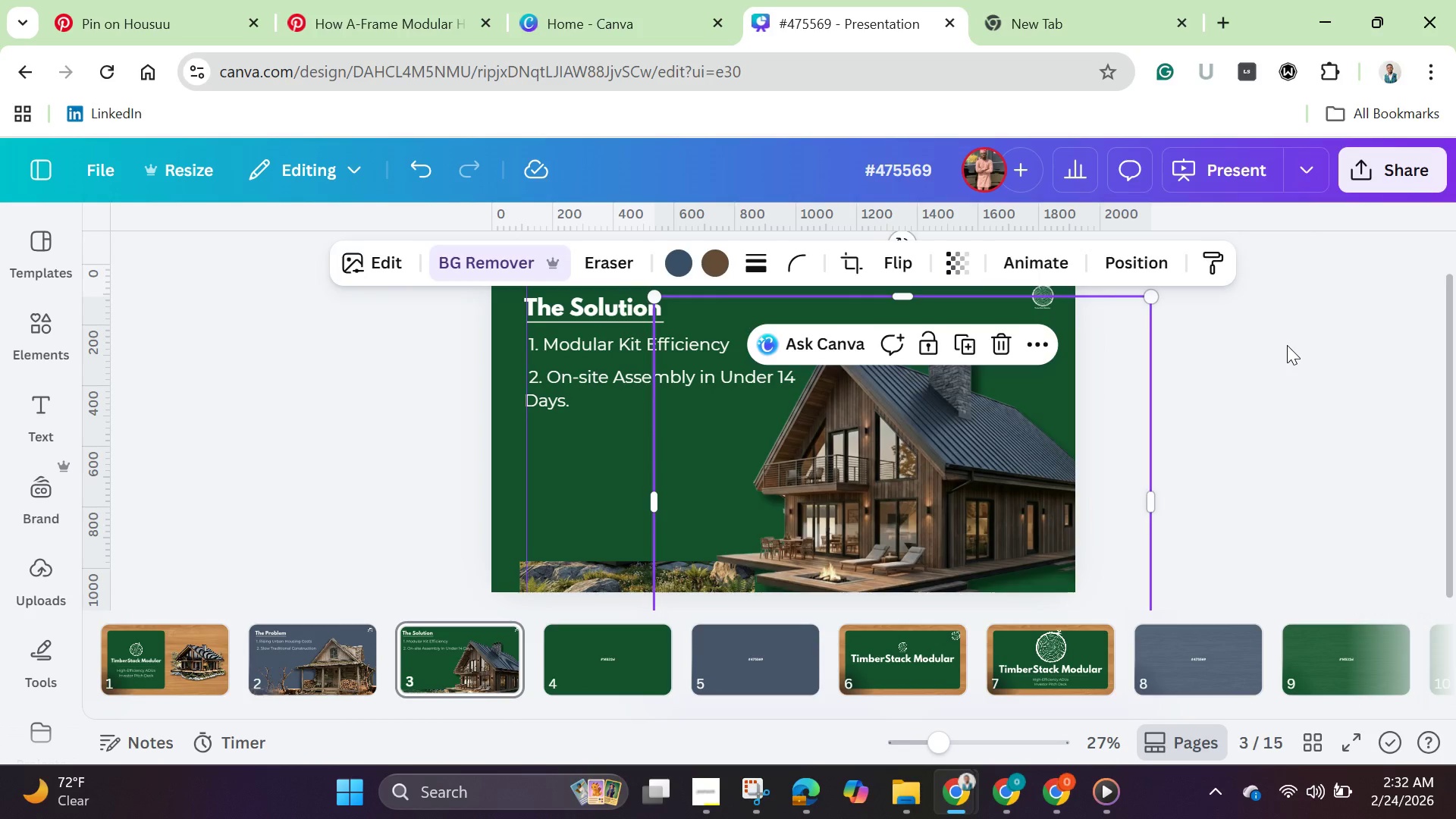 
left_click([1287, 345])
 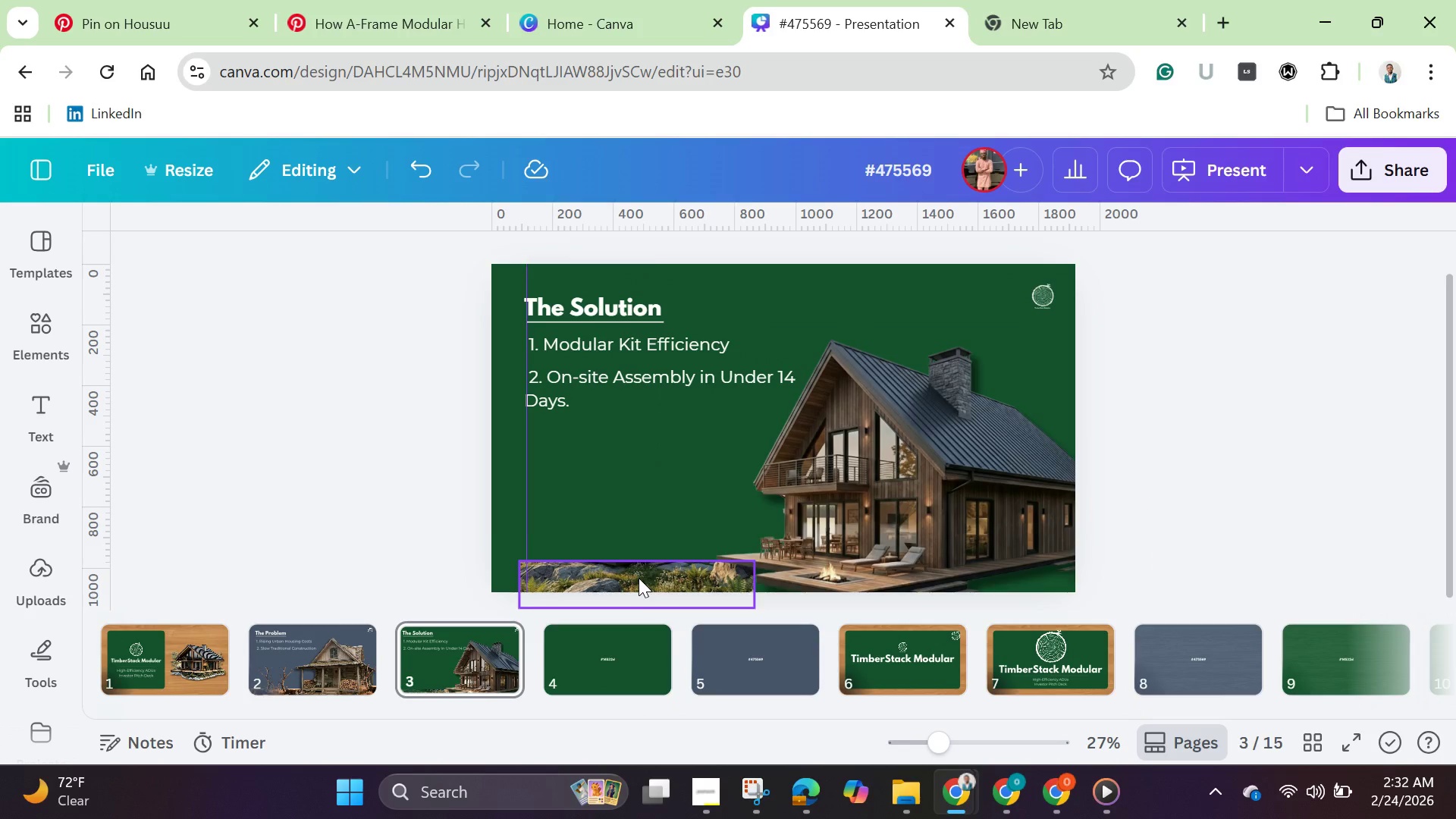 
left_click([639, 578])
 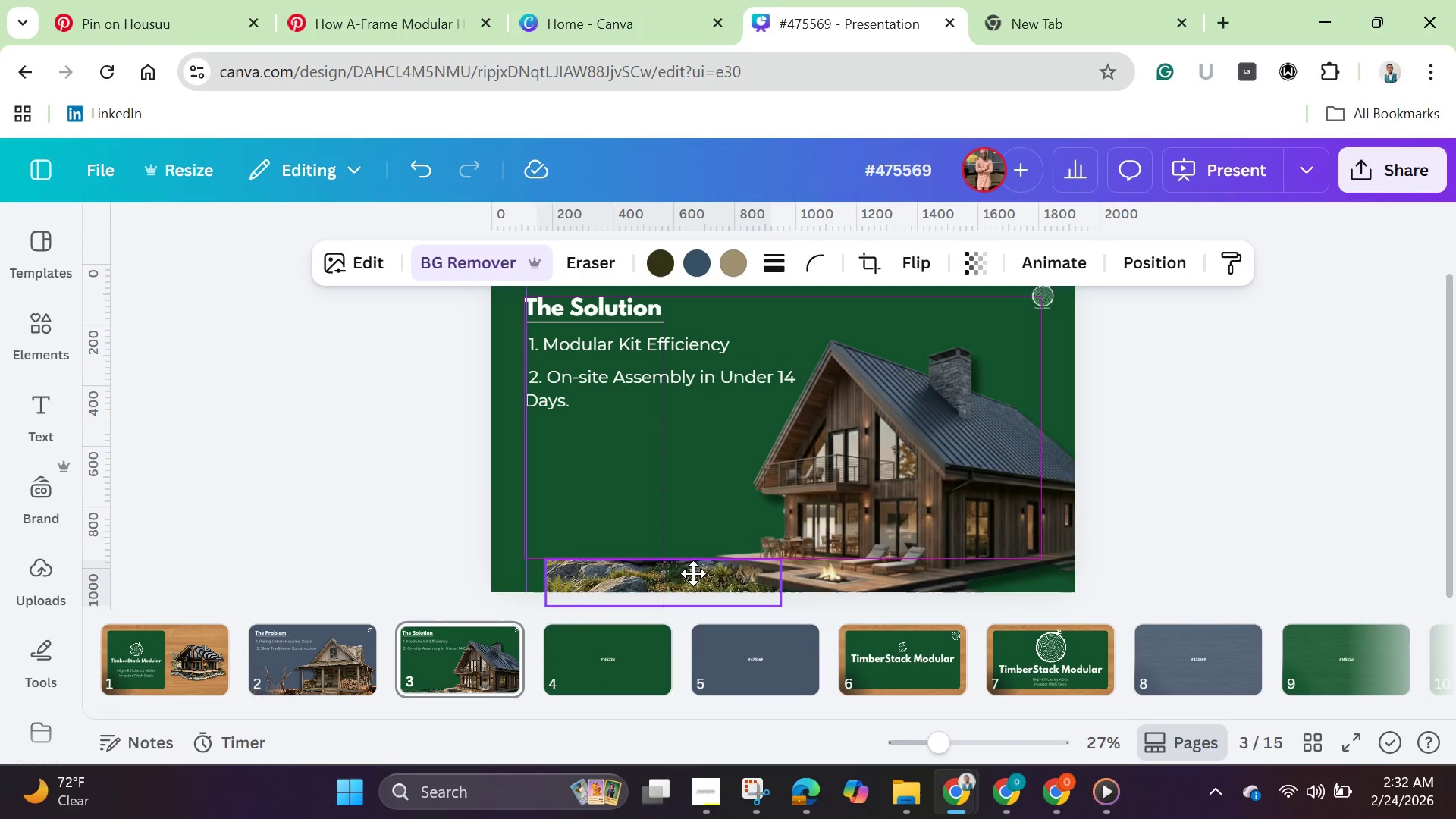 
left_click_drag(start_coordinate=[659, 572], to_coordinate=[1006, 557])
 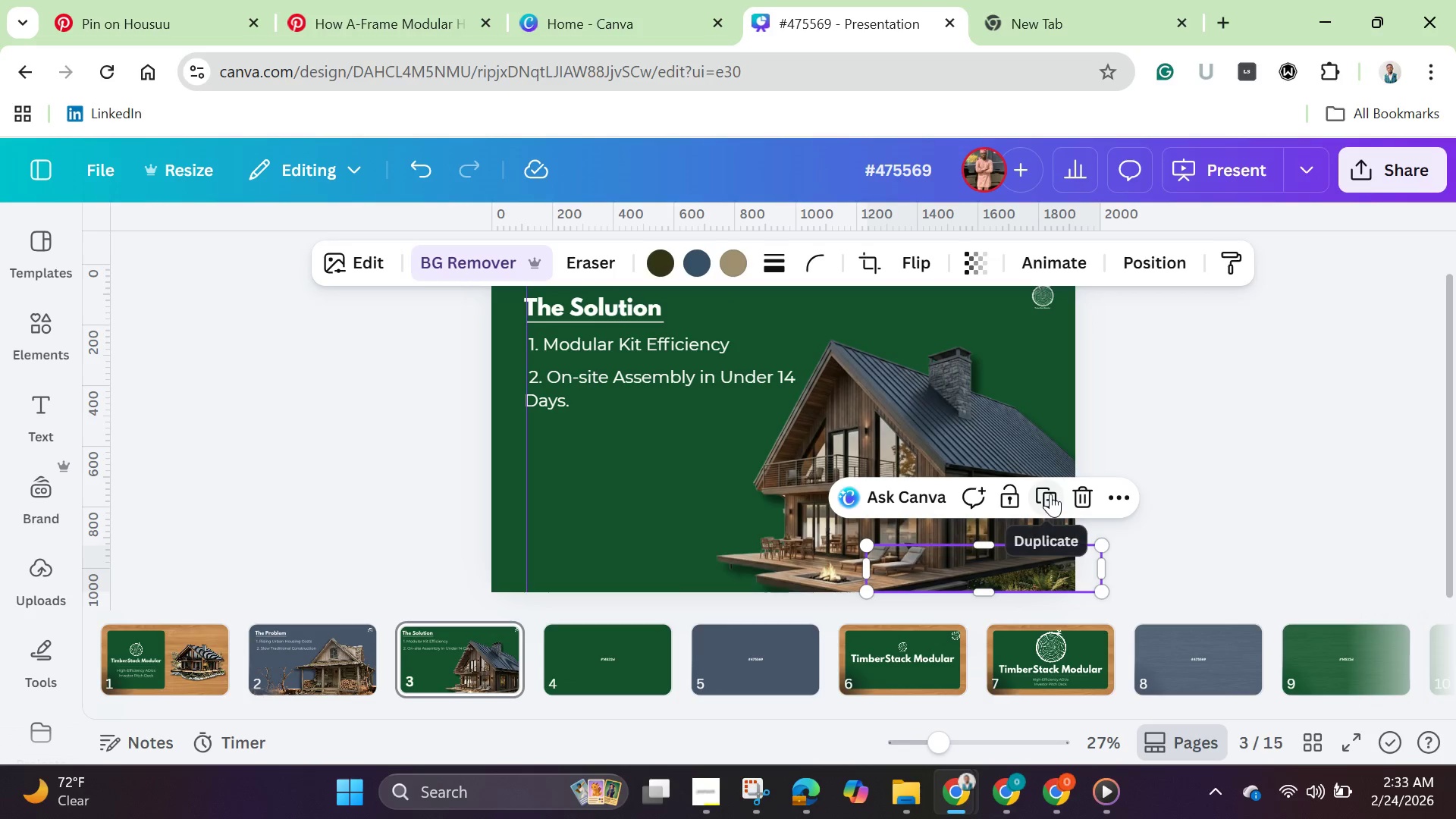 
left_click([1050, 494])
 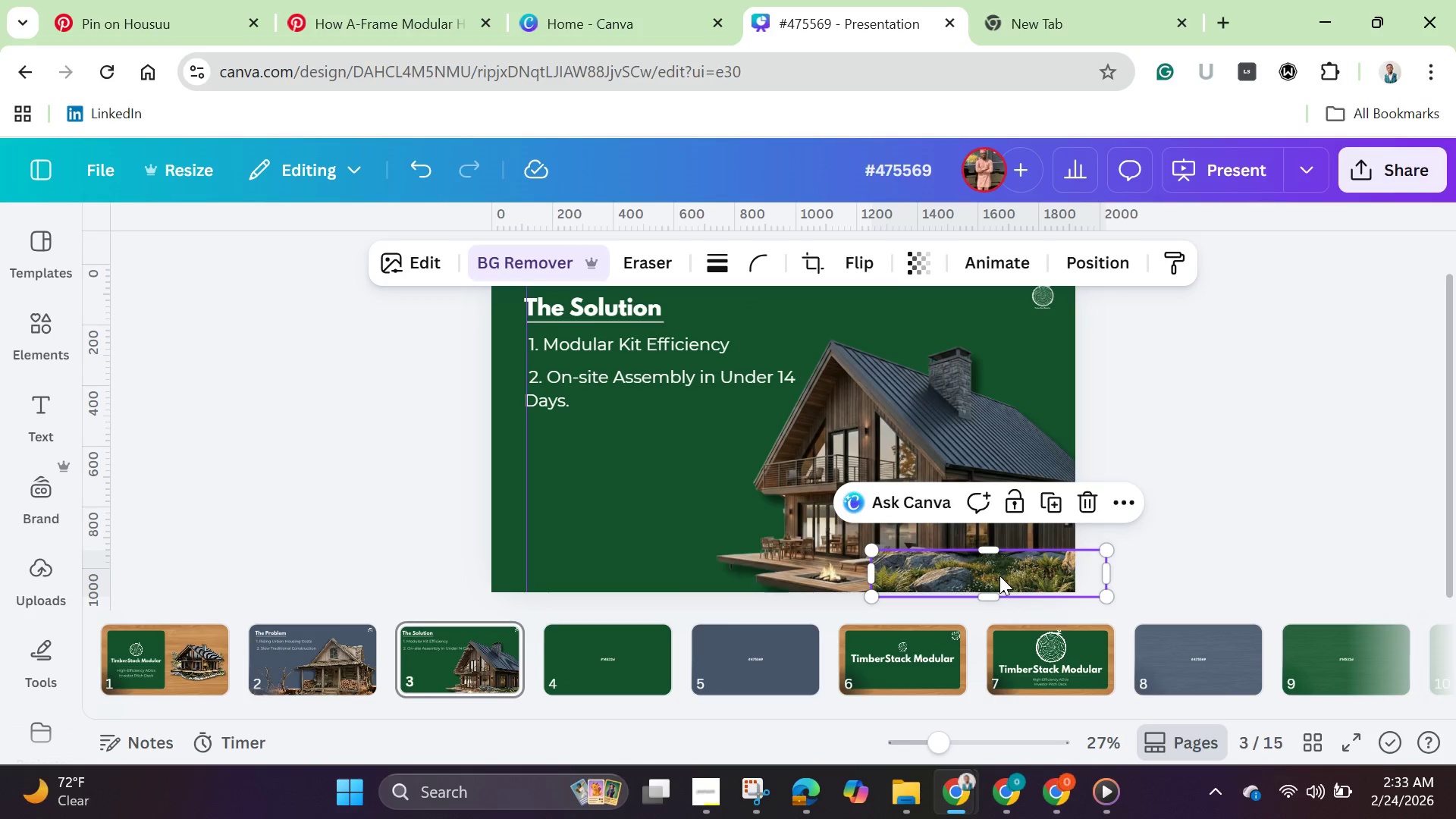 
left_click_drag(start_coordinate=[999, 576], to_coordinate=[688, 566])
 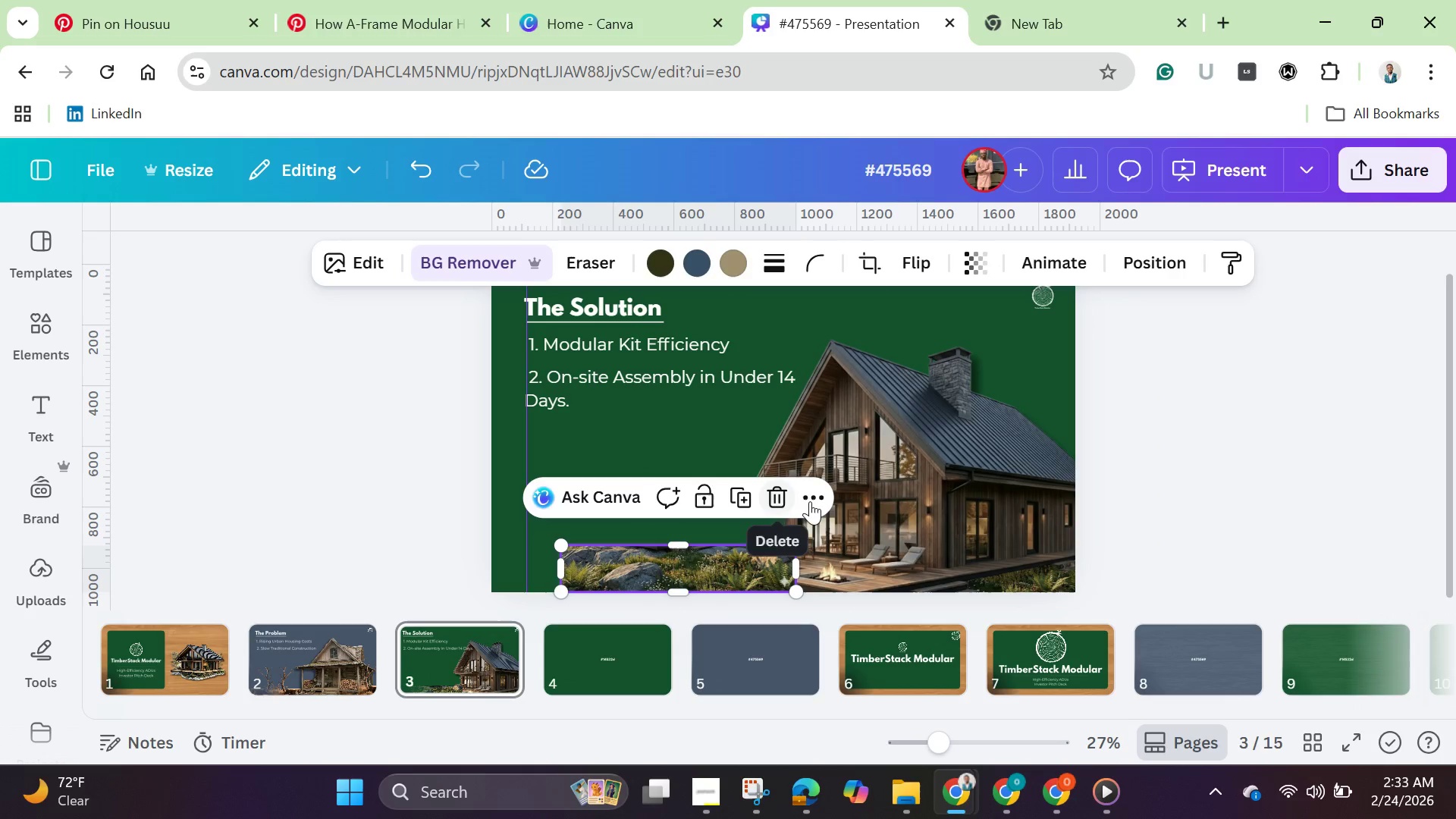 
left_click([812, 501])
 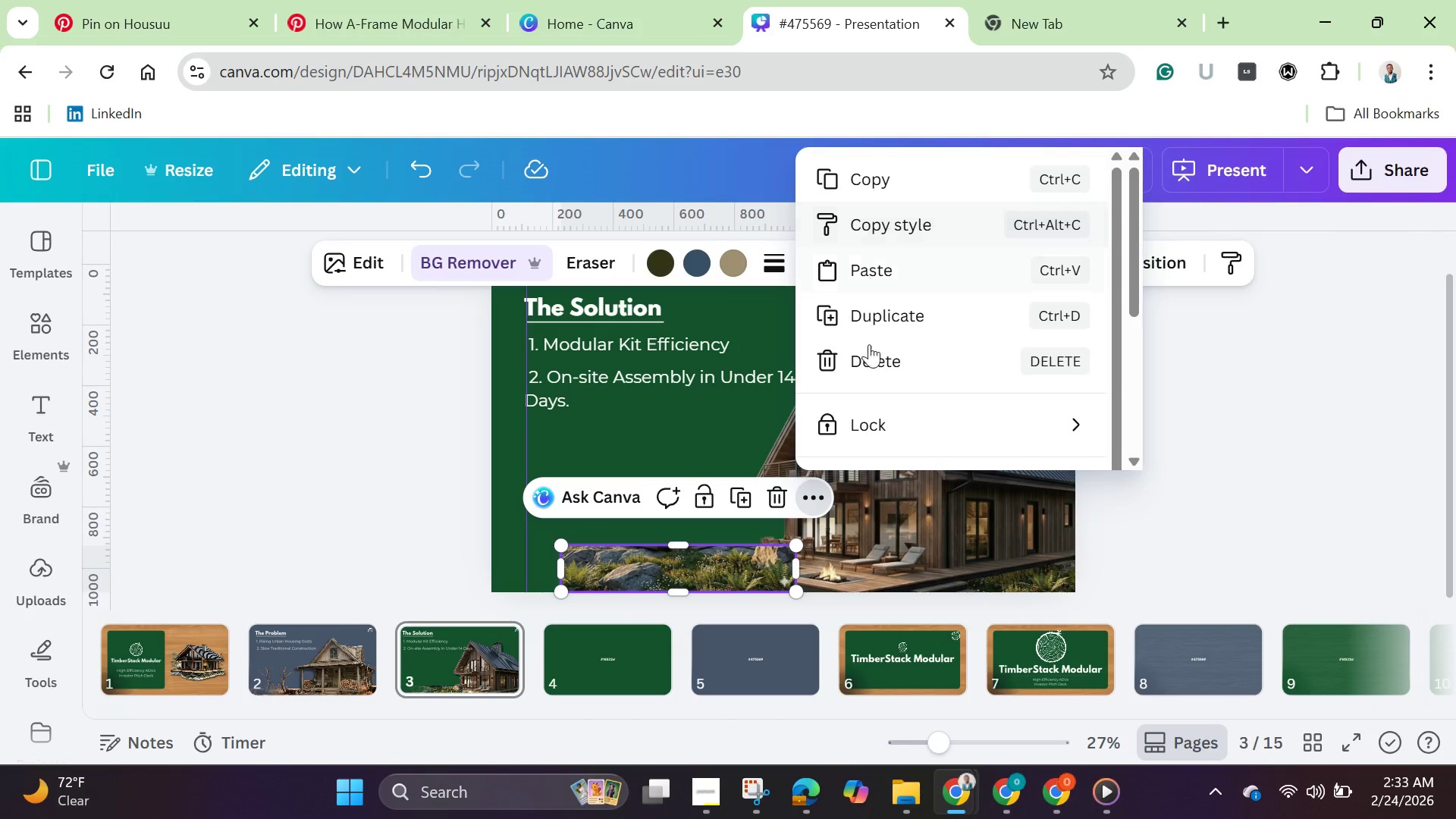 
scroll: coordinate [1033, 354], scroll_direction: down, amount: 2.0
 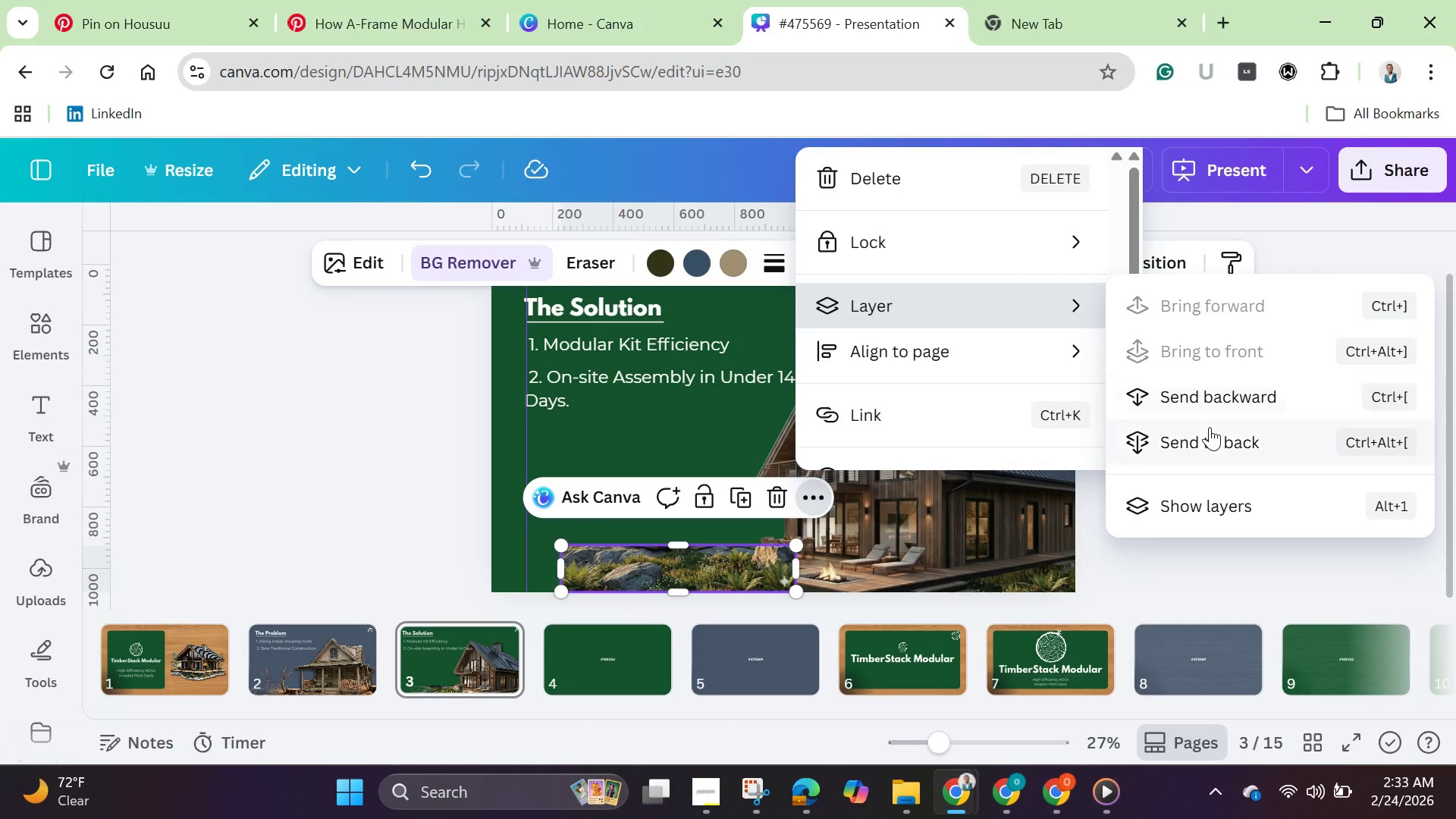 
left_click([1209, 441])
 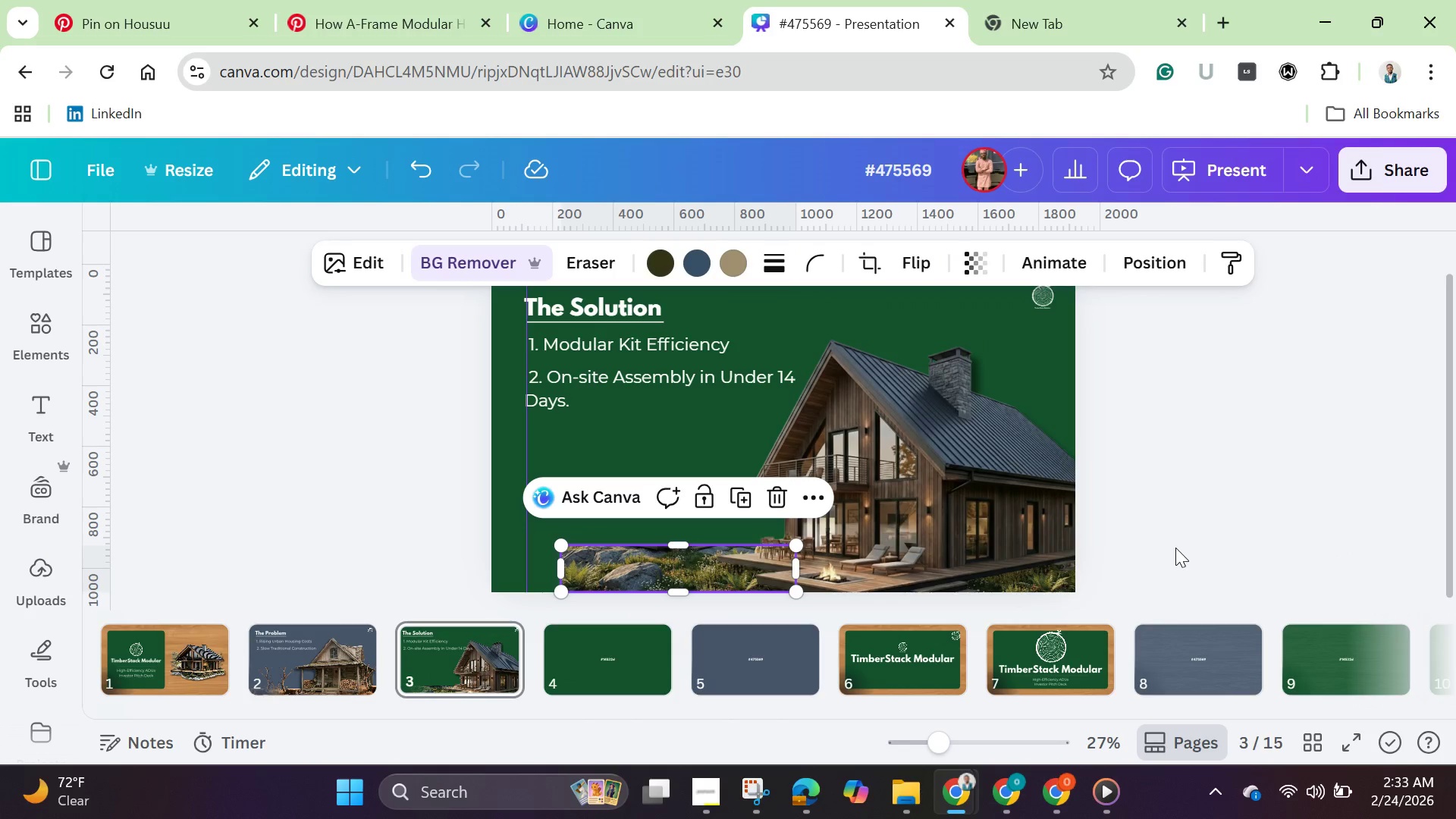 
left_click([1175, 548])
 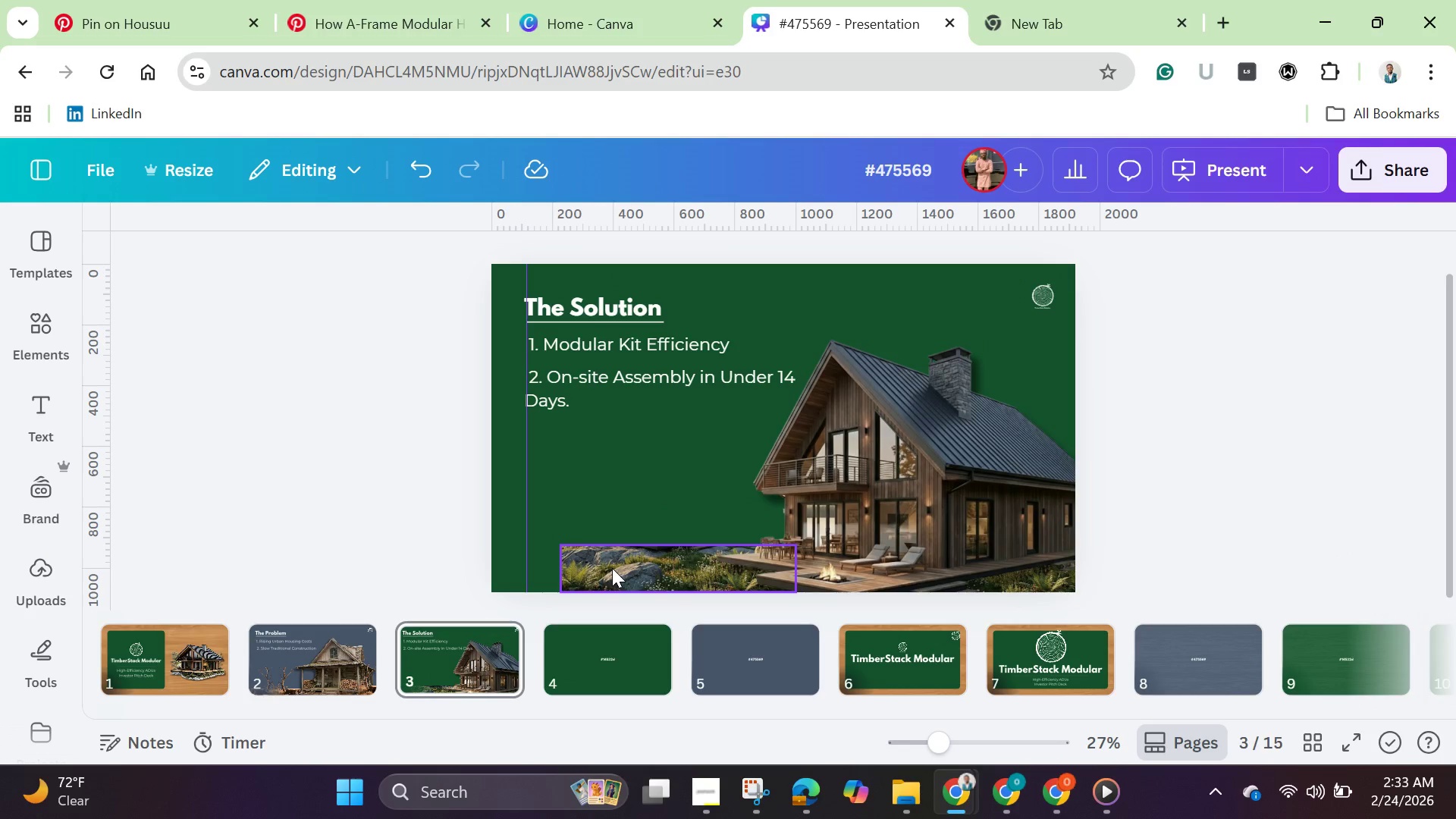 
left_click([610, 568])
 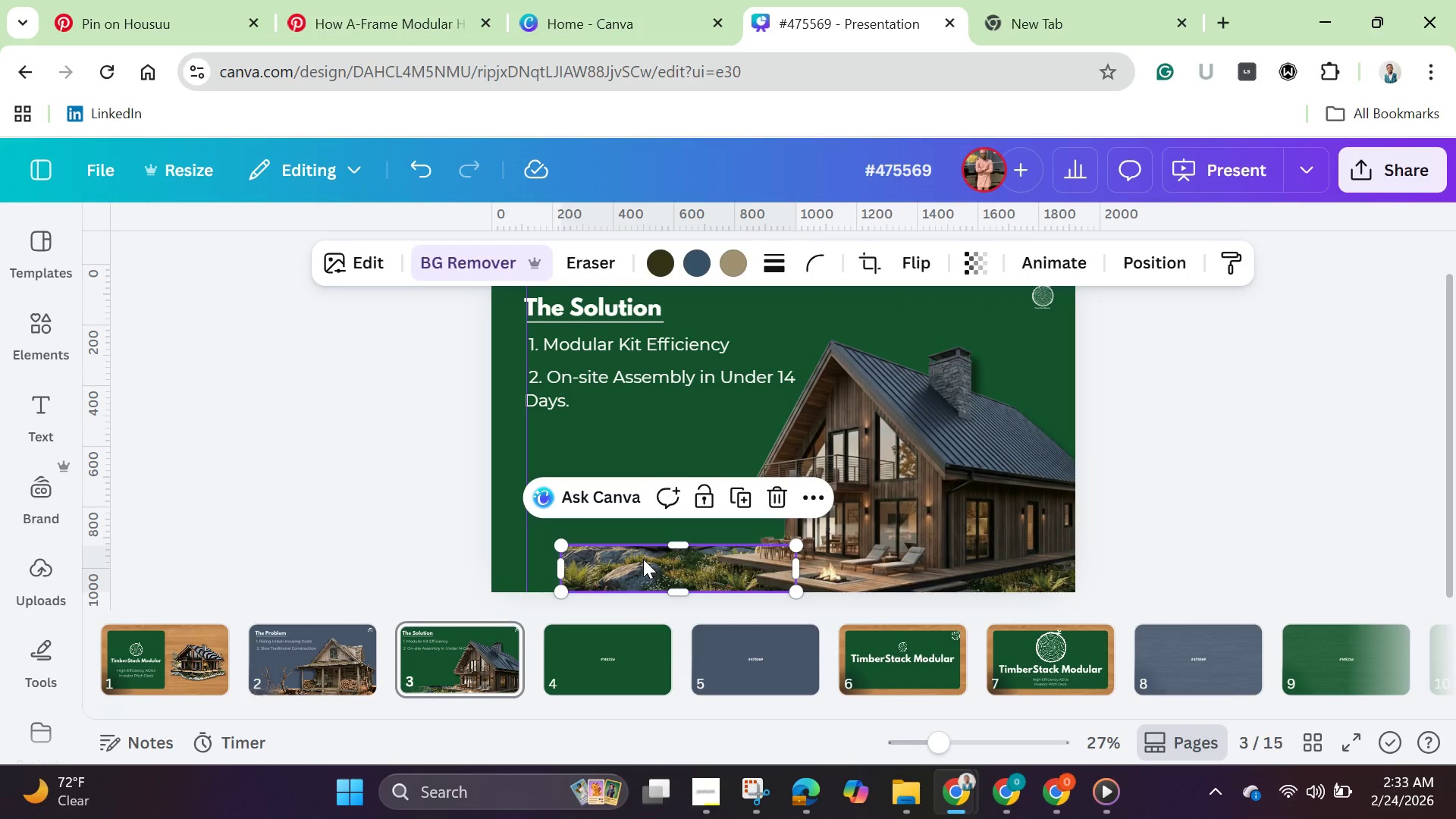 
left_click_drag(start_coordinate=[643, 559], to_coordinate=[645, 573])
 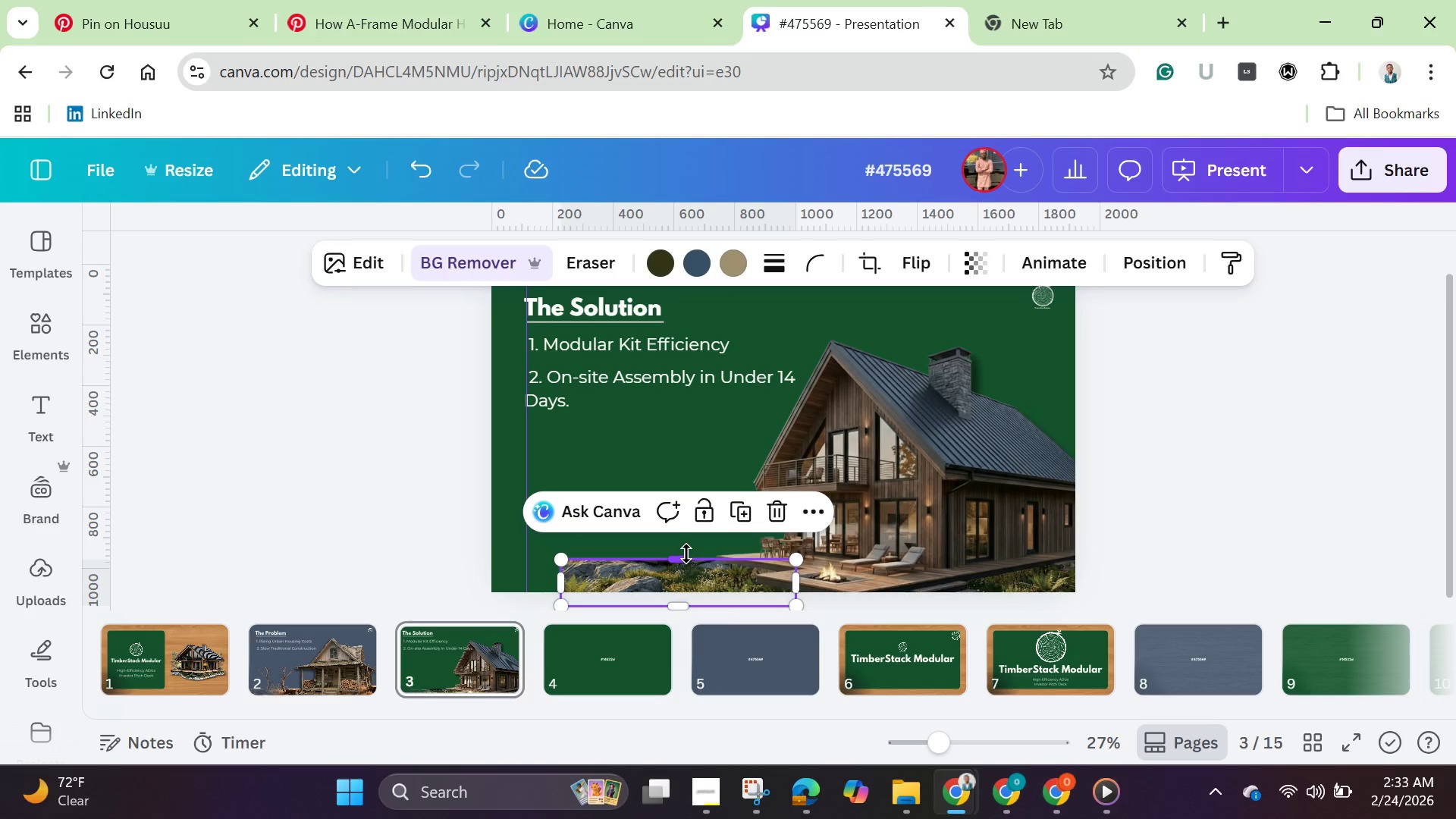 
left_click_drag(start_coordinate=[686, 554], to_coordinate=[675, 565])
 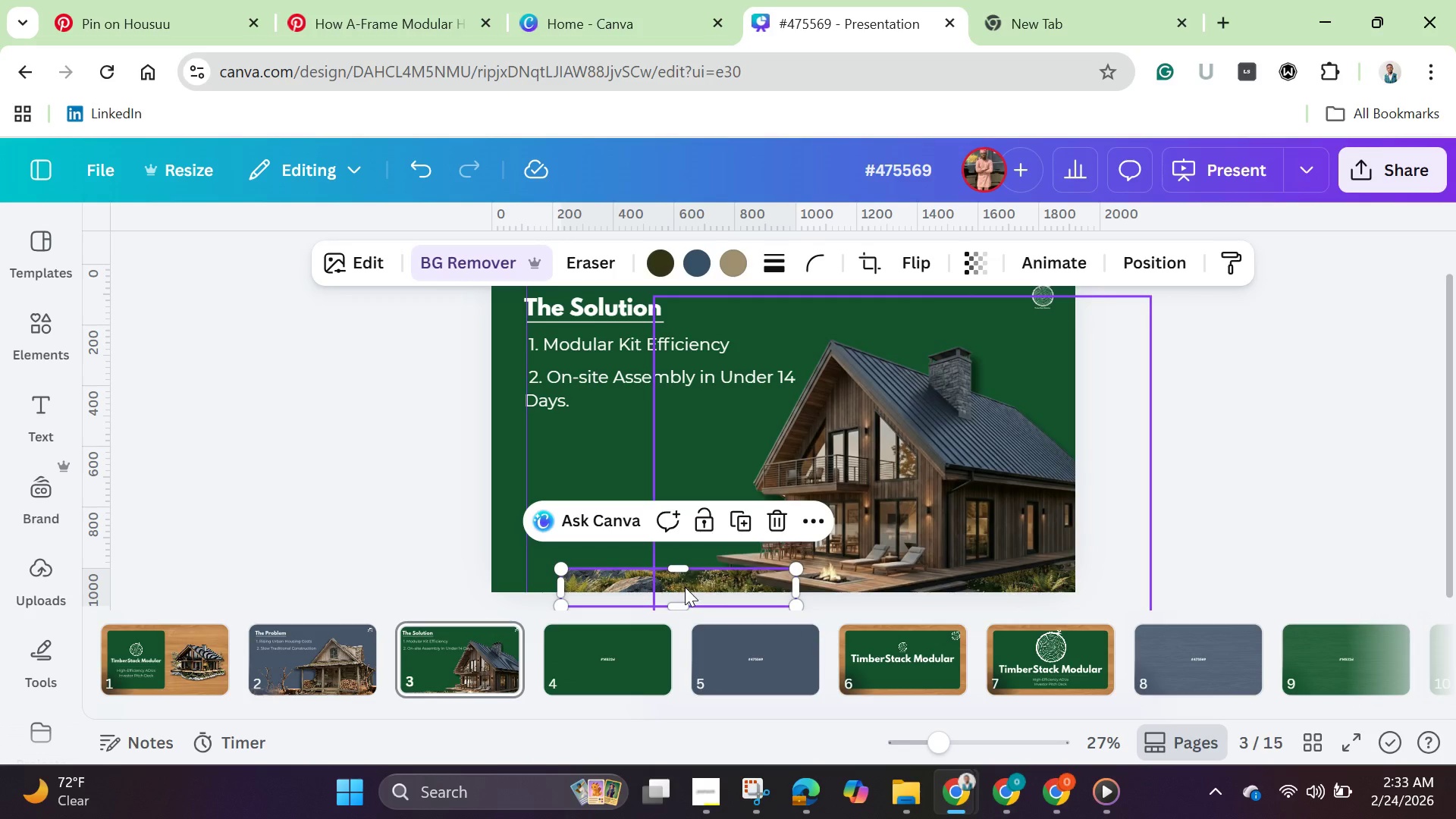 
left_click_drag(start_coordinate=[685, 587], to_coordinate=[713, 585])
 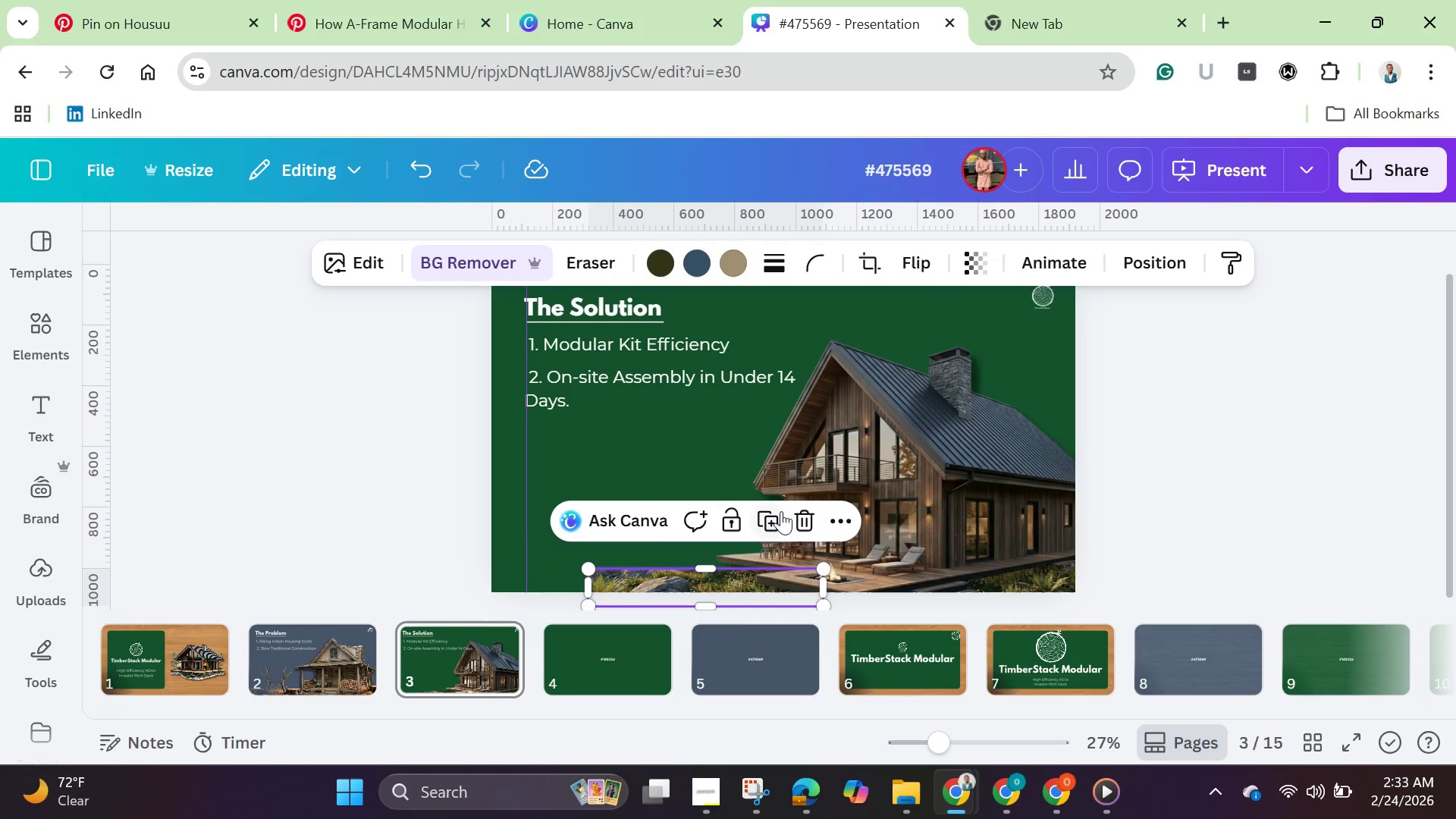 
left_click([781, 511])
 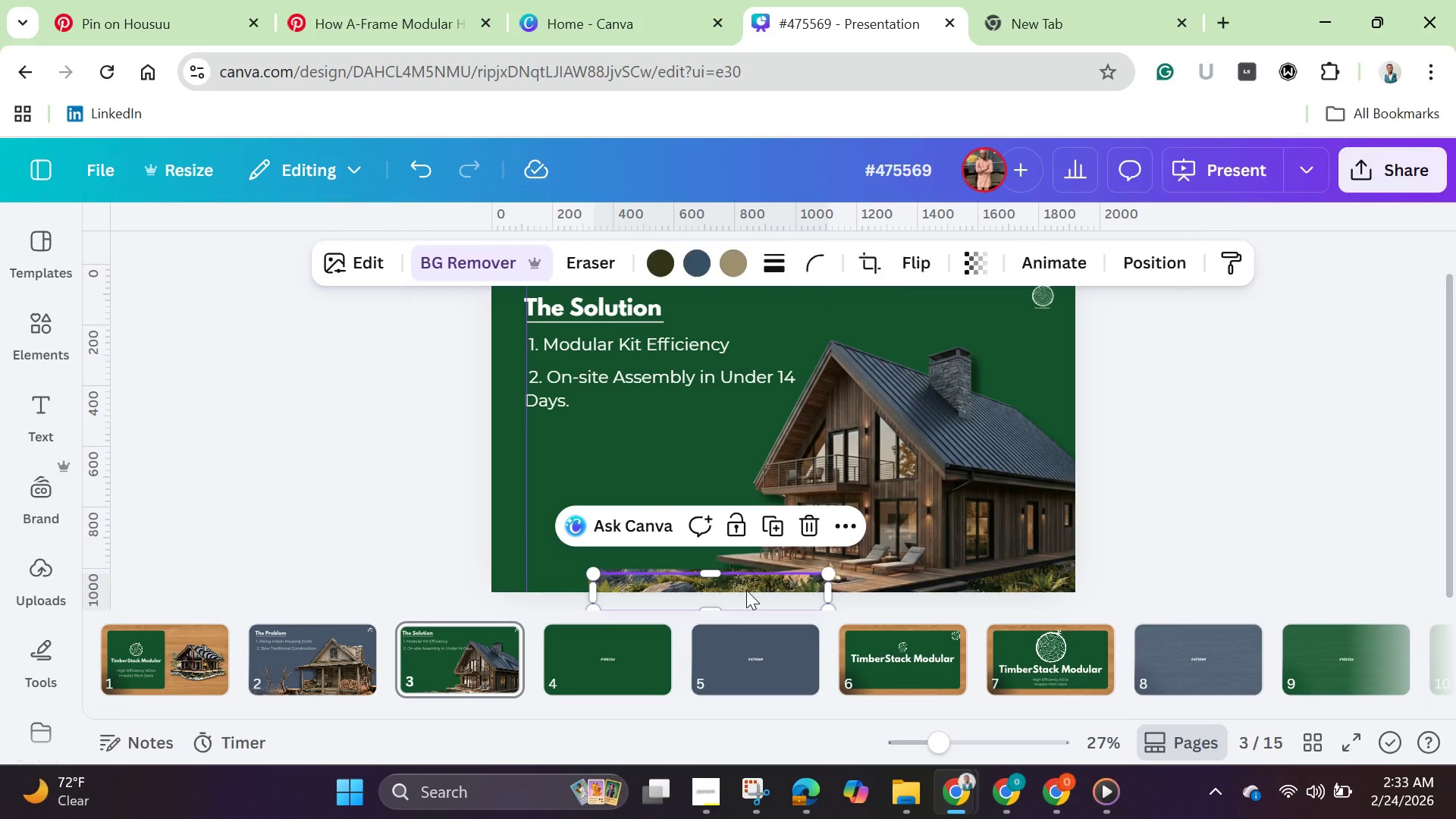 
left_click_drag(start_coordinate=[746, 590], to_coordinate=[510, 575])
 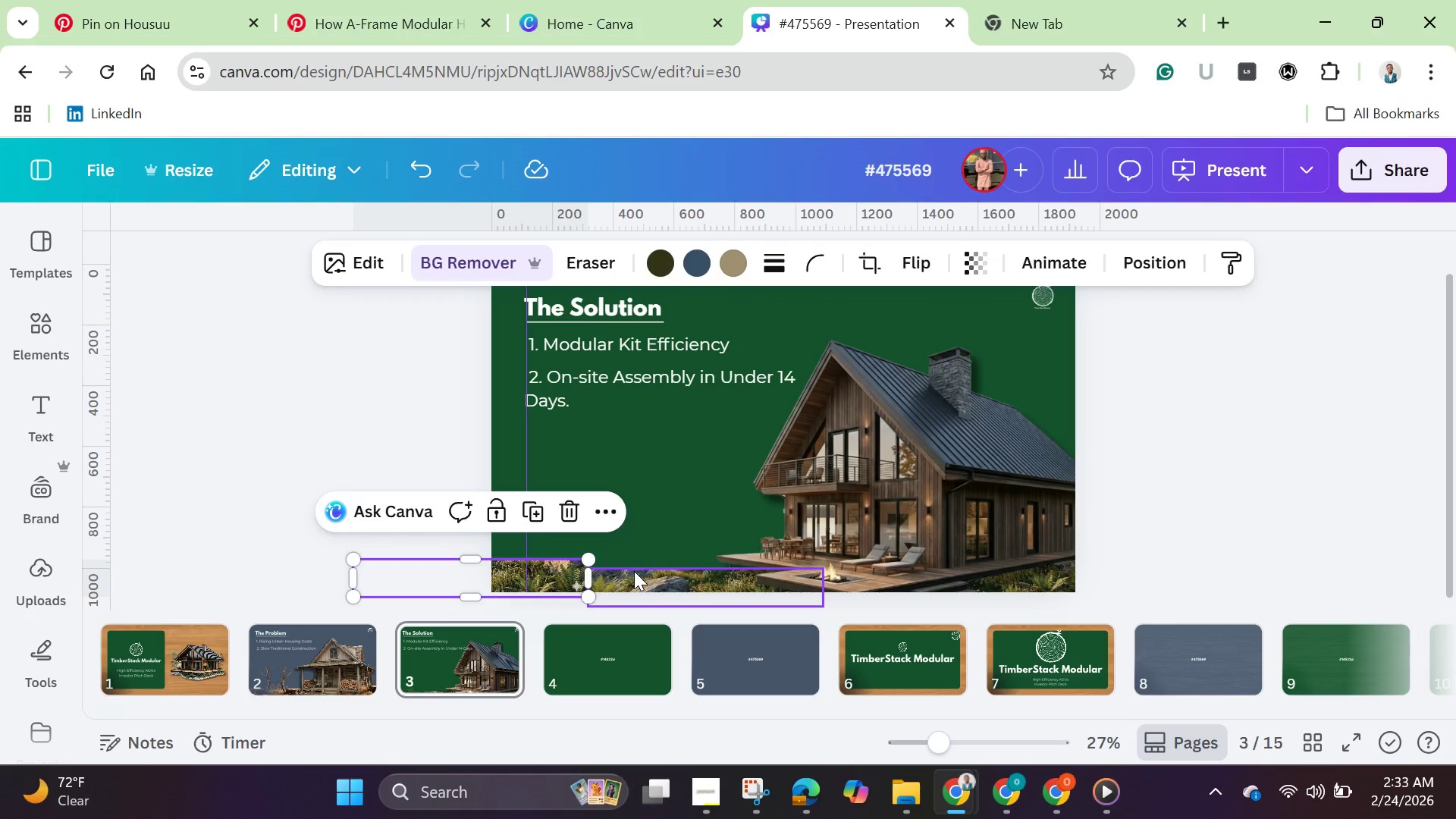 
left_click([634, 571])
 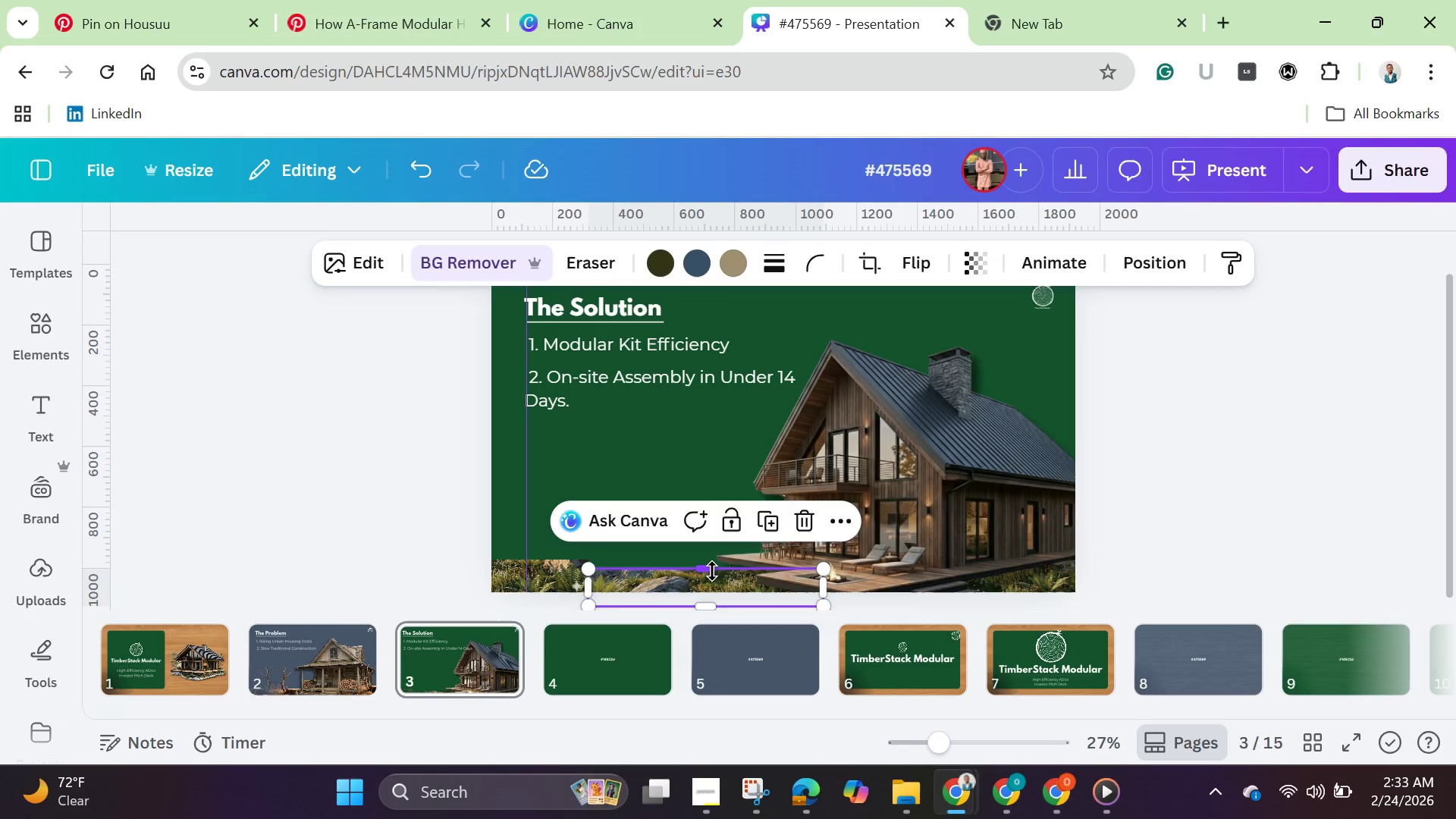 
left_click_drag(start_coordinate=[711, 571], to_coordinate=[722, 403])
 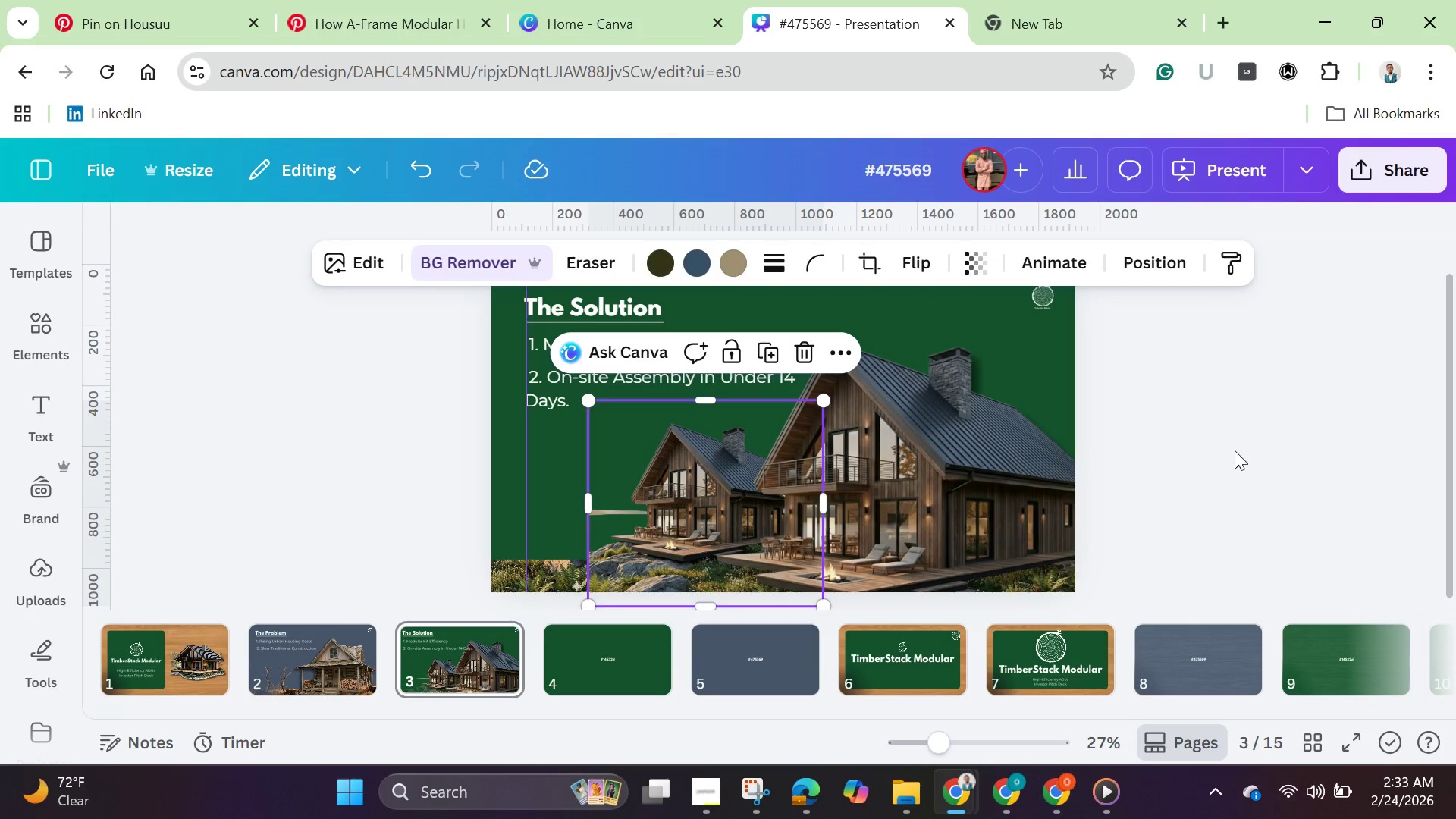 
left_click([1235, 450])
 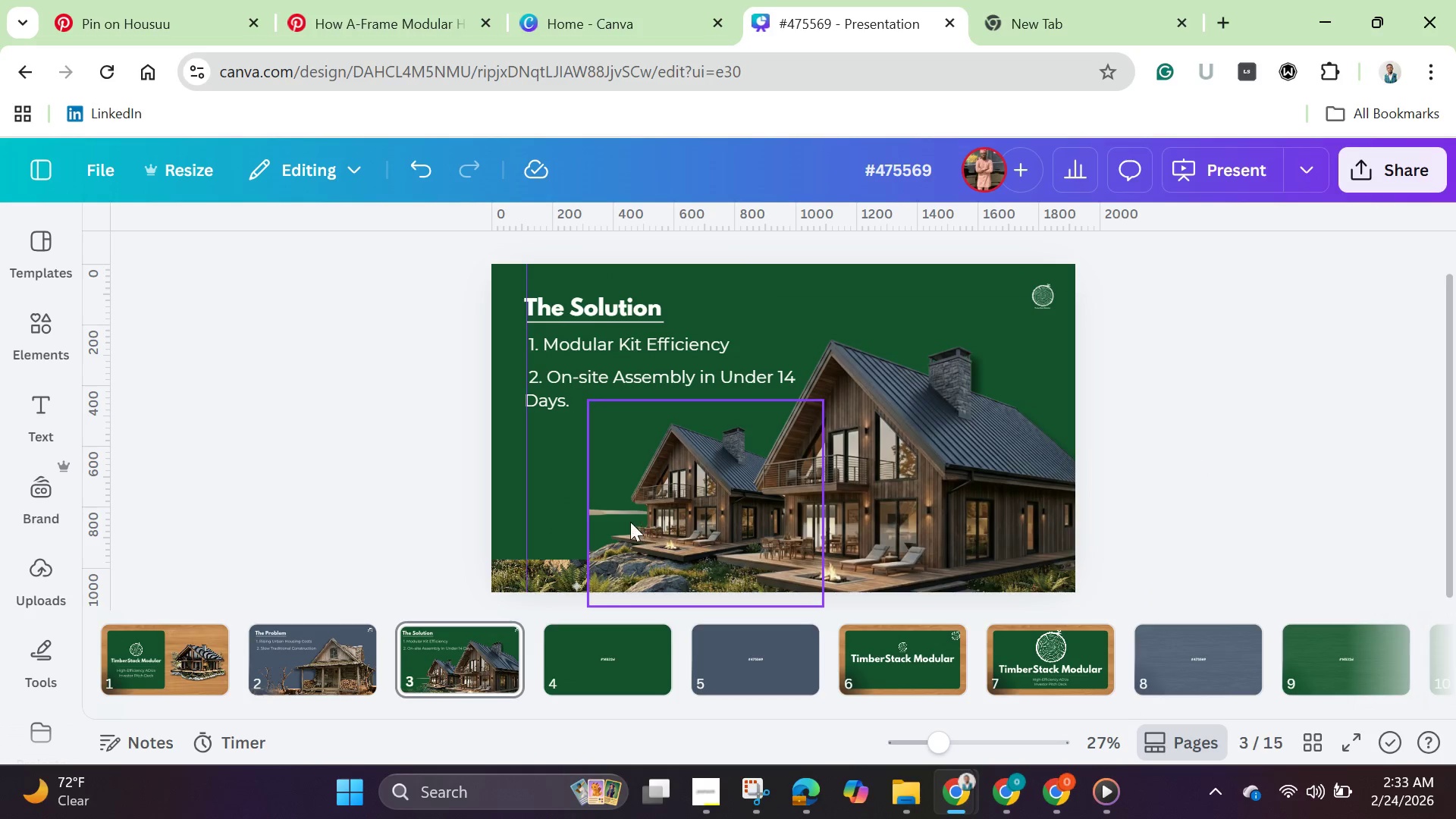 
left_click([628, 520])
 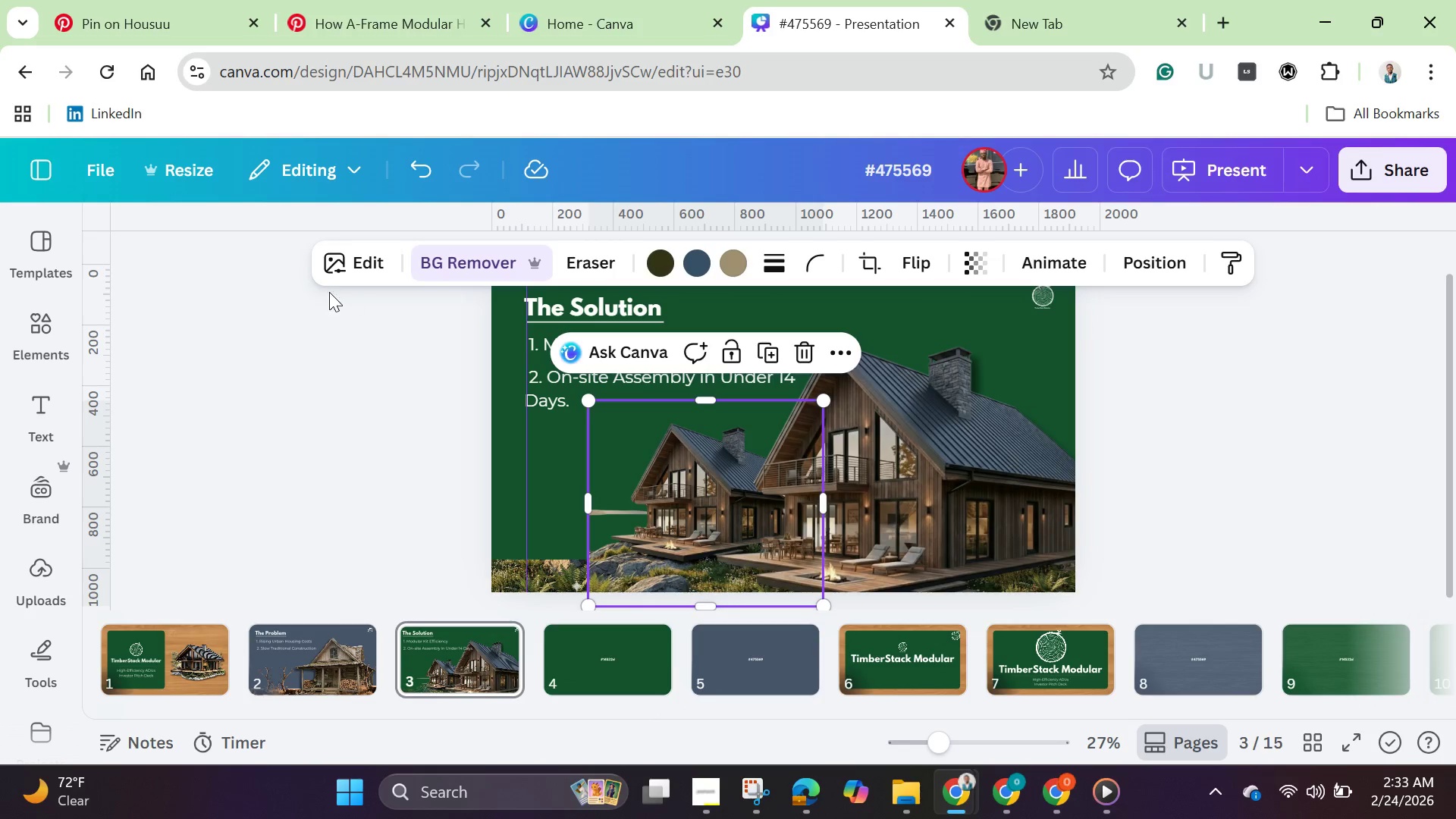 
left_click([352, 261])
 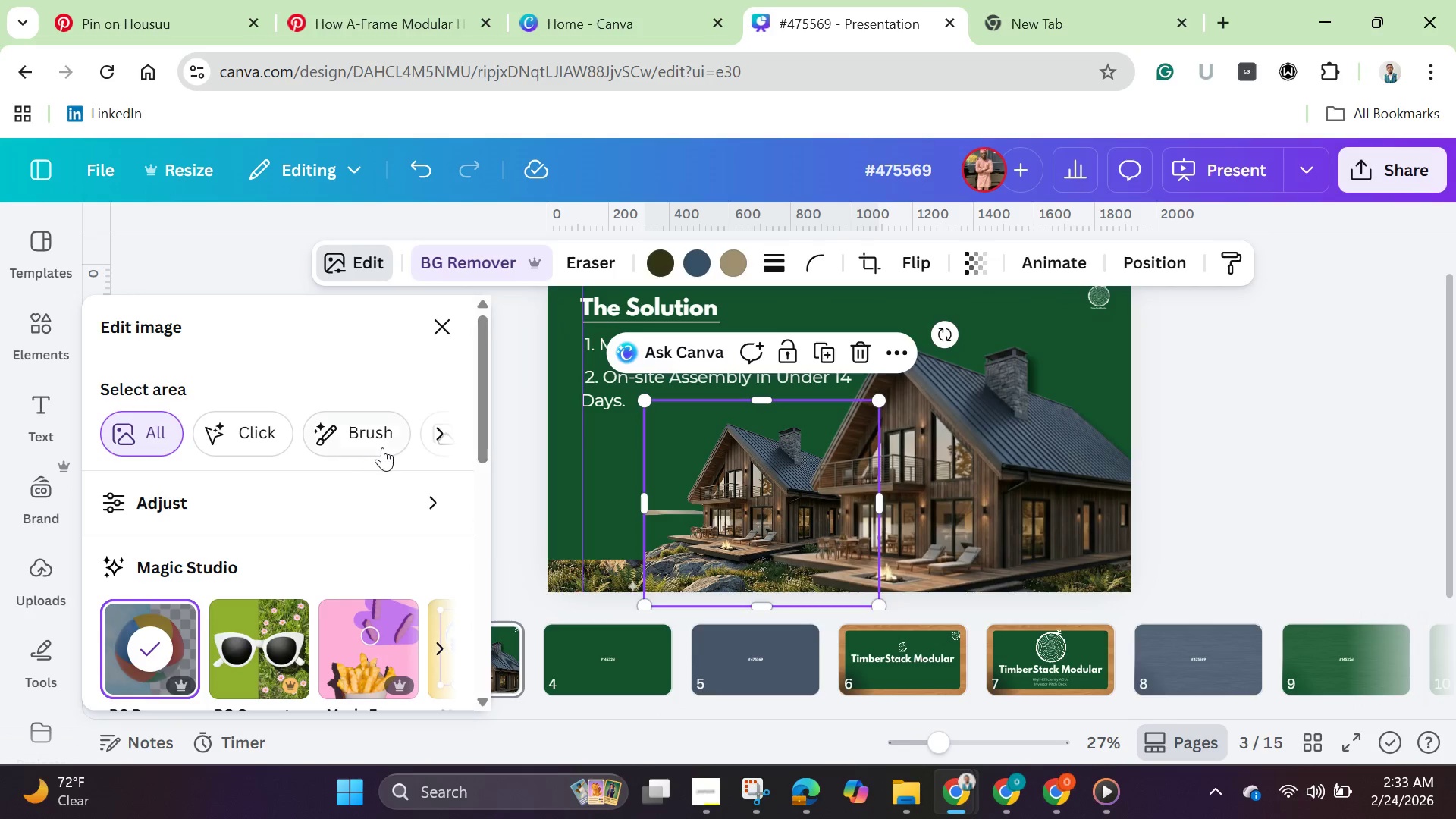 
wait(9.16)
 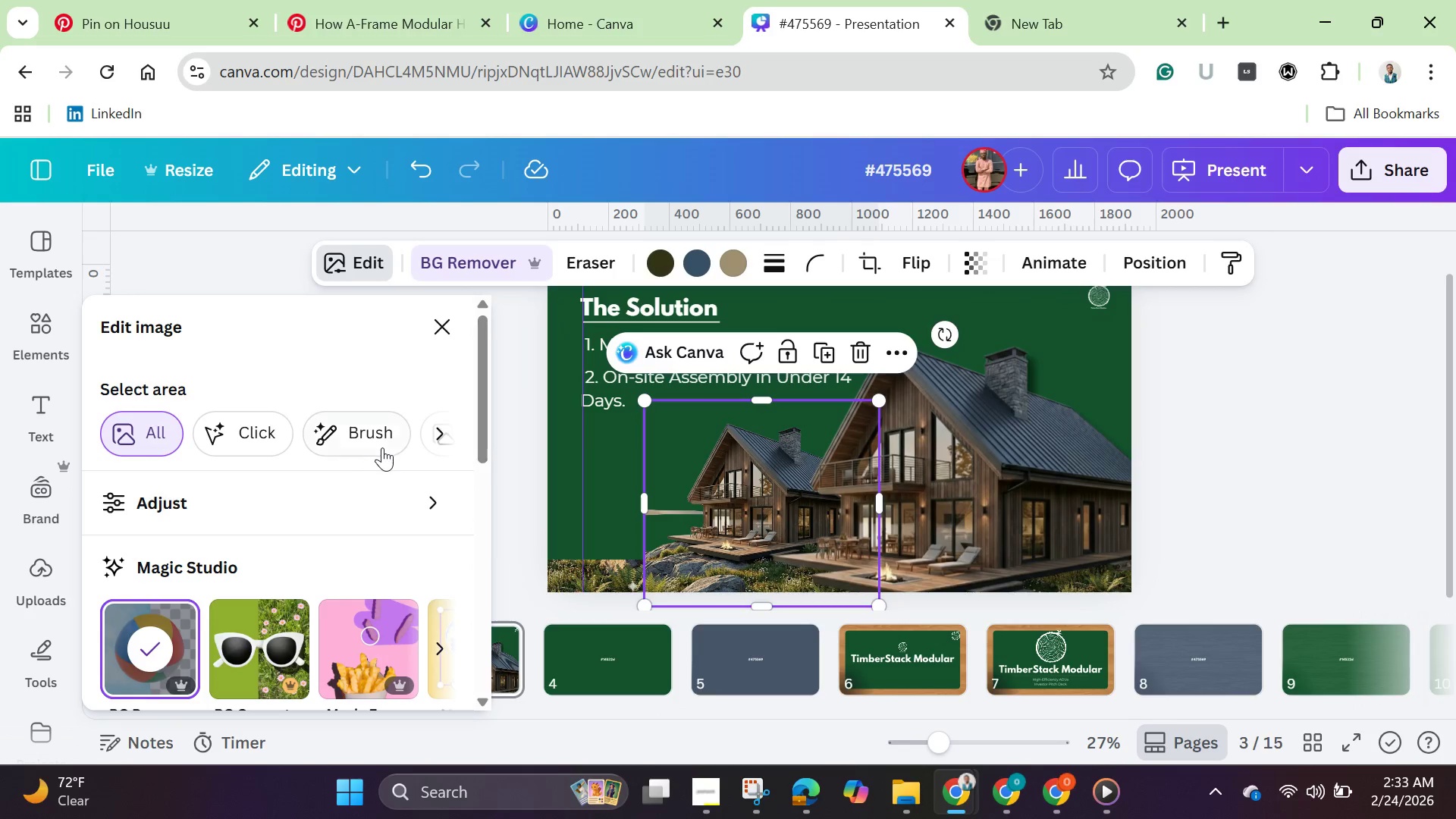 
scroll: coordinate [294, 571], scroll_direction: down, amount: 2.0
 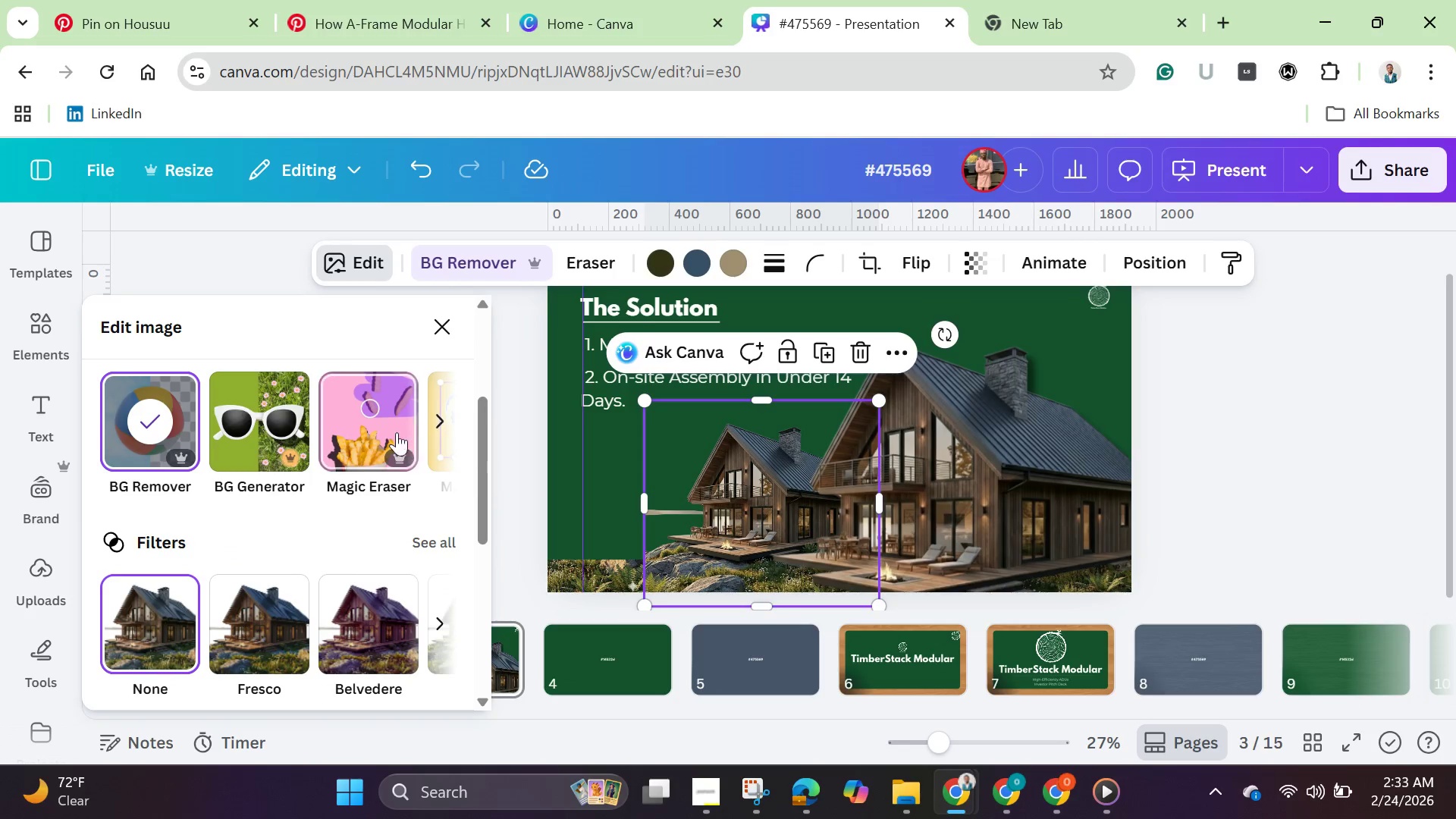 
left_click([393, 430])
 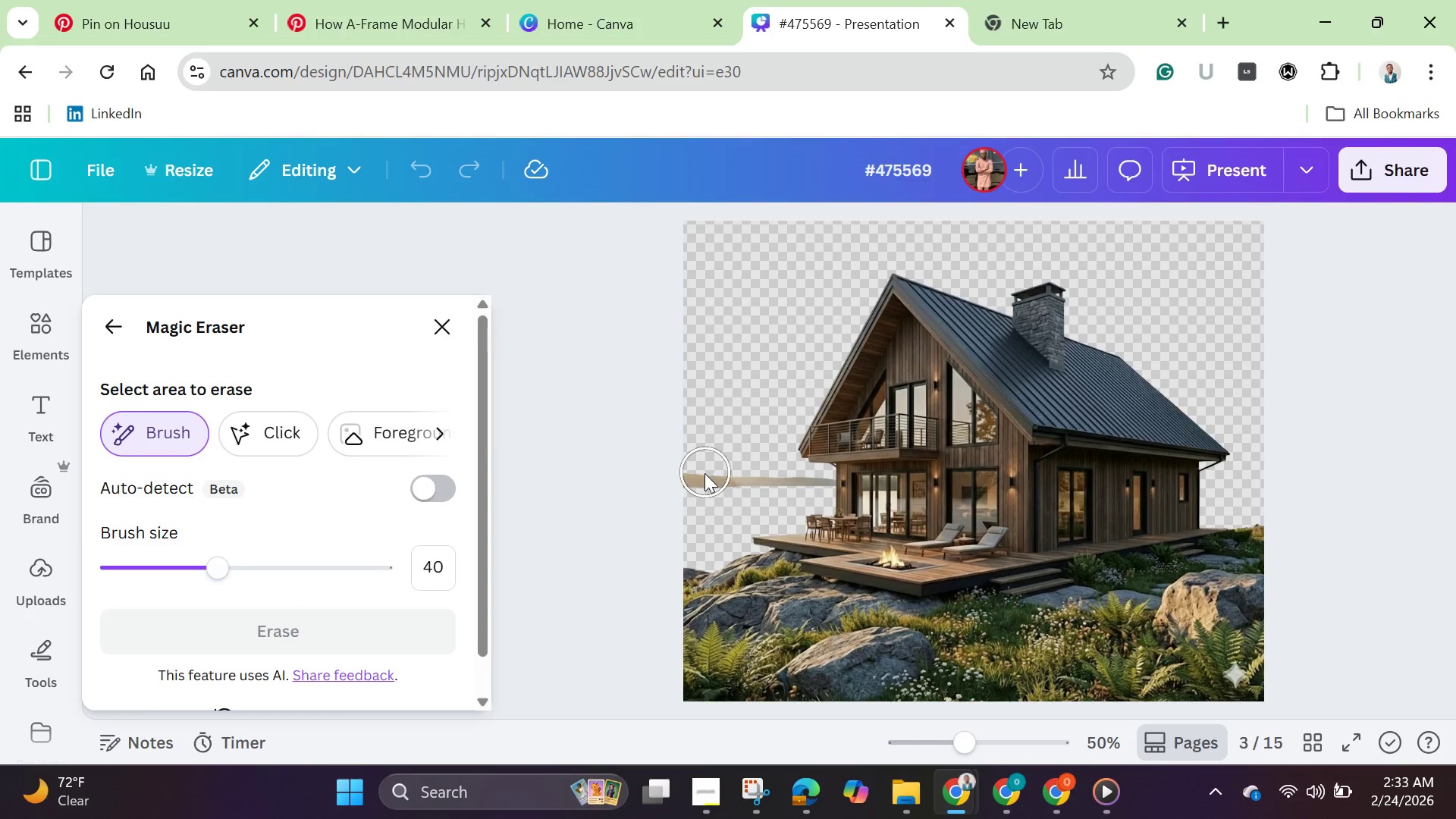 
left_click_drag(start_coordinate=[683, 481], to_coordinate=[793, 482])
 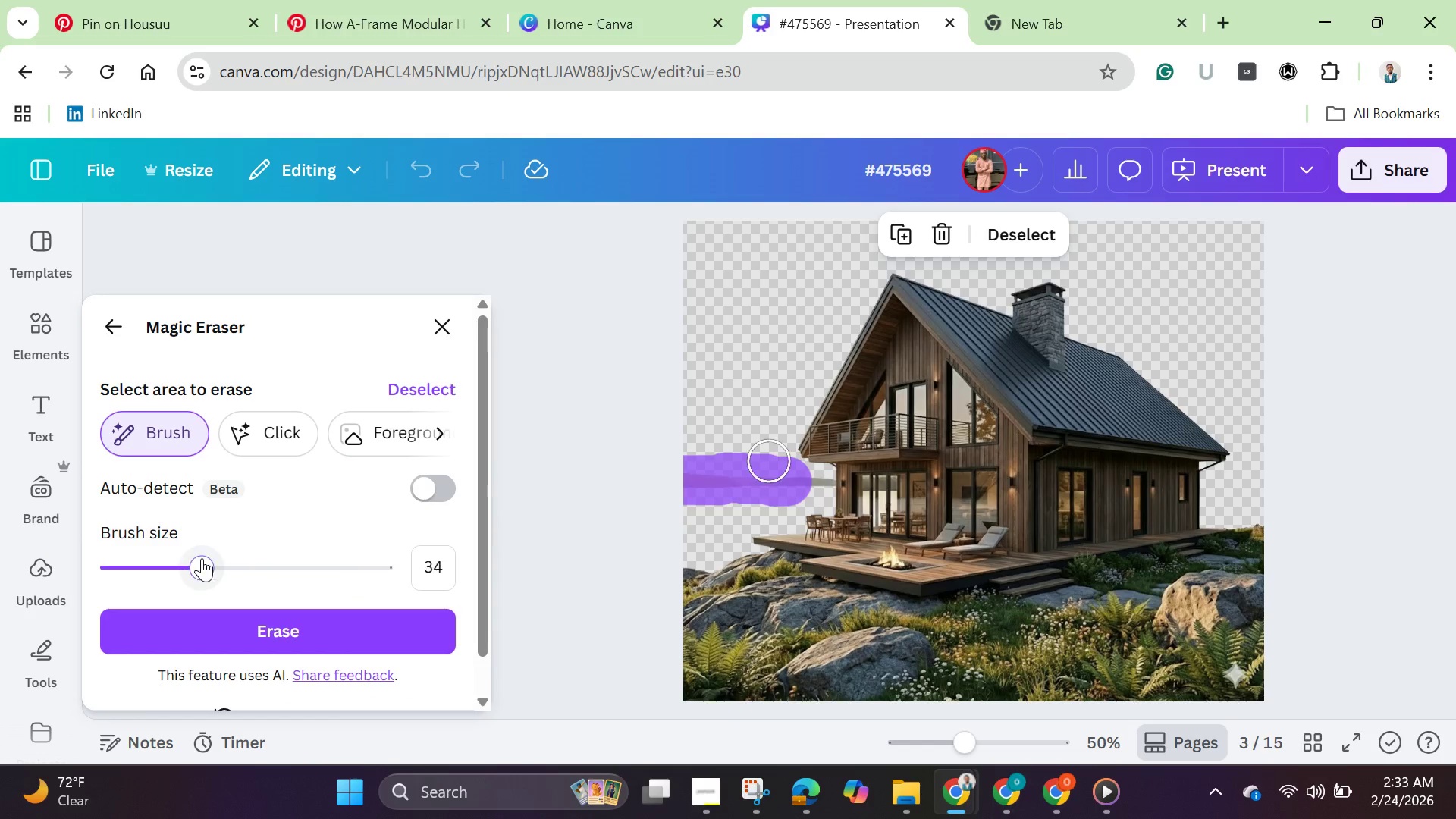 
left_click_drag(start_coordinate=[202, 558], to_coordinate=[133, 554])
 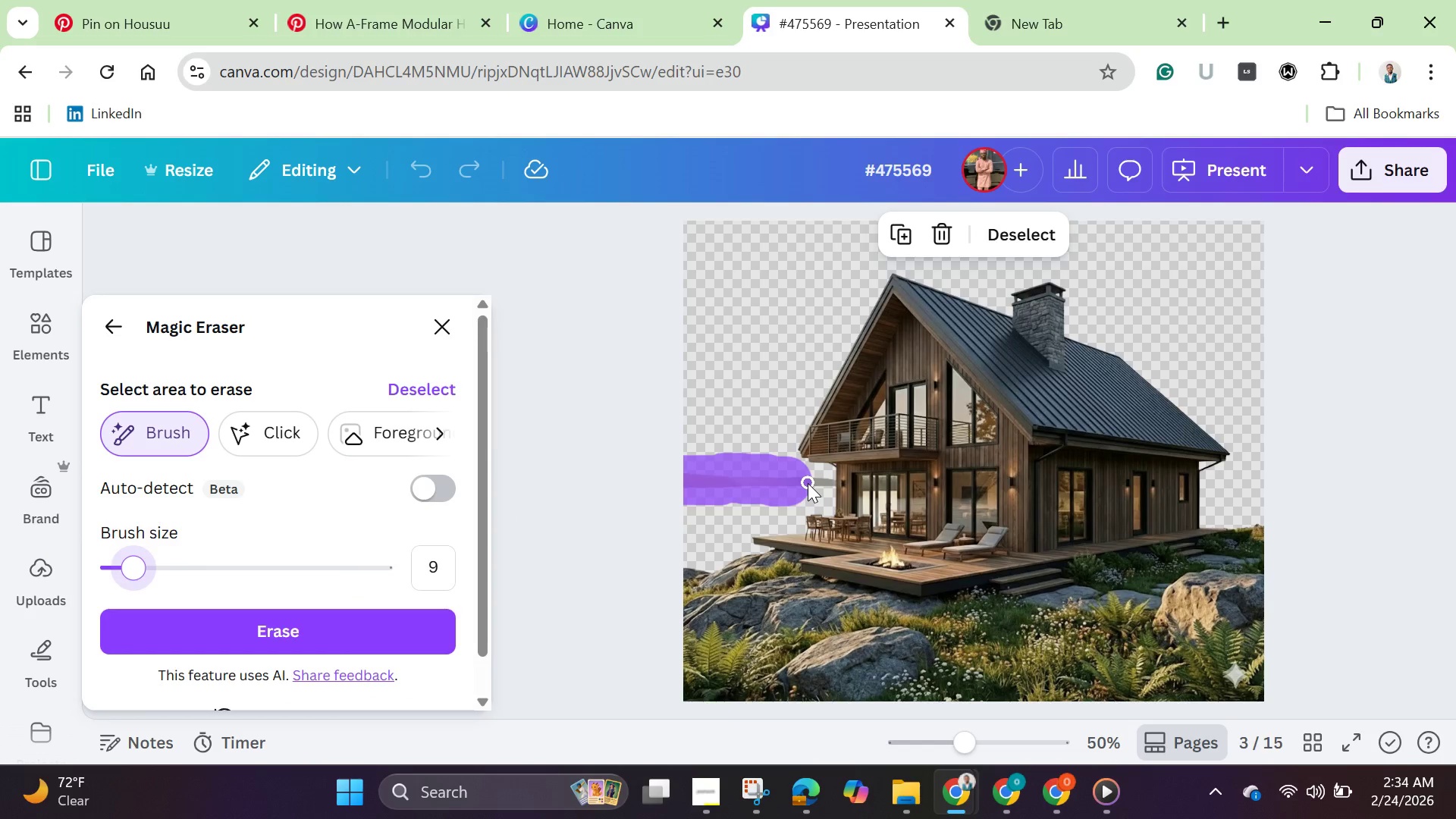 
left_click_drag(start_coordinate=[808, 483], to_coordinate=[833, 483])
 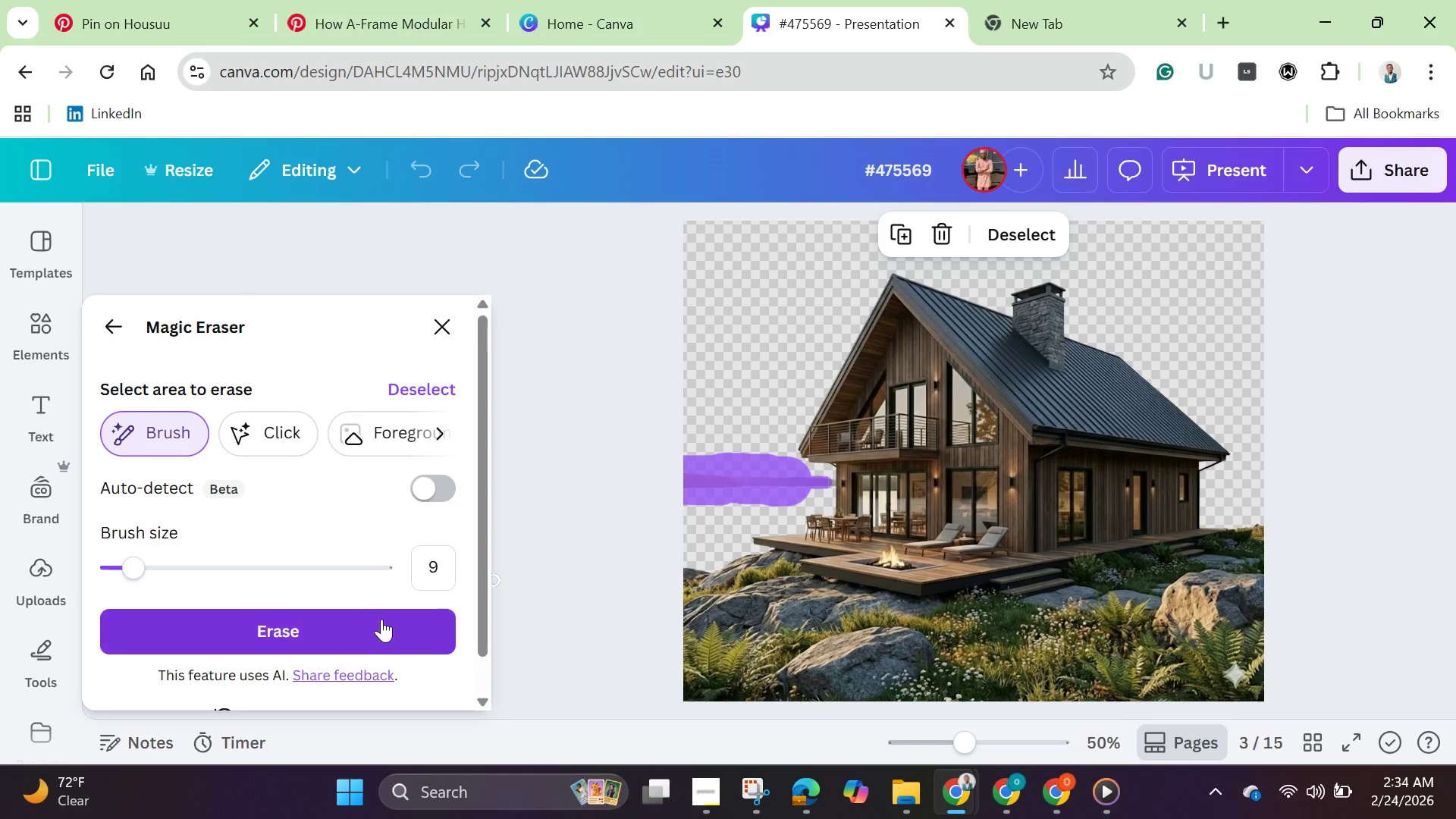 
left_click([380, 622])
 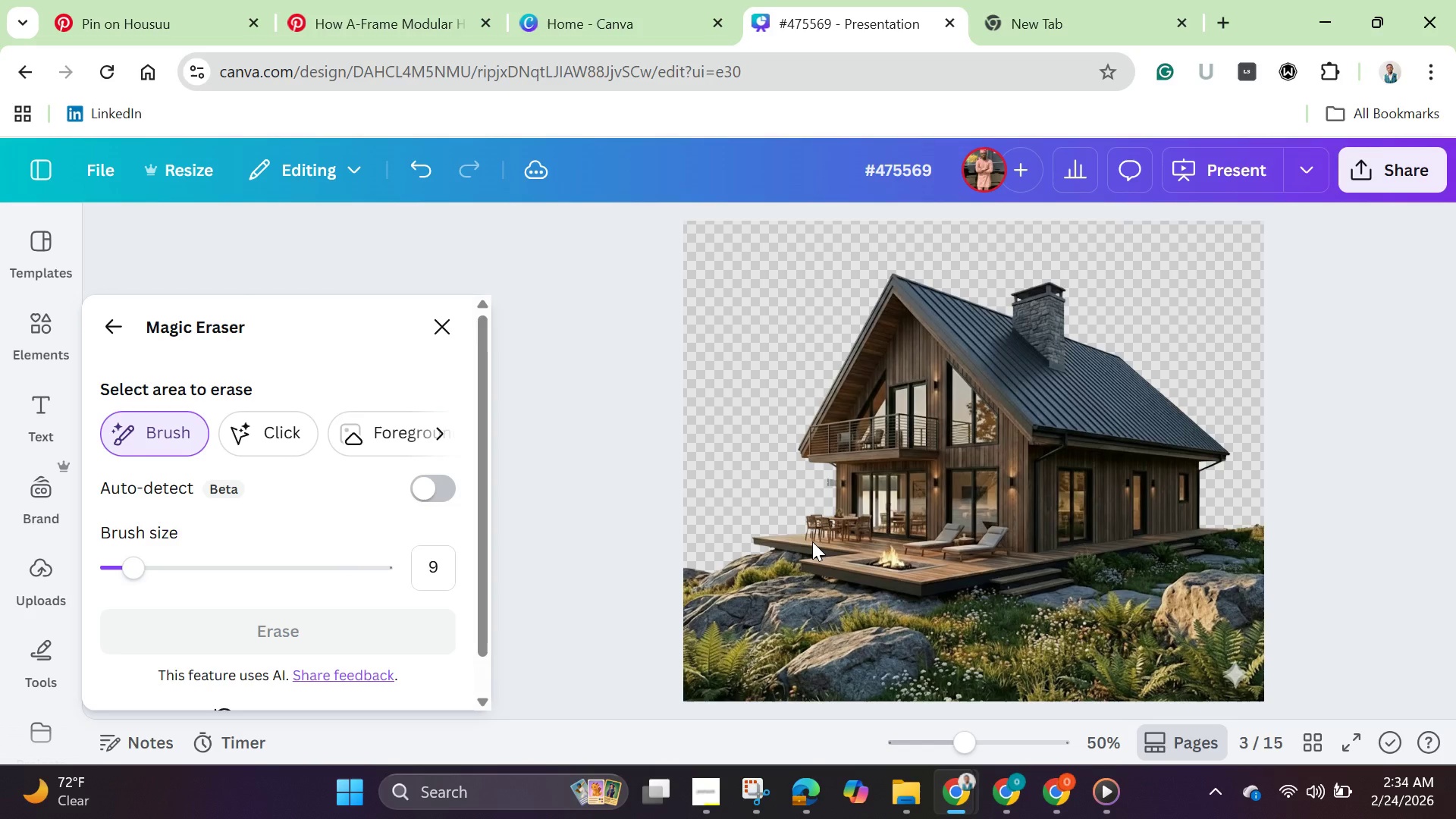 
wait(13.27)
 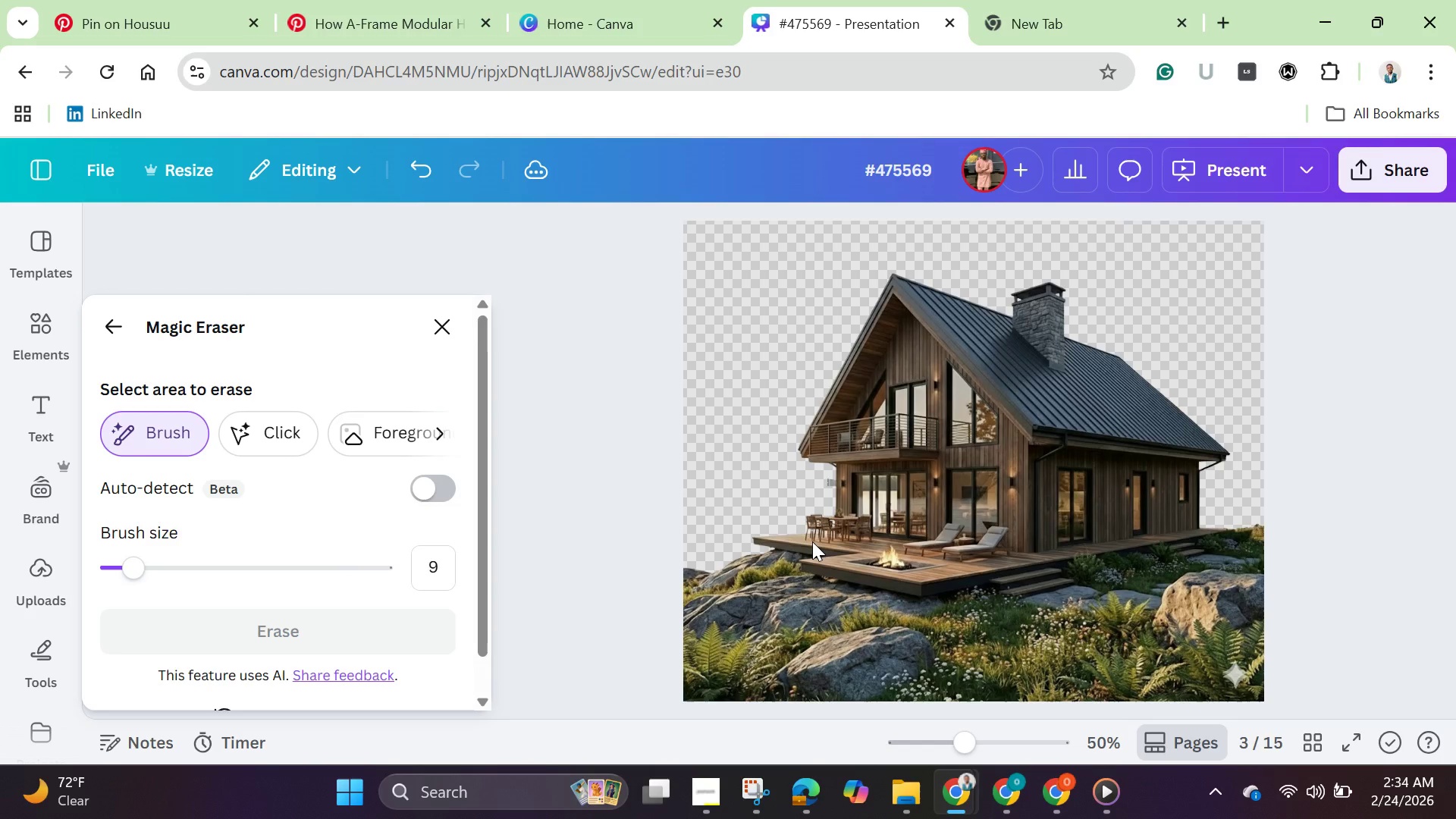 
left_click([444, 325])
 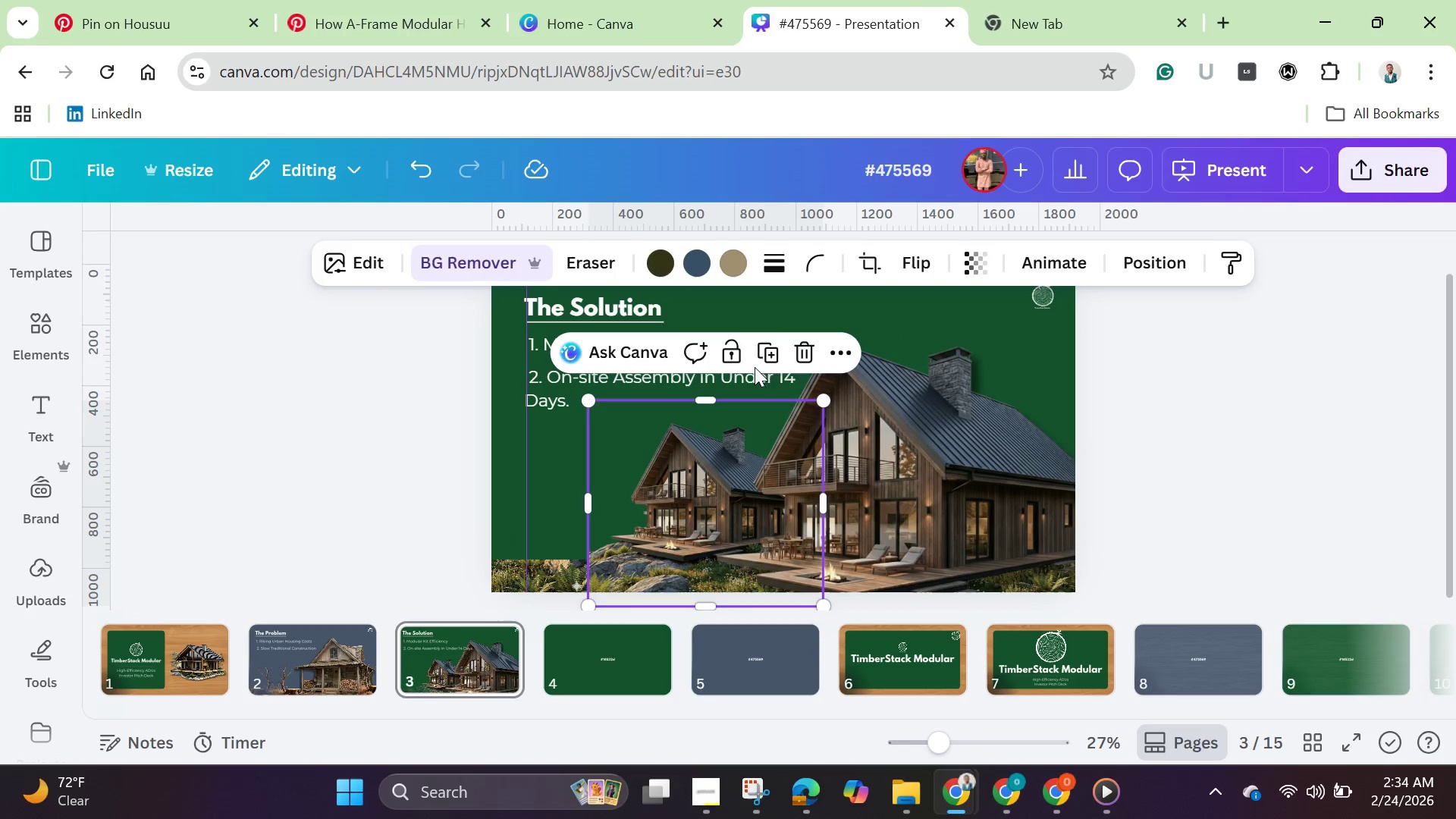 
left_click([770, 351])
 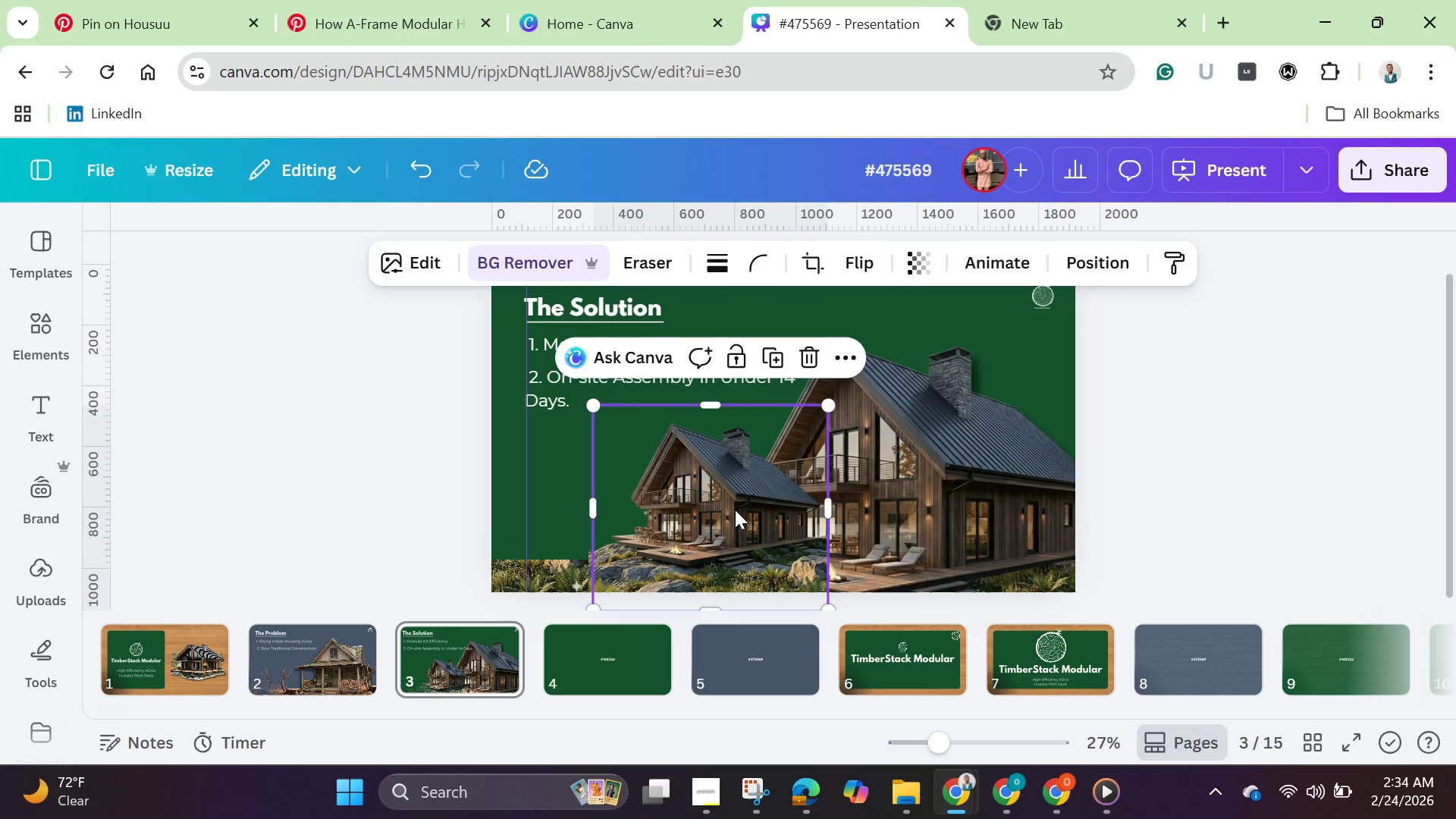 
left_click_drag(start_coordinate=[735, 510], to_coordinate=[585, 504])
 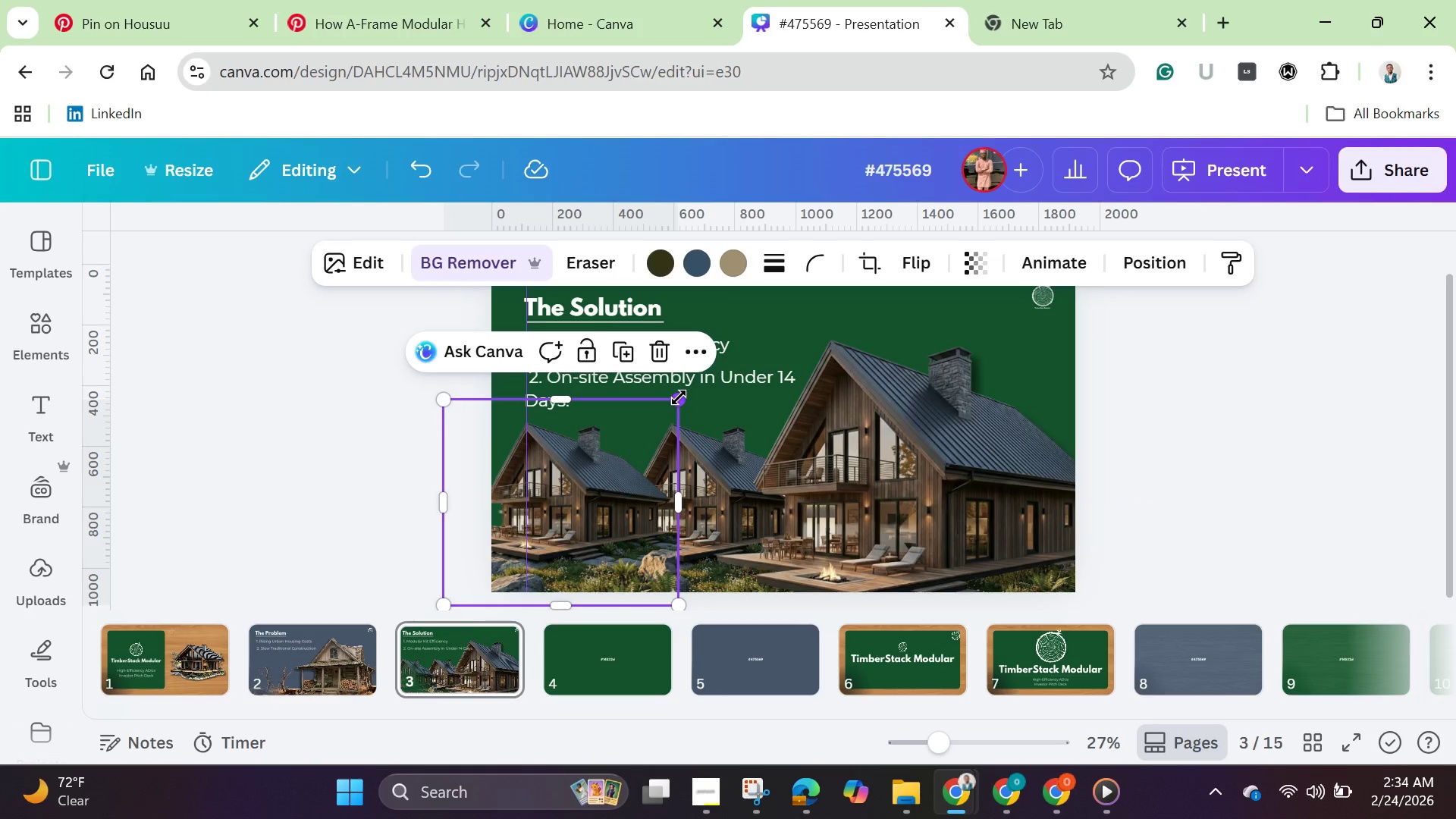 
left_click_drag(start_coordinate=[679, 397], to_coordinate=[627, 477])
 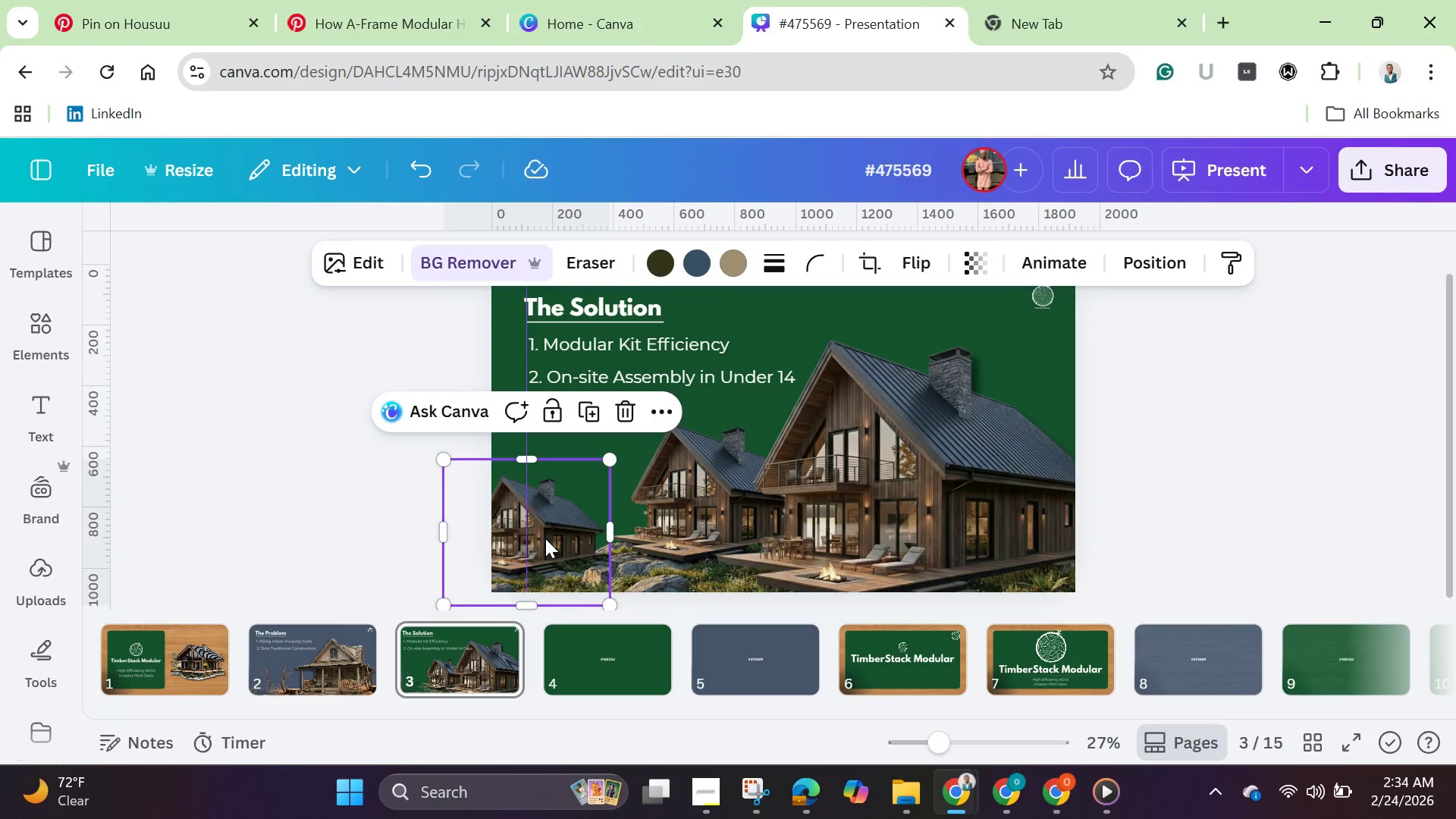 
left_click_drag(start_coordinate=[545, 538], to_coordinate=[592, 507])
 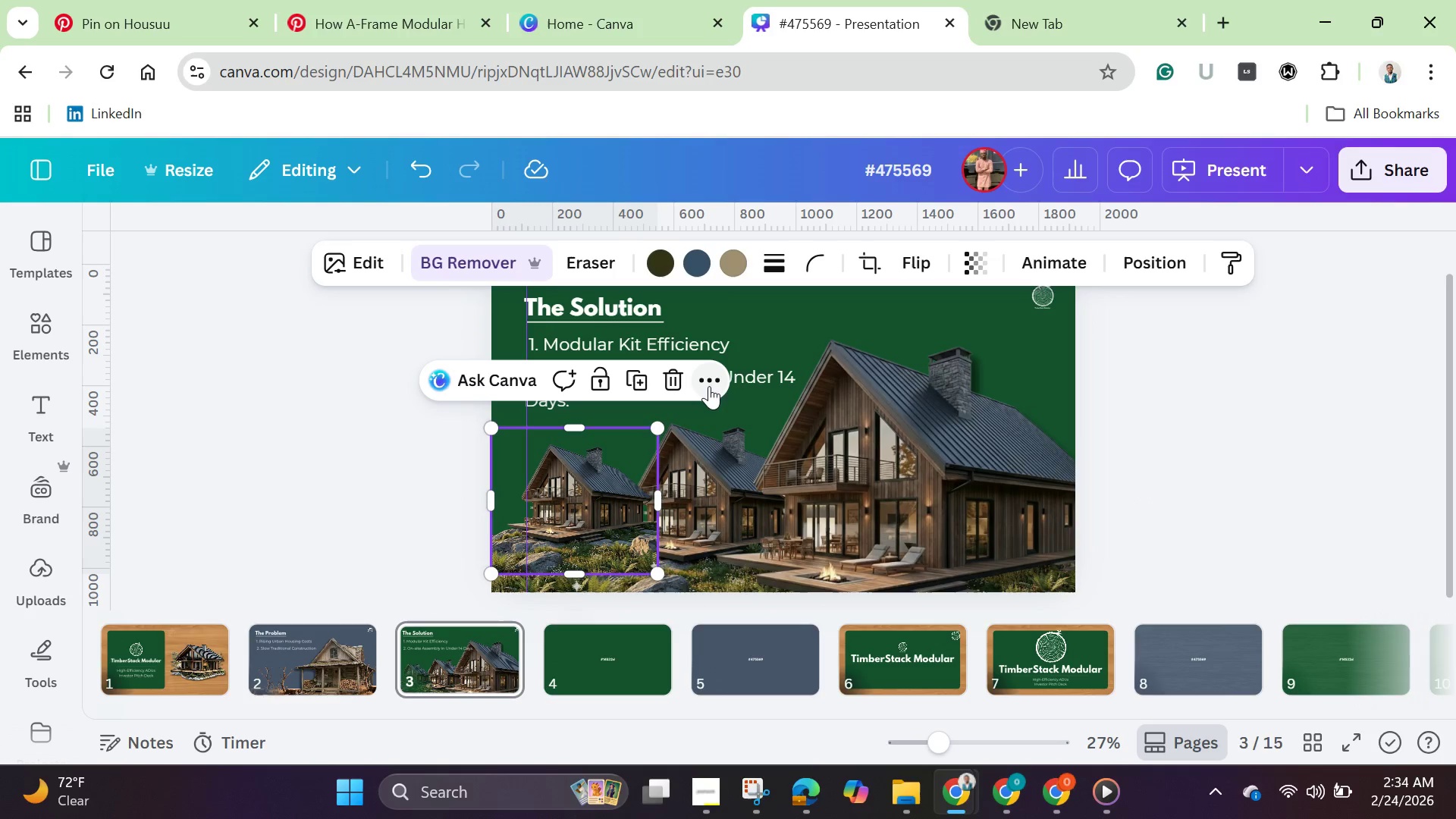 
left_click([706, 384])
 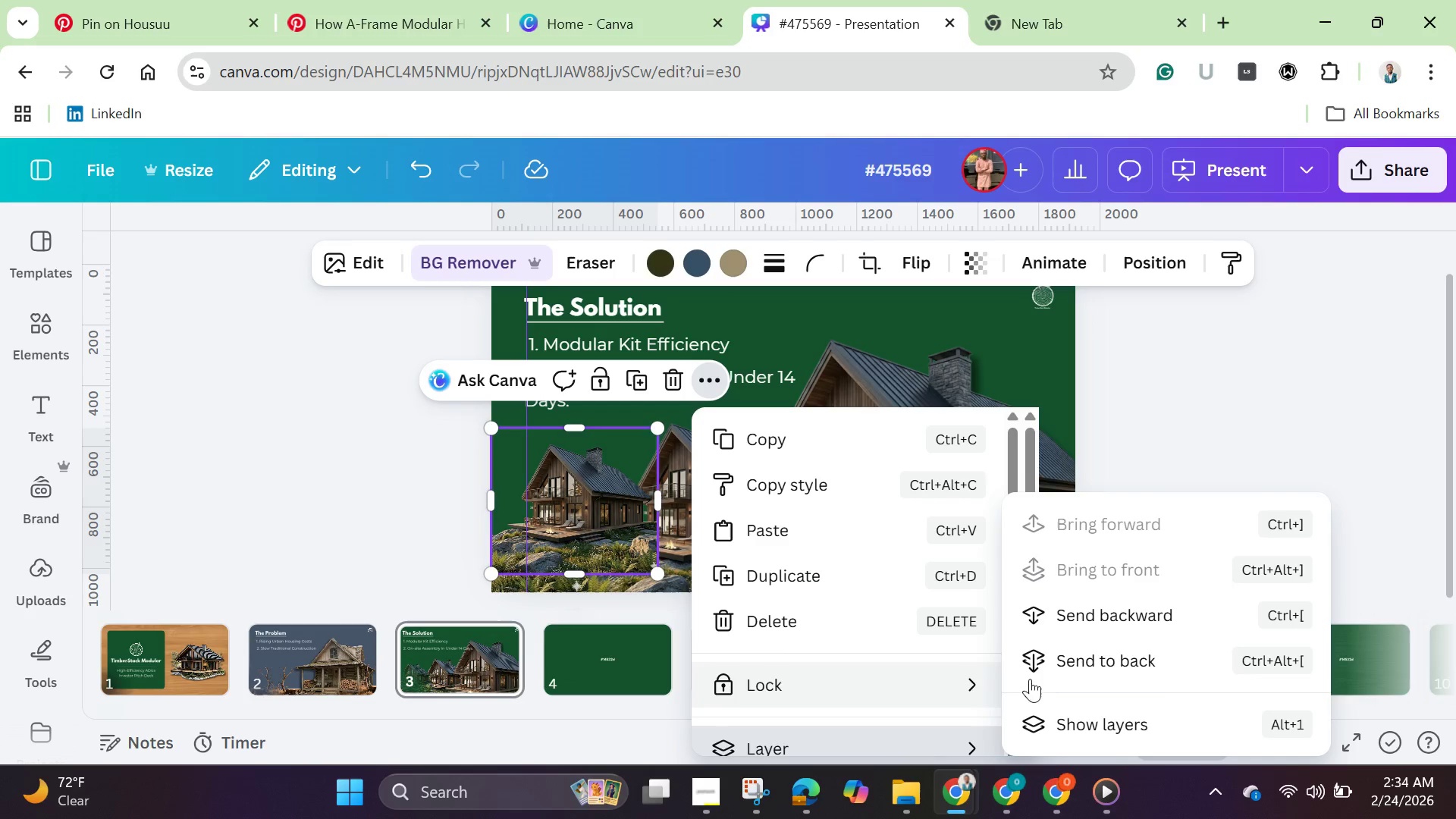 
left_click([1113, 658])
 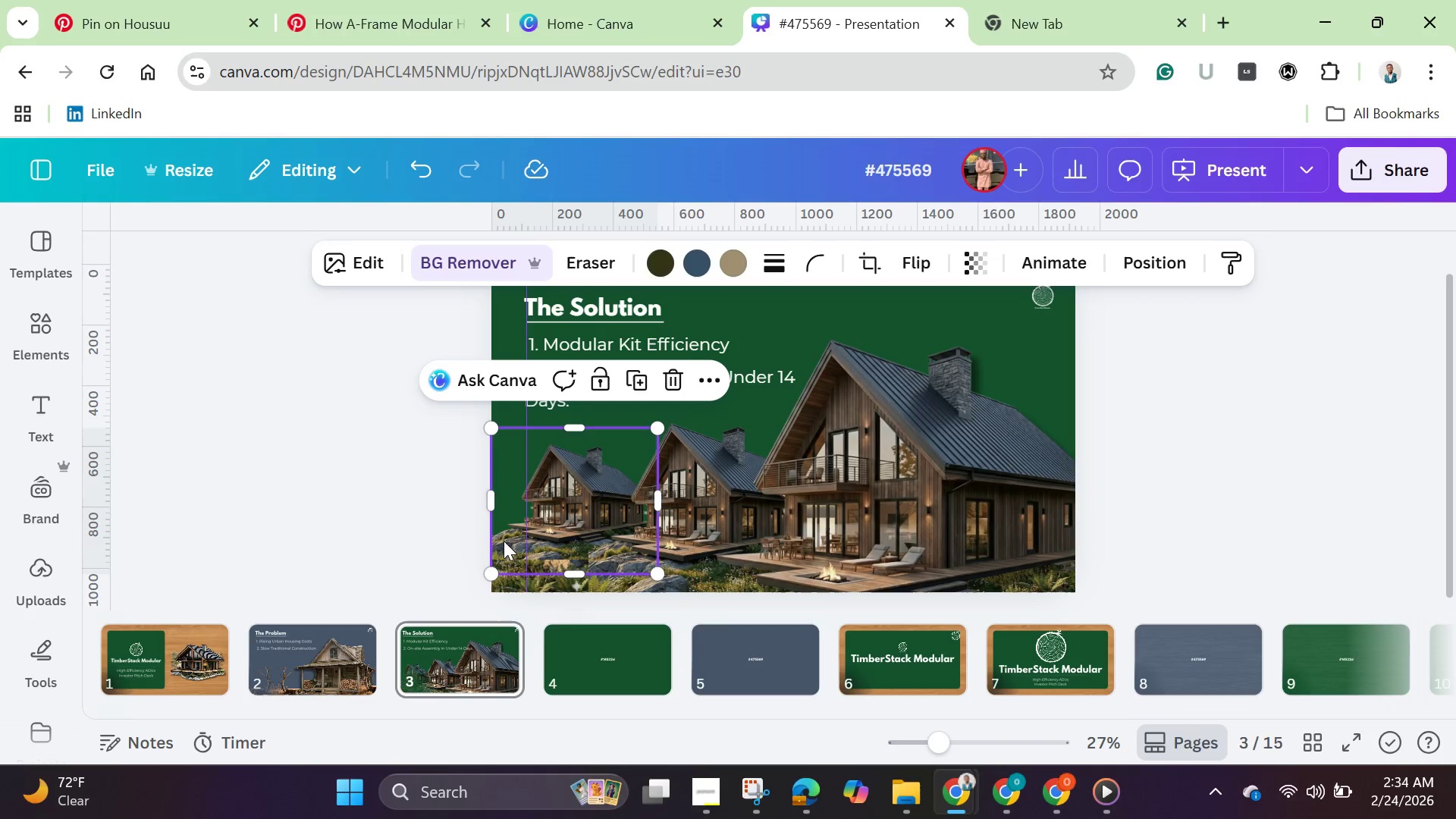 
left_click([416, 532])
 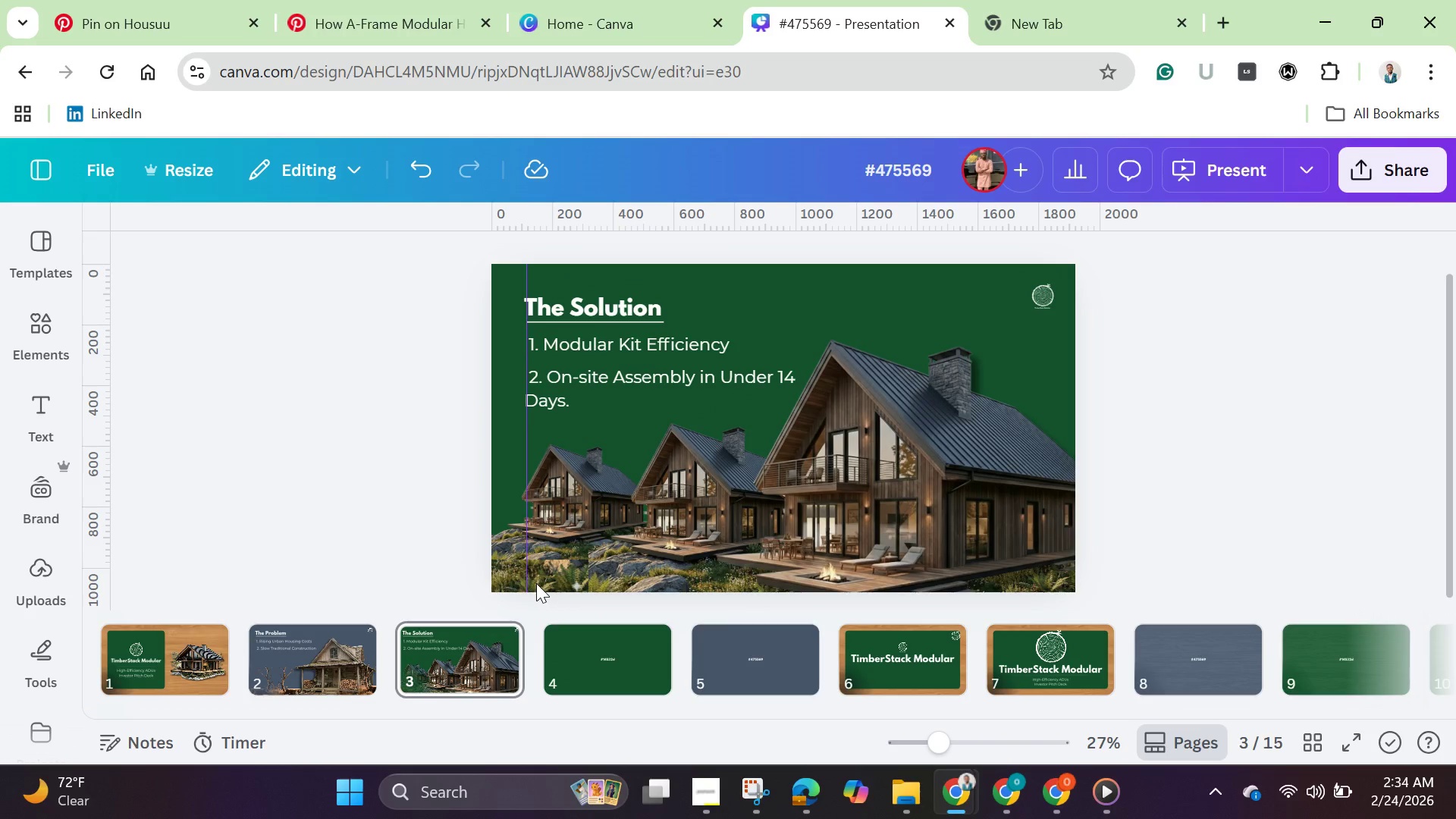 
left_click([536, 572])
 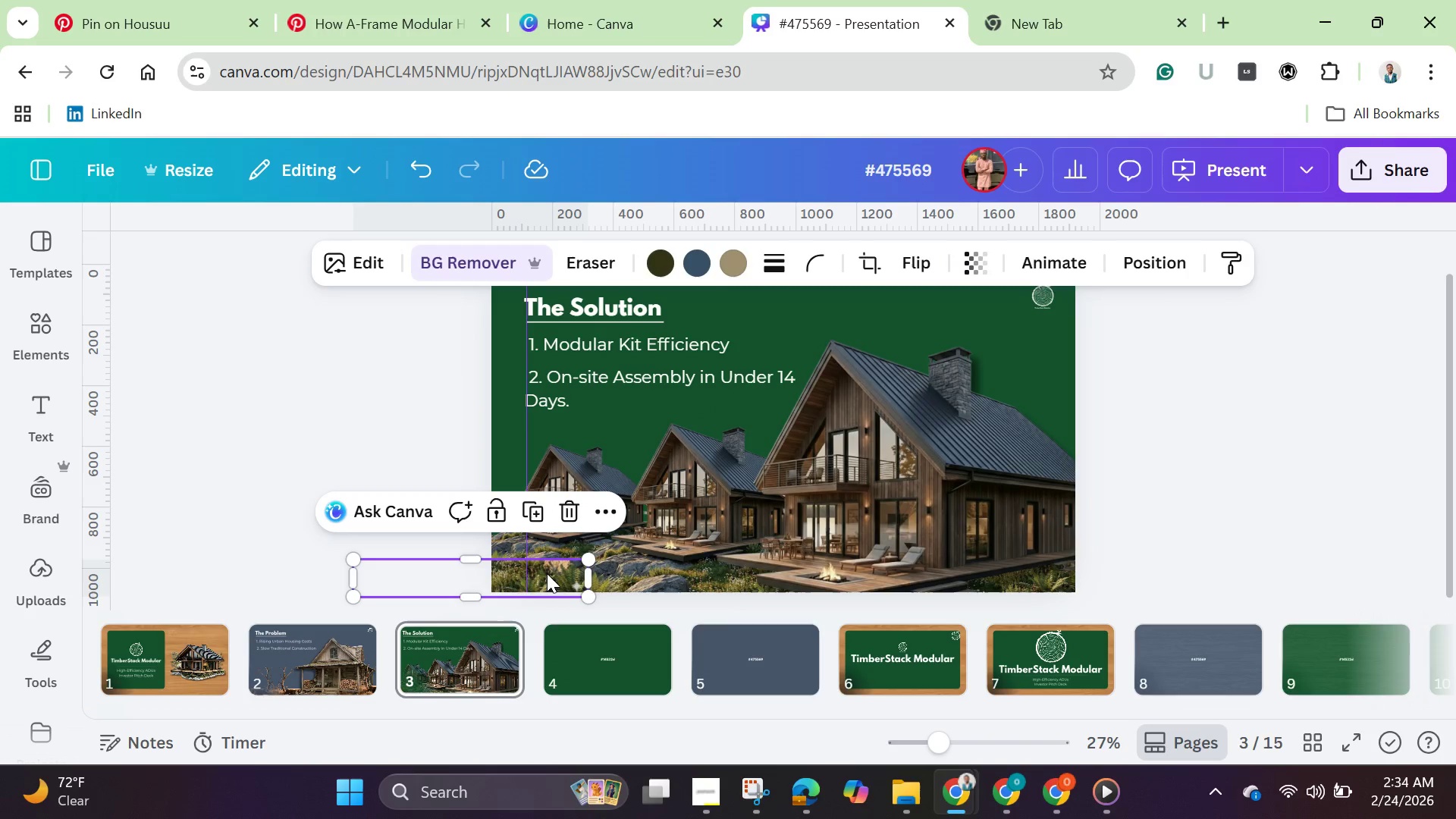 
left_click_drag(start_coordinate=[547, 573], to_coordinate=[1081, 554])
 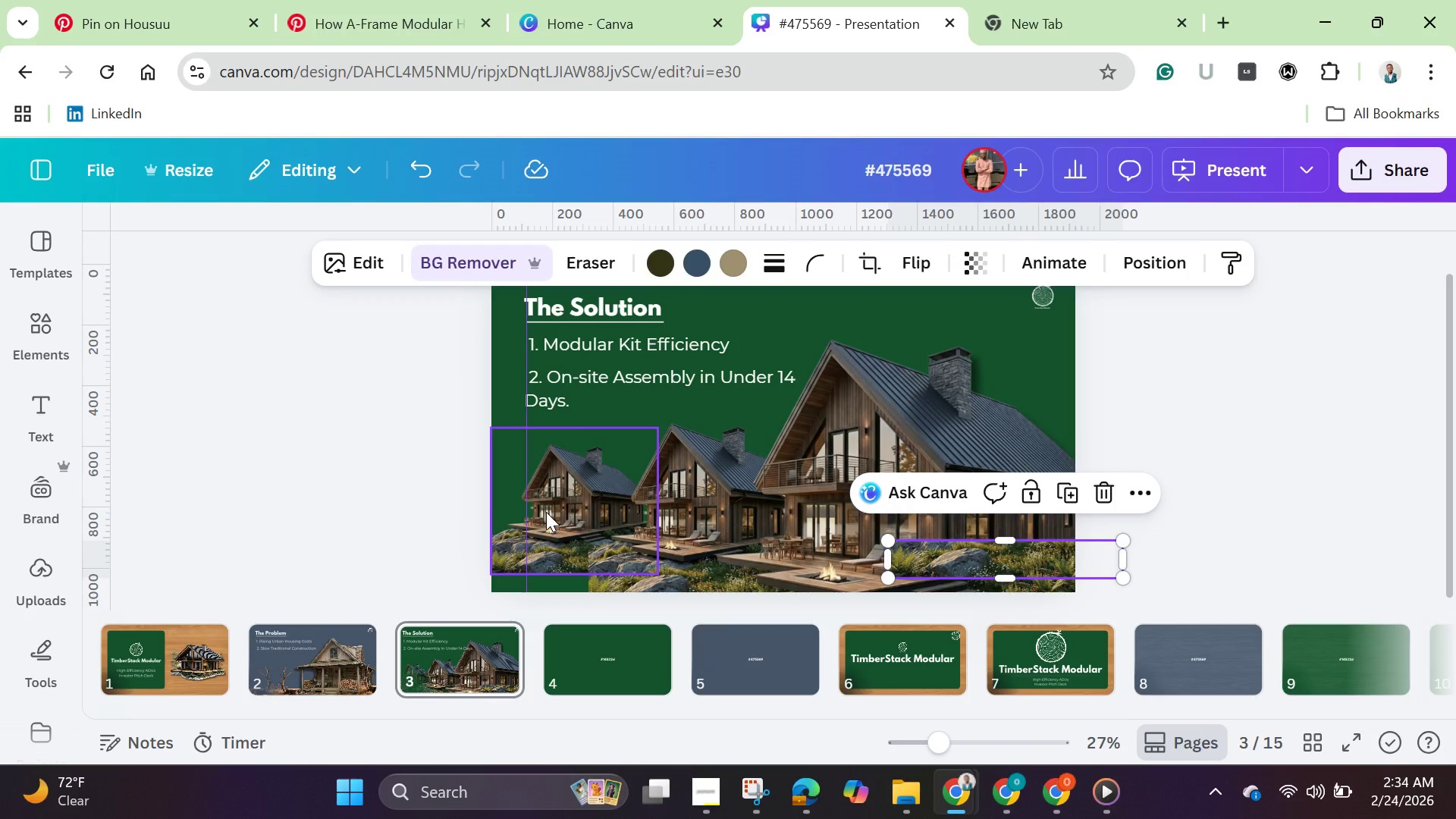 
left_click([546, 512])
 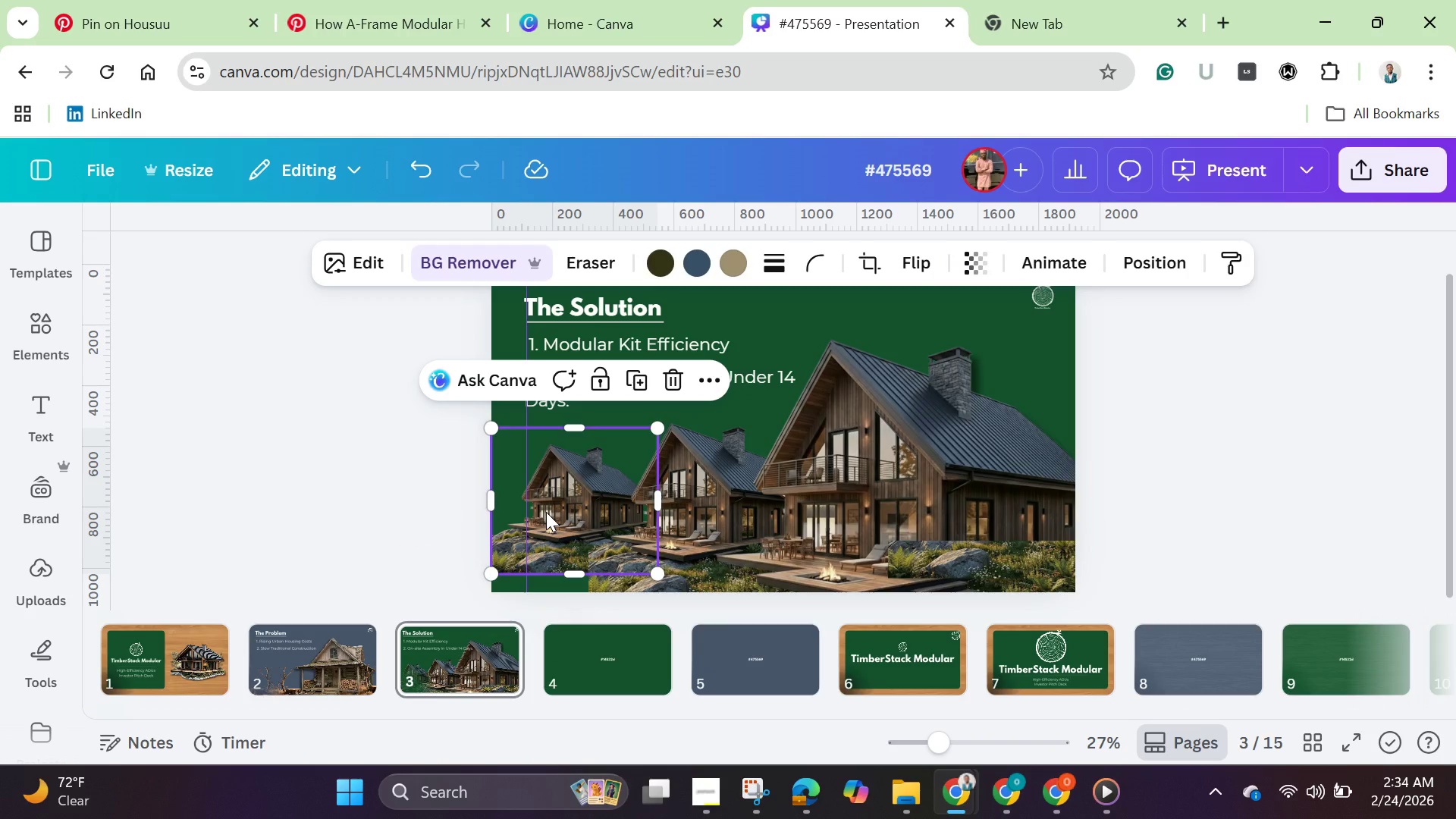 
left_click_drag(start_coordinate=[546, 512], to_coordinate=[475, 546])
 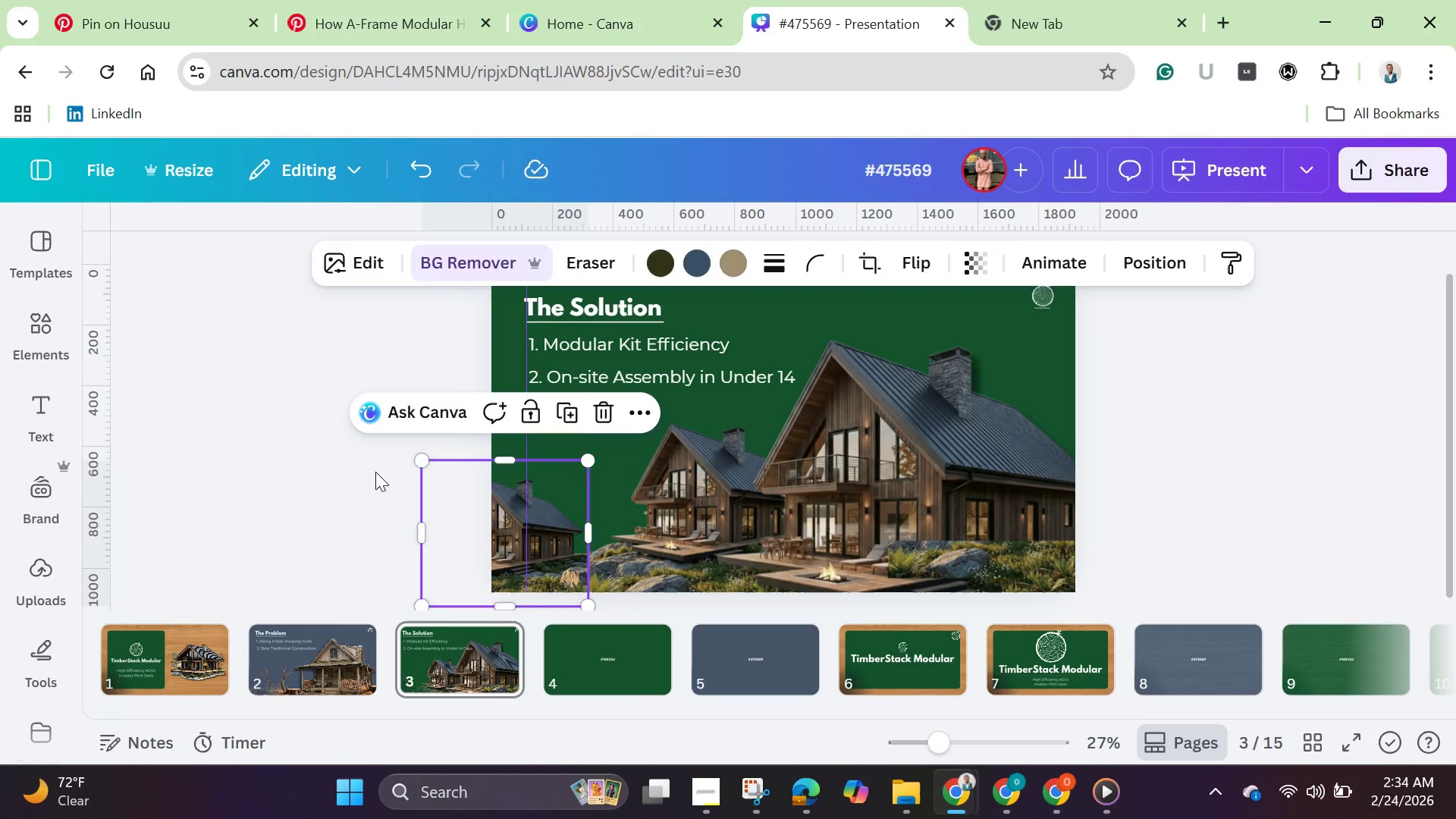 
left_click([374, 472])
 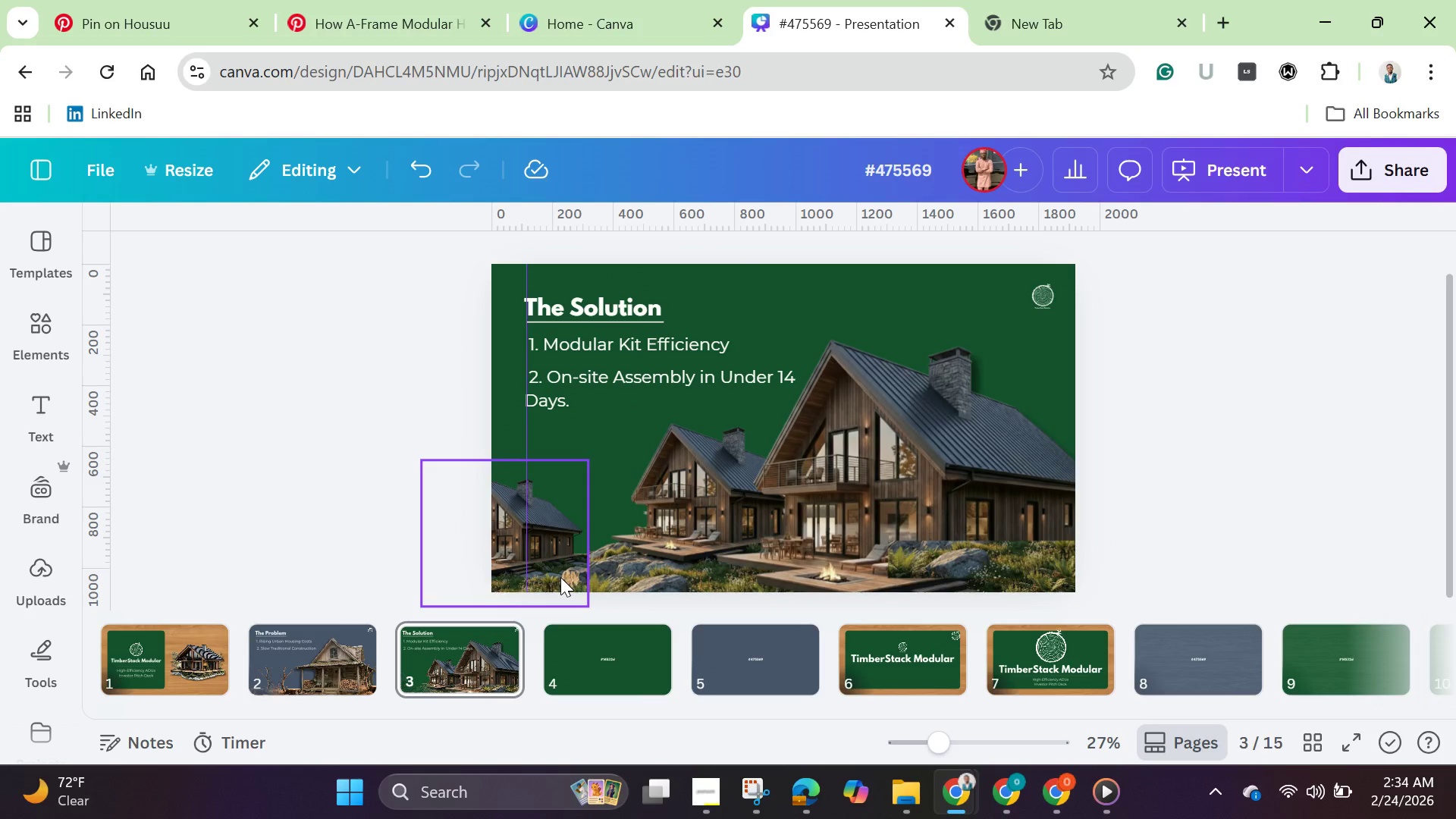 
left_click([560, 577])
 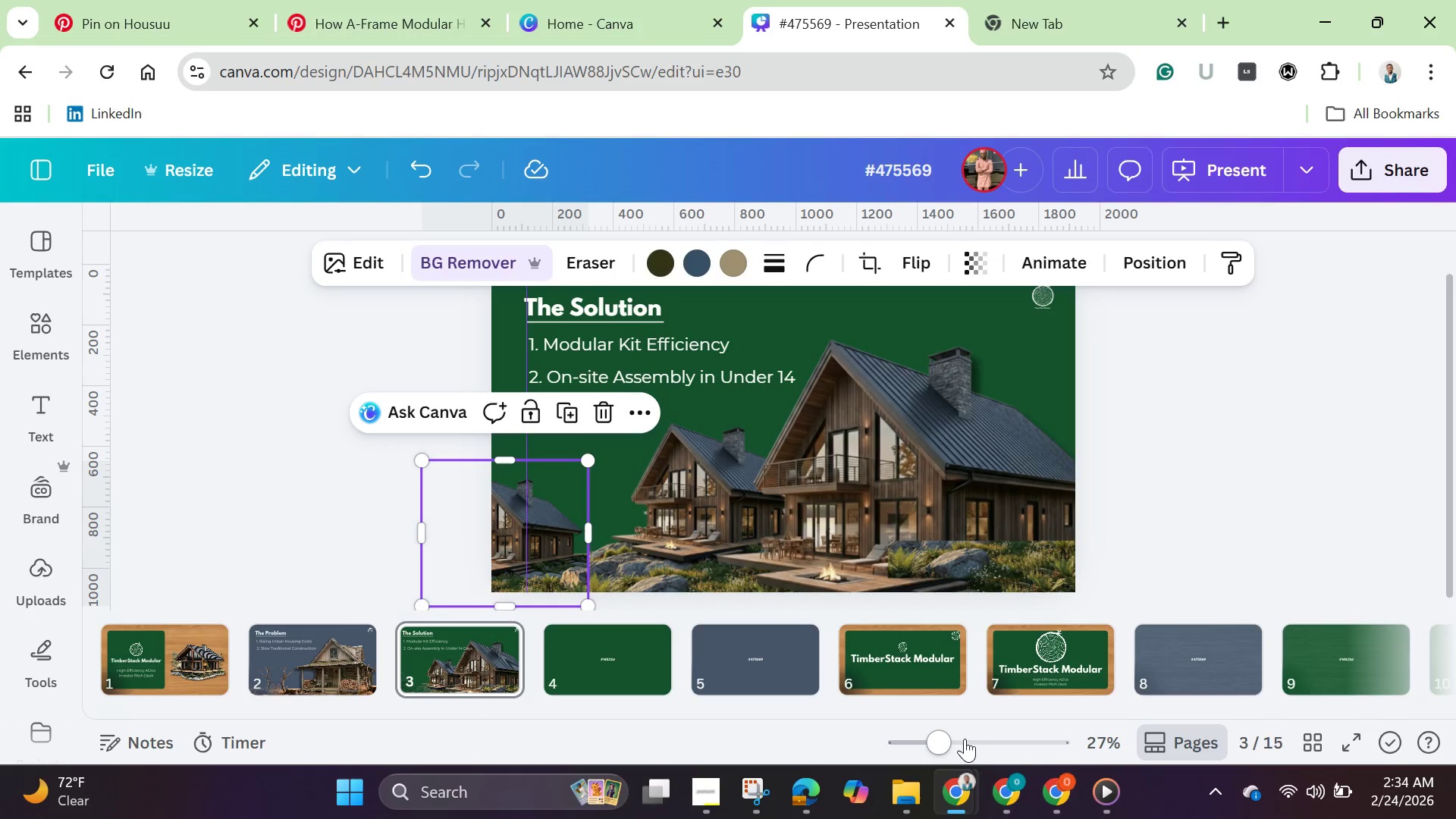 
left_click_drag(start_coordinate=[942, 739], to_coordinate=[955, 745])
 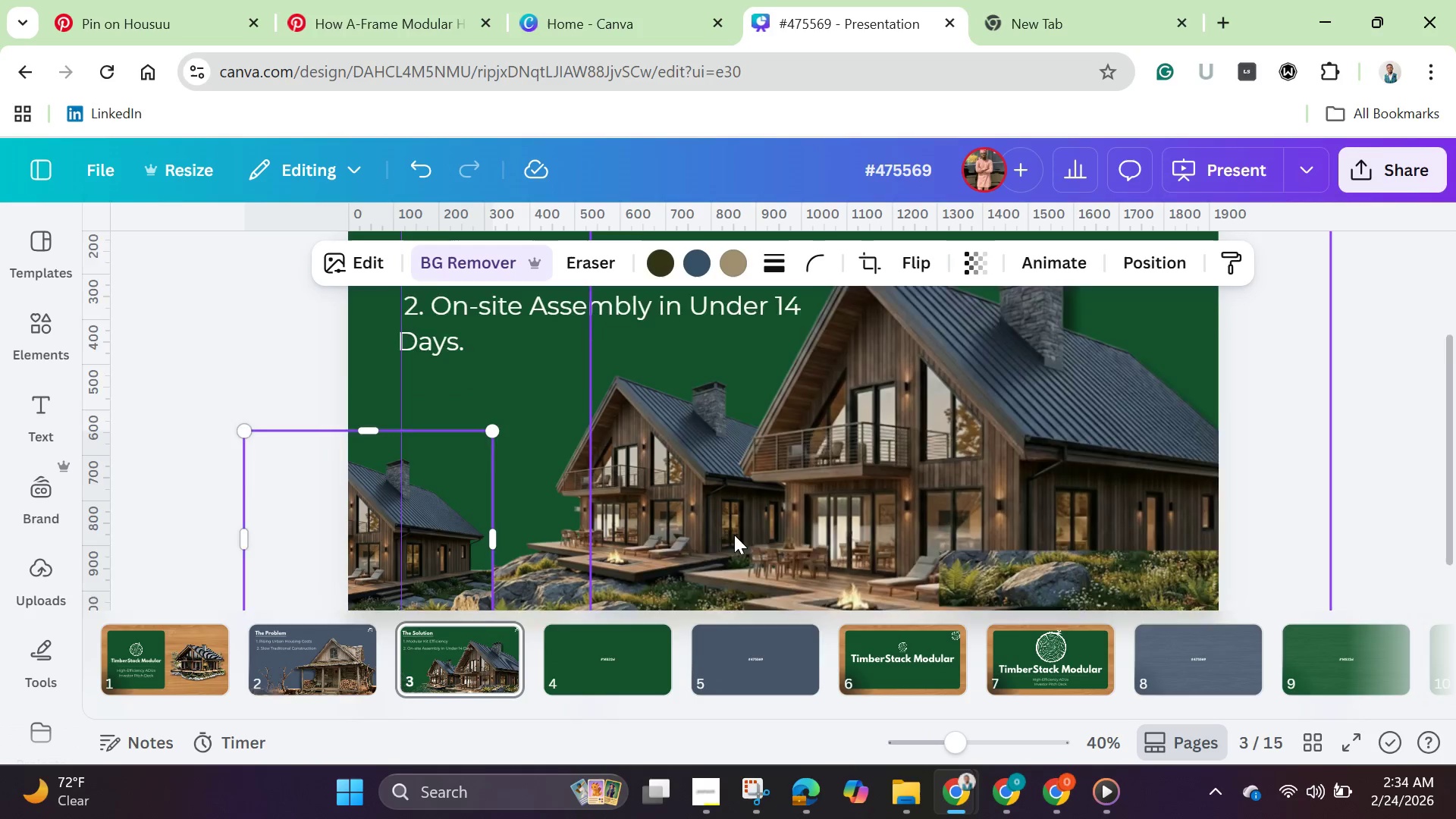 
scroll: coordinate [734, 535], scroll_direction: down, amount: 1.0
 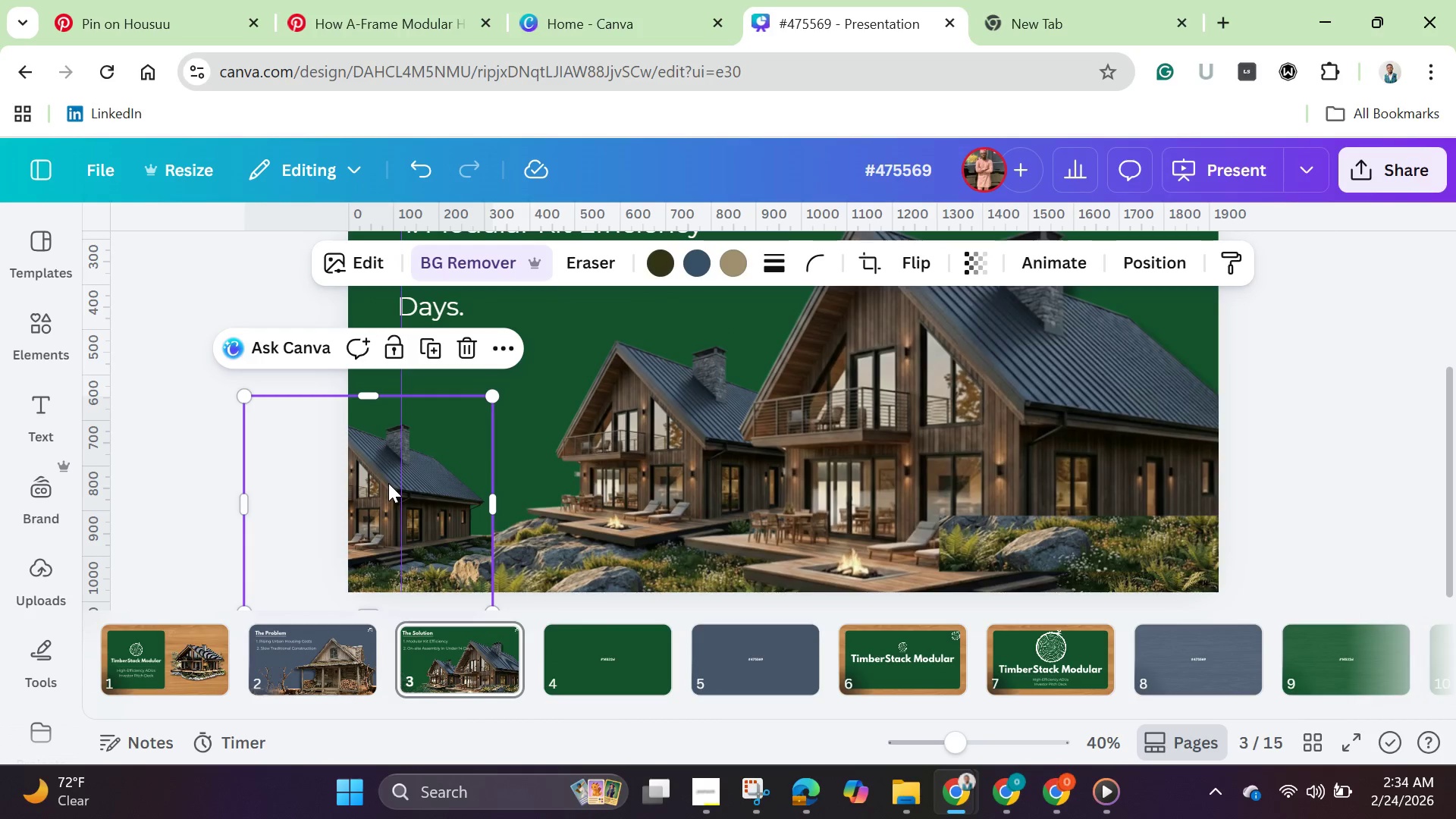 
left_click_drag(start_coordinate=[388, 483], to_coordinate=[384, 487])
 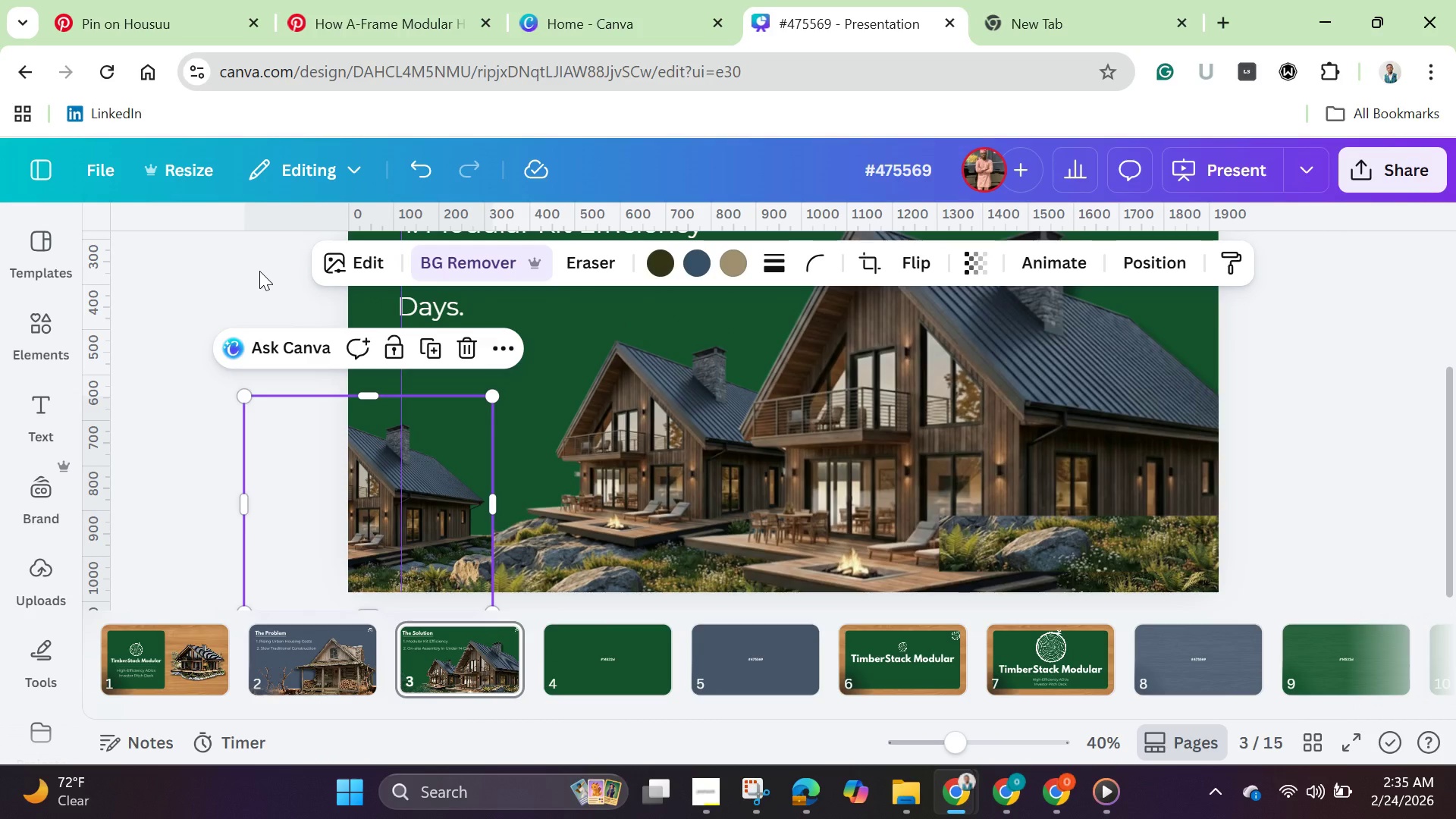 
left_click([259, 271])
 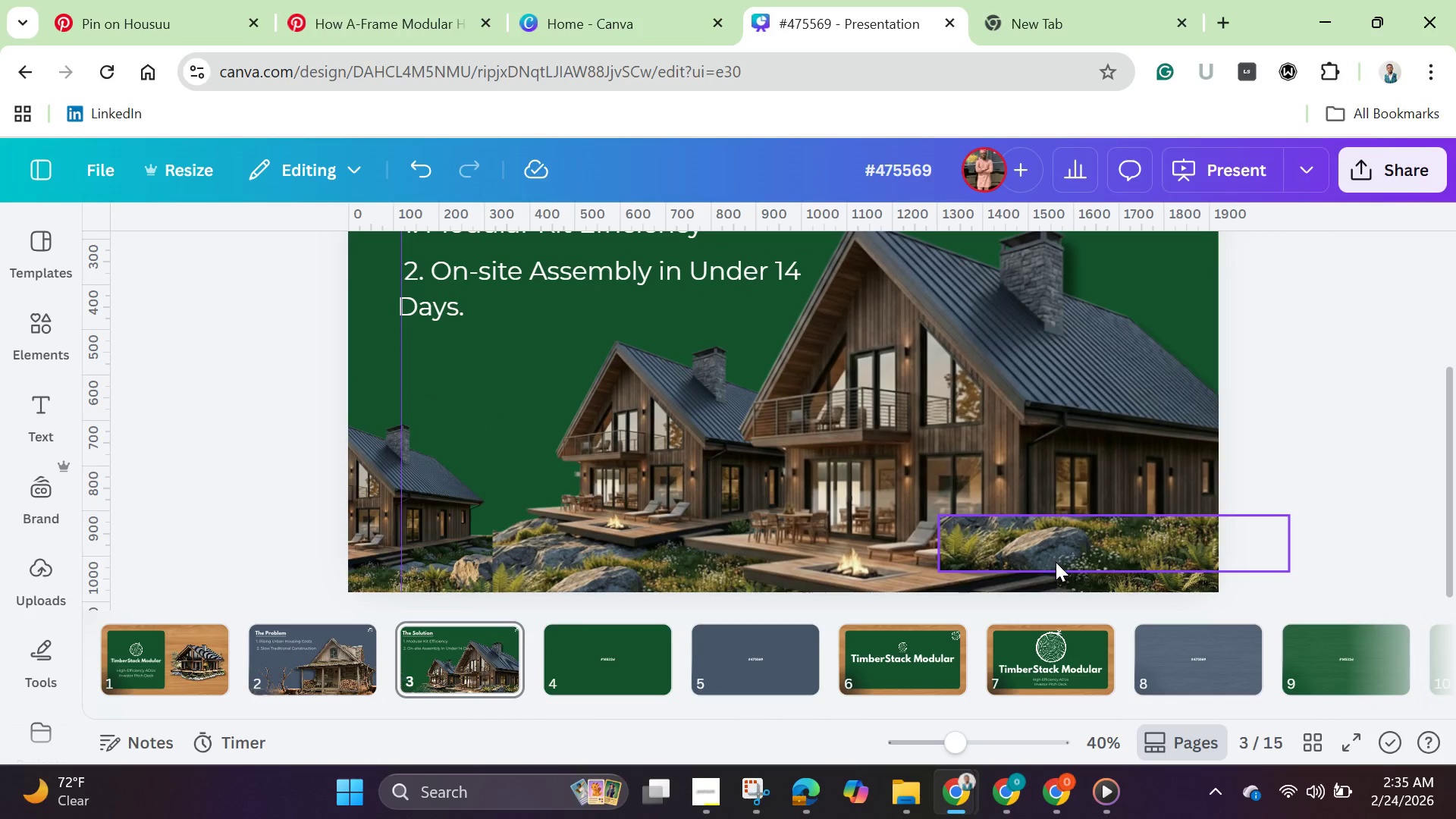 
left_click([1053, 541])
 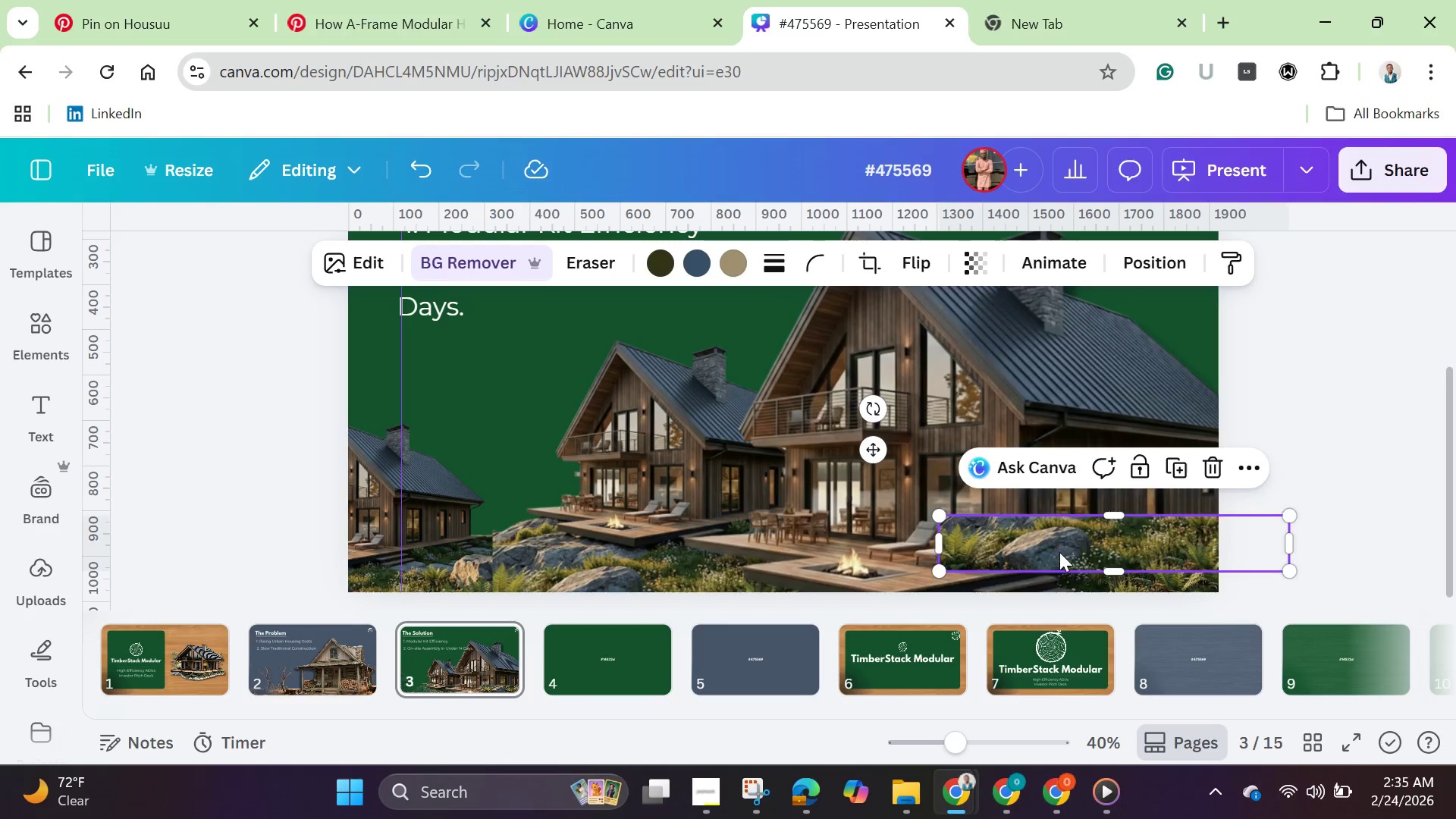 
left_click_drag(start_coordinate=[1053, 541], to_coordinate=[1087, 579])
 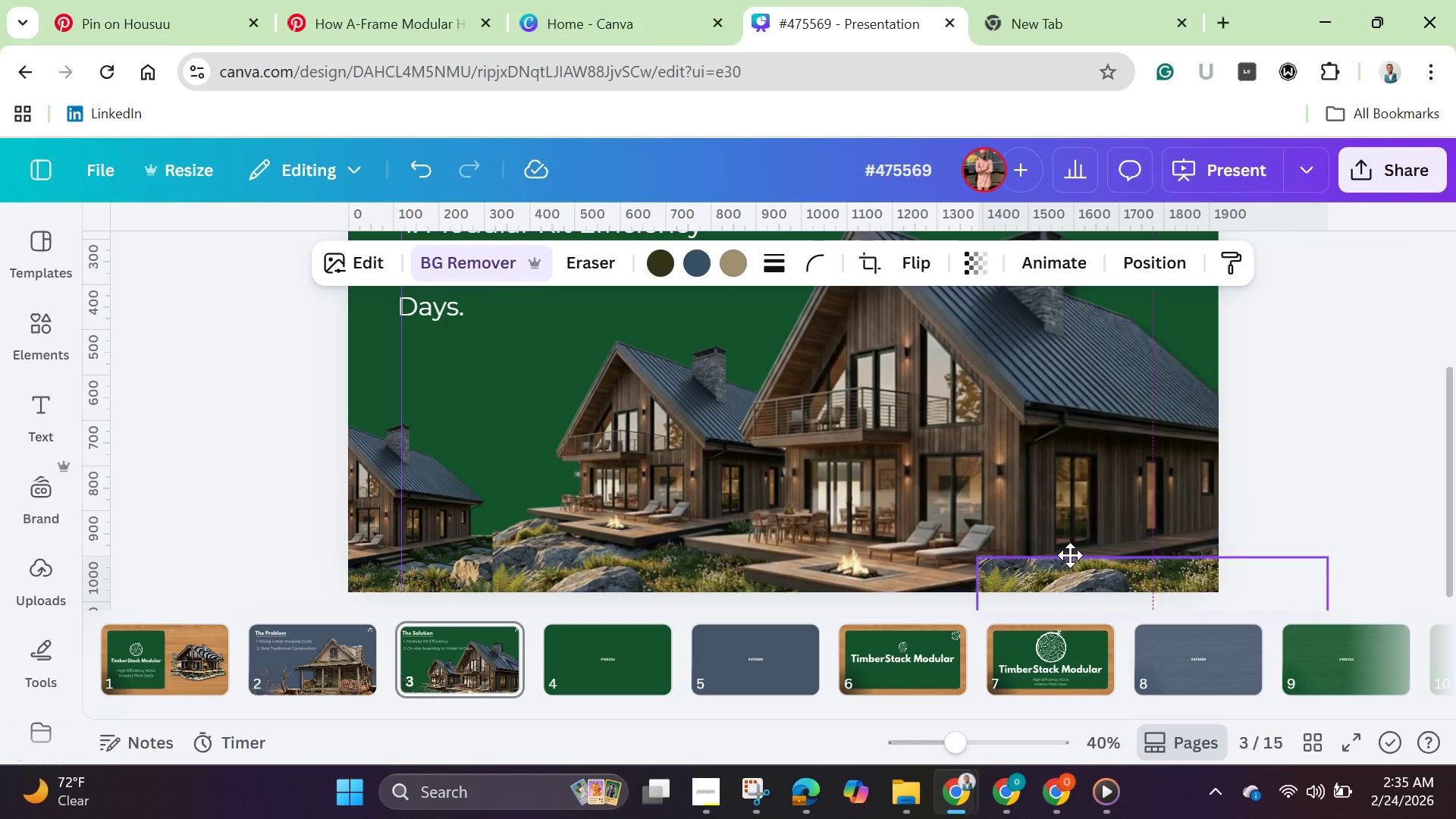 
left_click_drag(start_coordinate=[1084, 577], to_coordinate=[1069, 493])
 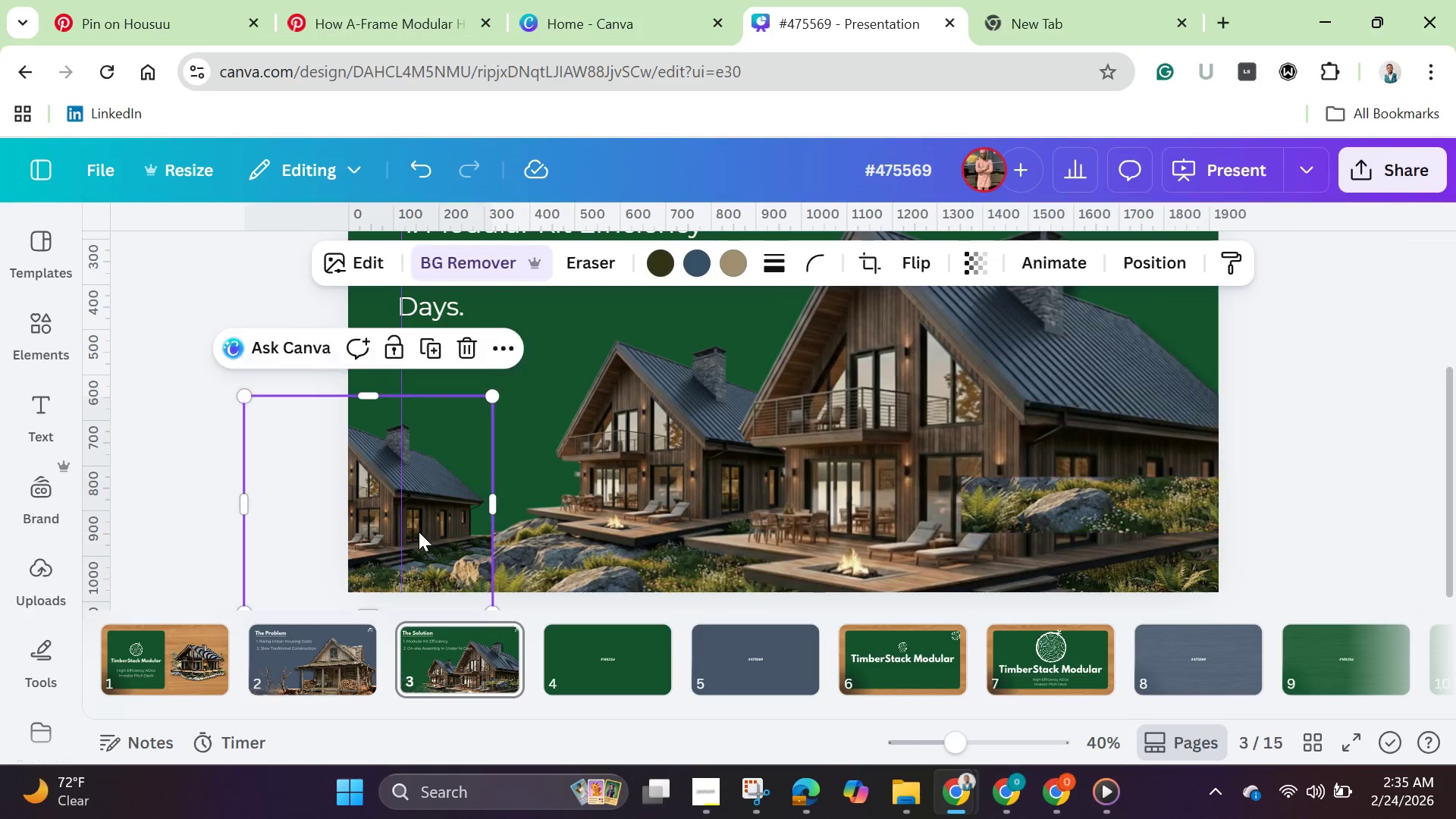 
left_click([419, 532])
 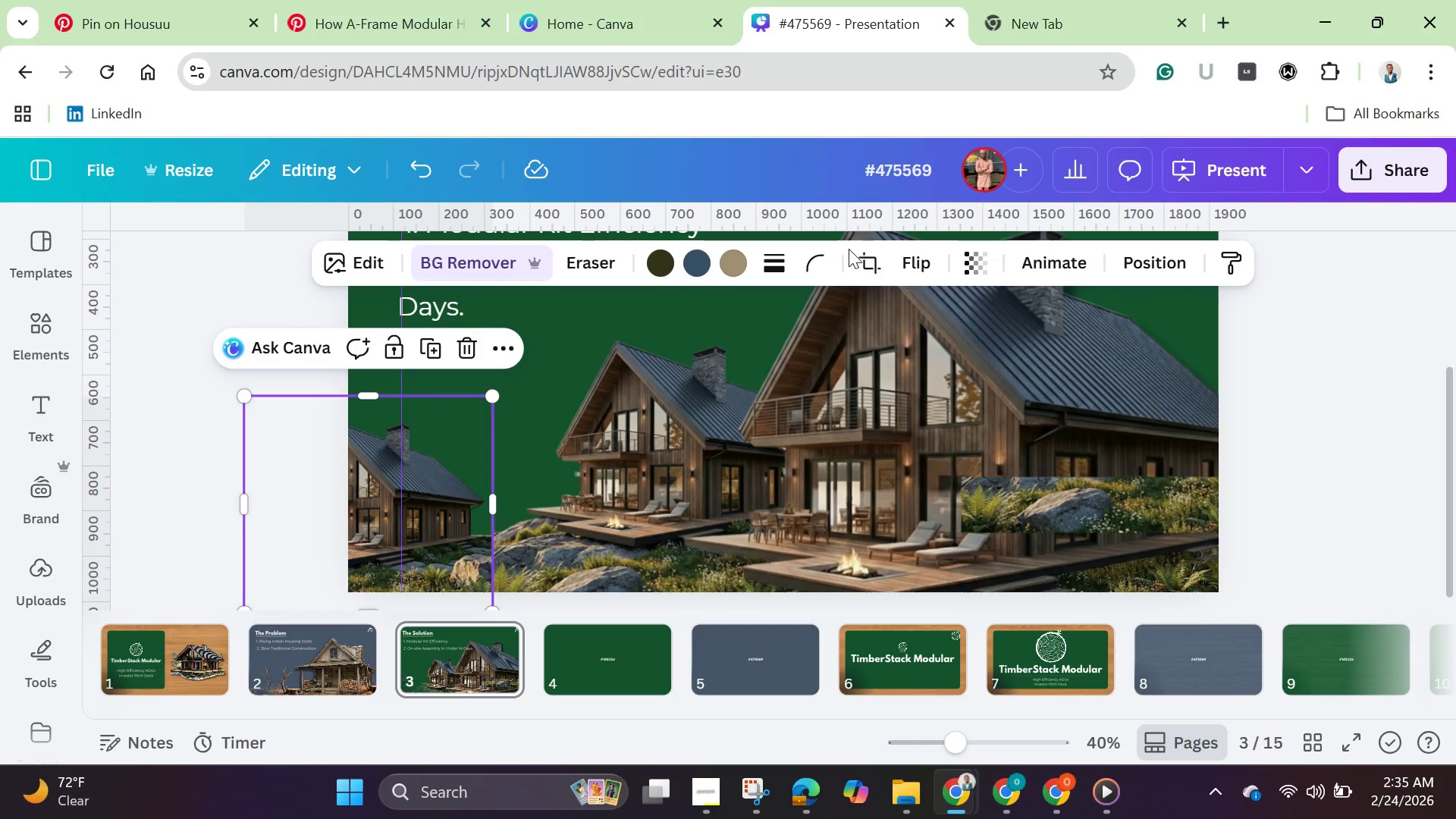 
left_click([920, 261])
 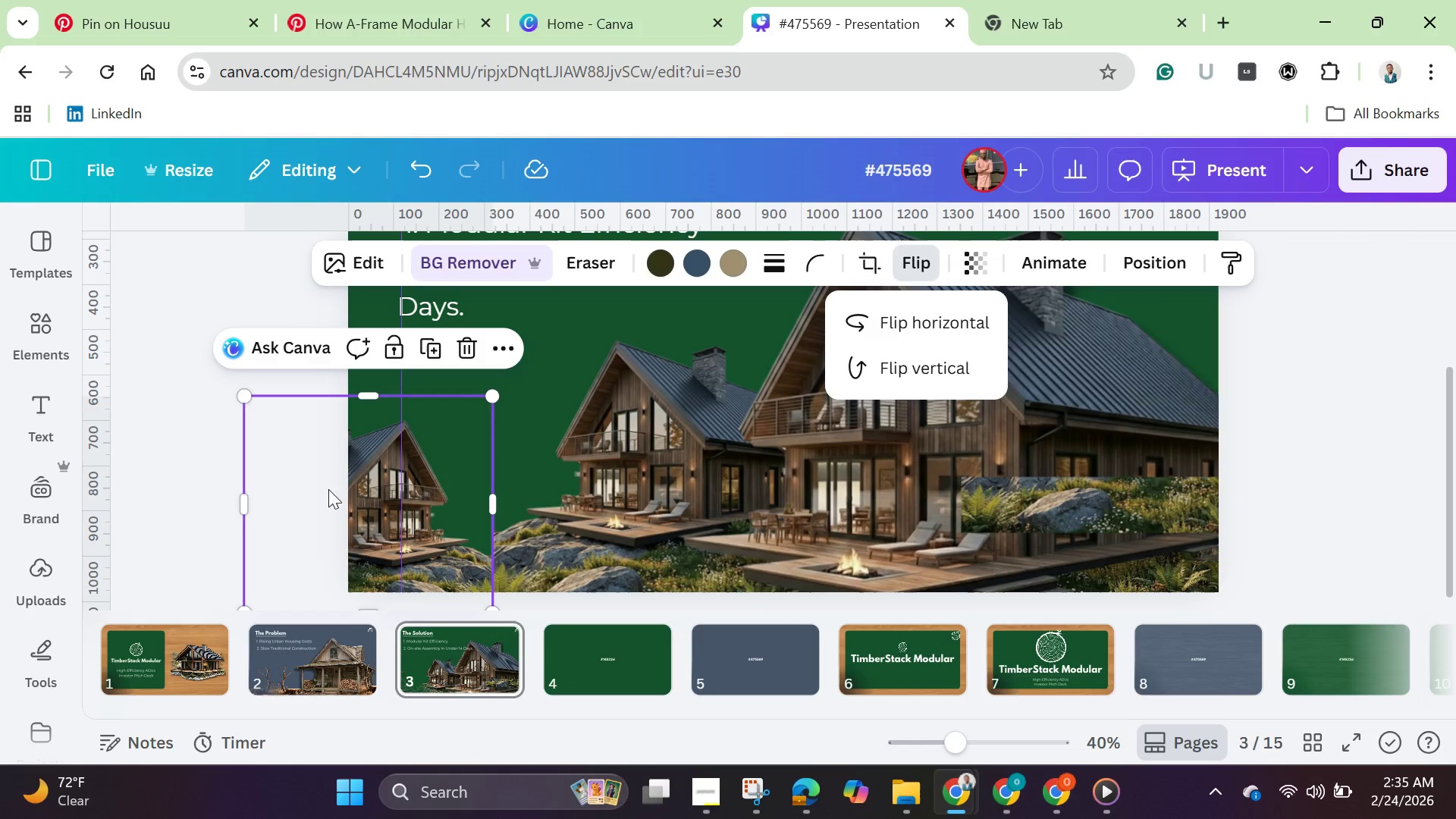 
left_click_drag(start_coordinate=[390, 510], to_coordinate=[397, 493])
 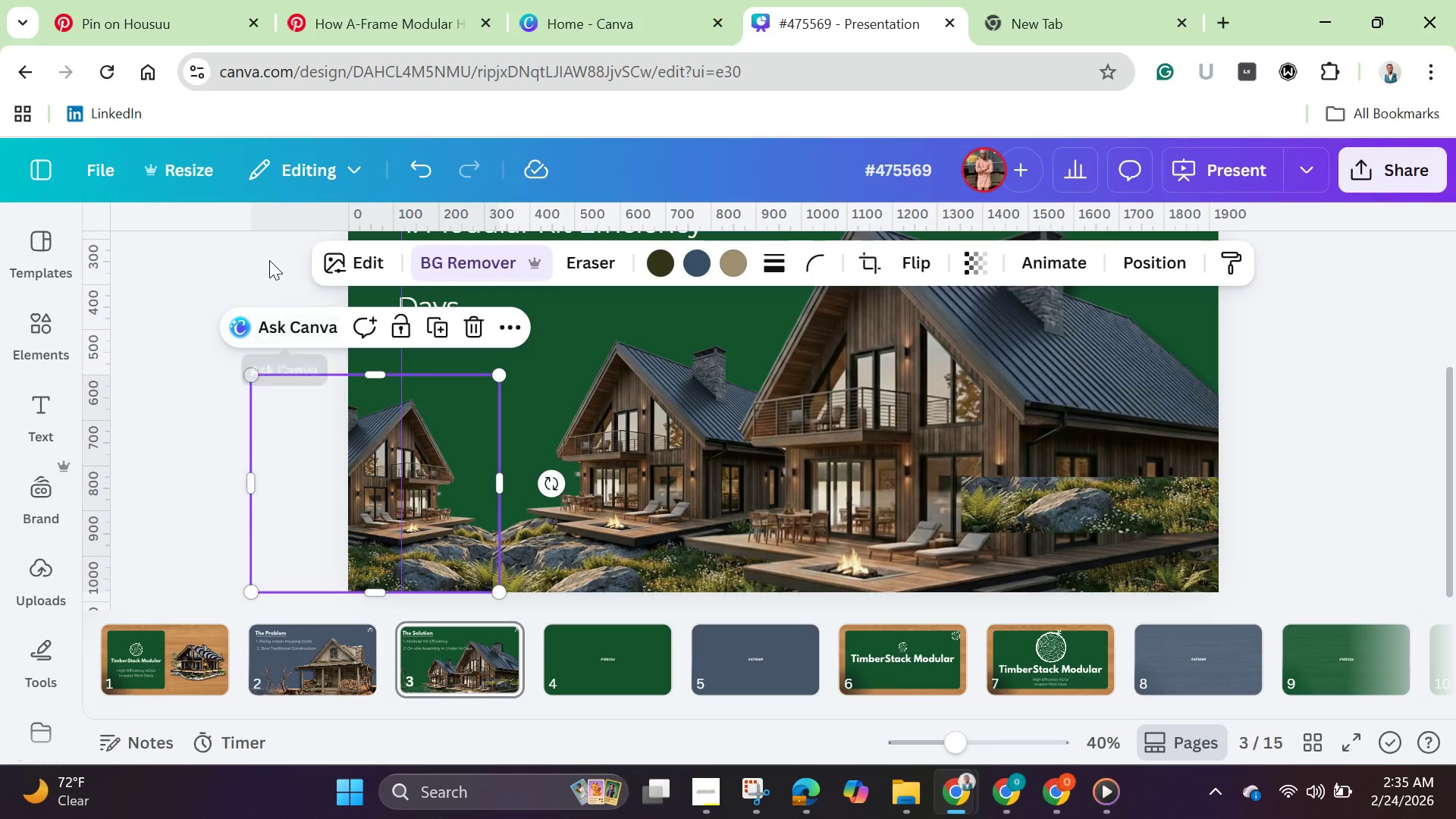 
left_click([268, 258])
 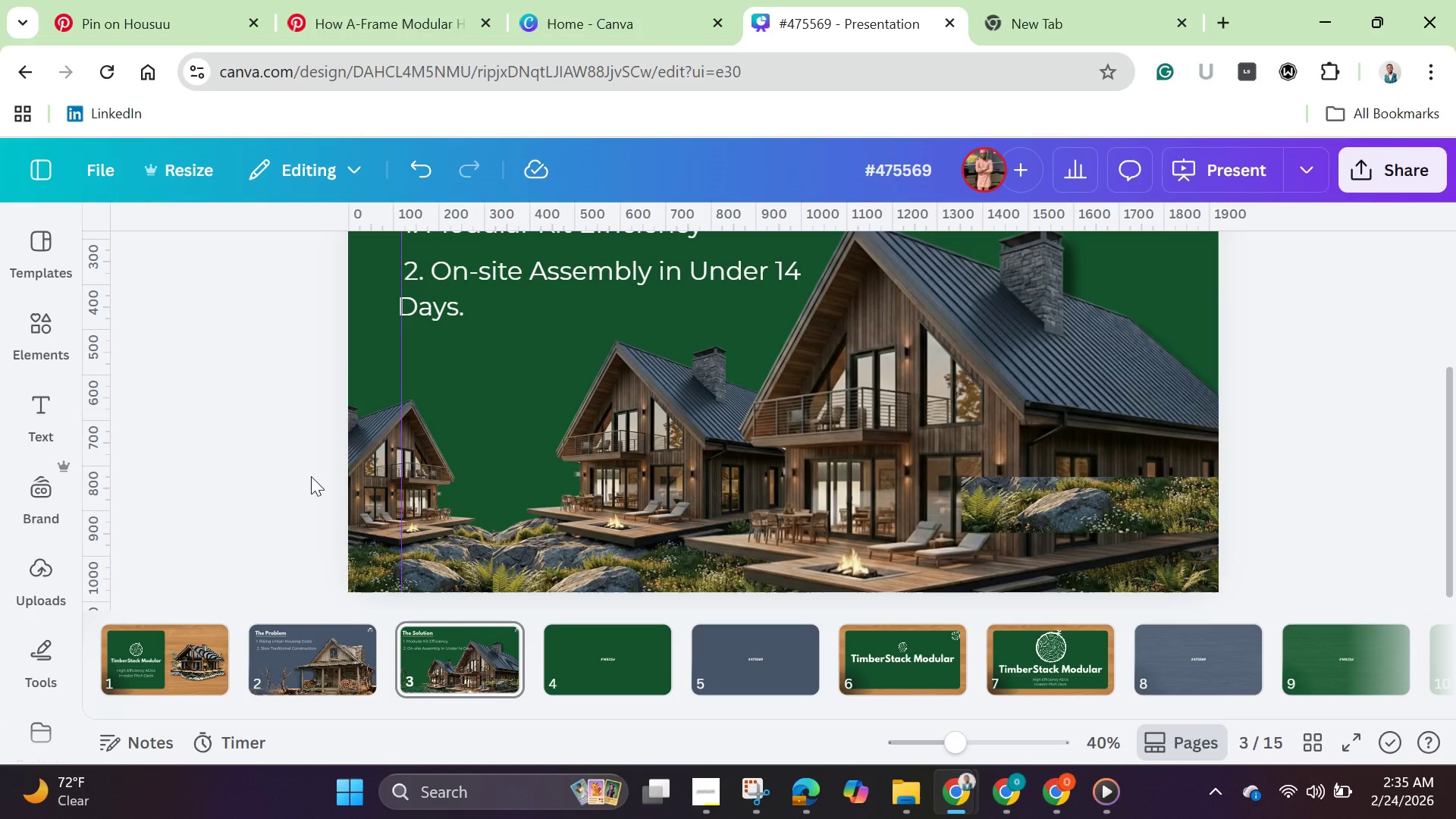 
scroll: coordinate [310, 481], scroll_direction: down, amount: 1.0
 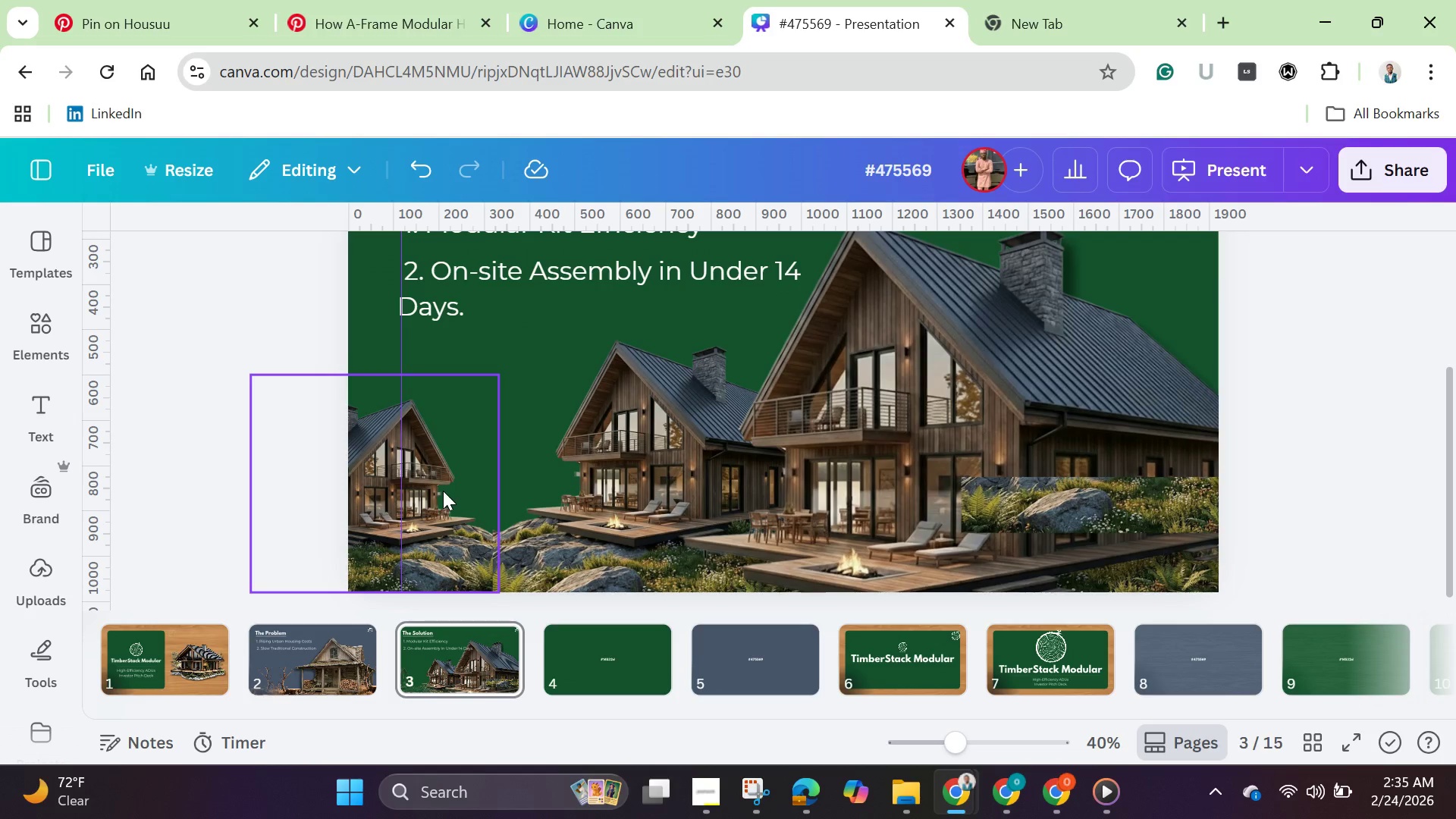 
left_click([443, 491])
 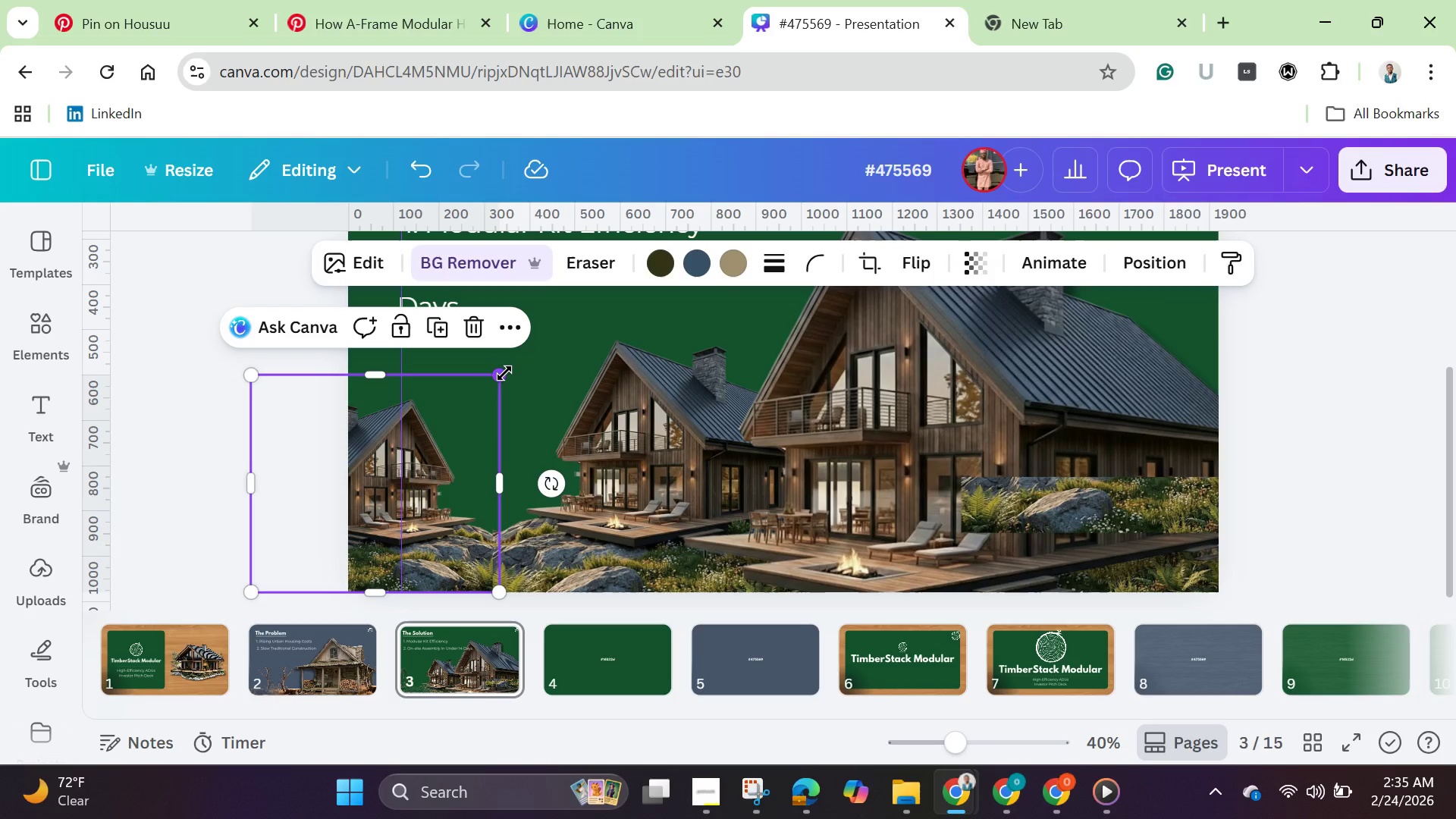 
left_click_drag(start_coordinate=[504, 373], to_coordinate=[514, 358])
 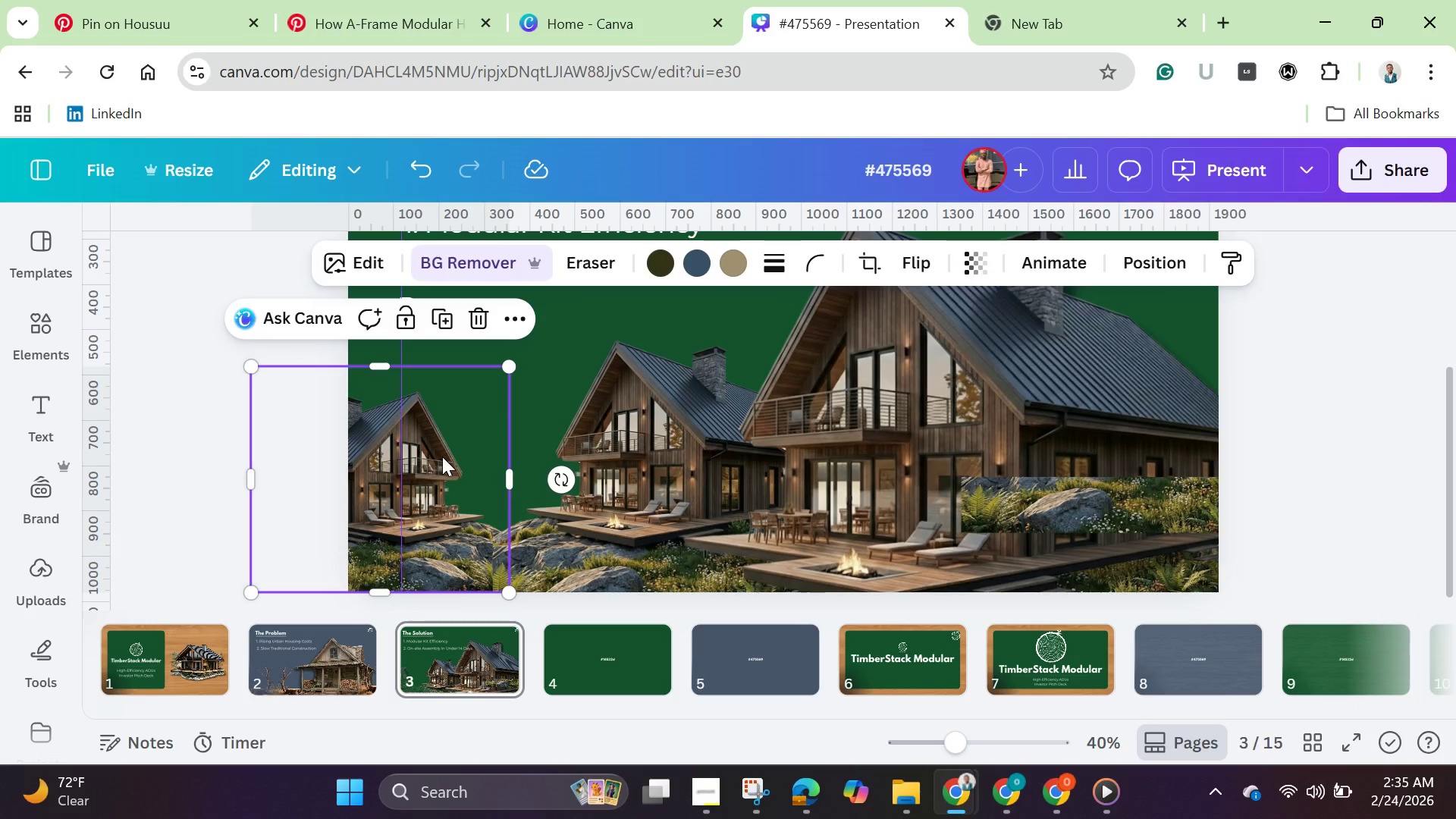 
left_click_drag(start_coordinate=[442, 457], to_coordinate=[422, 460])
 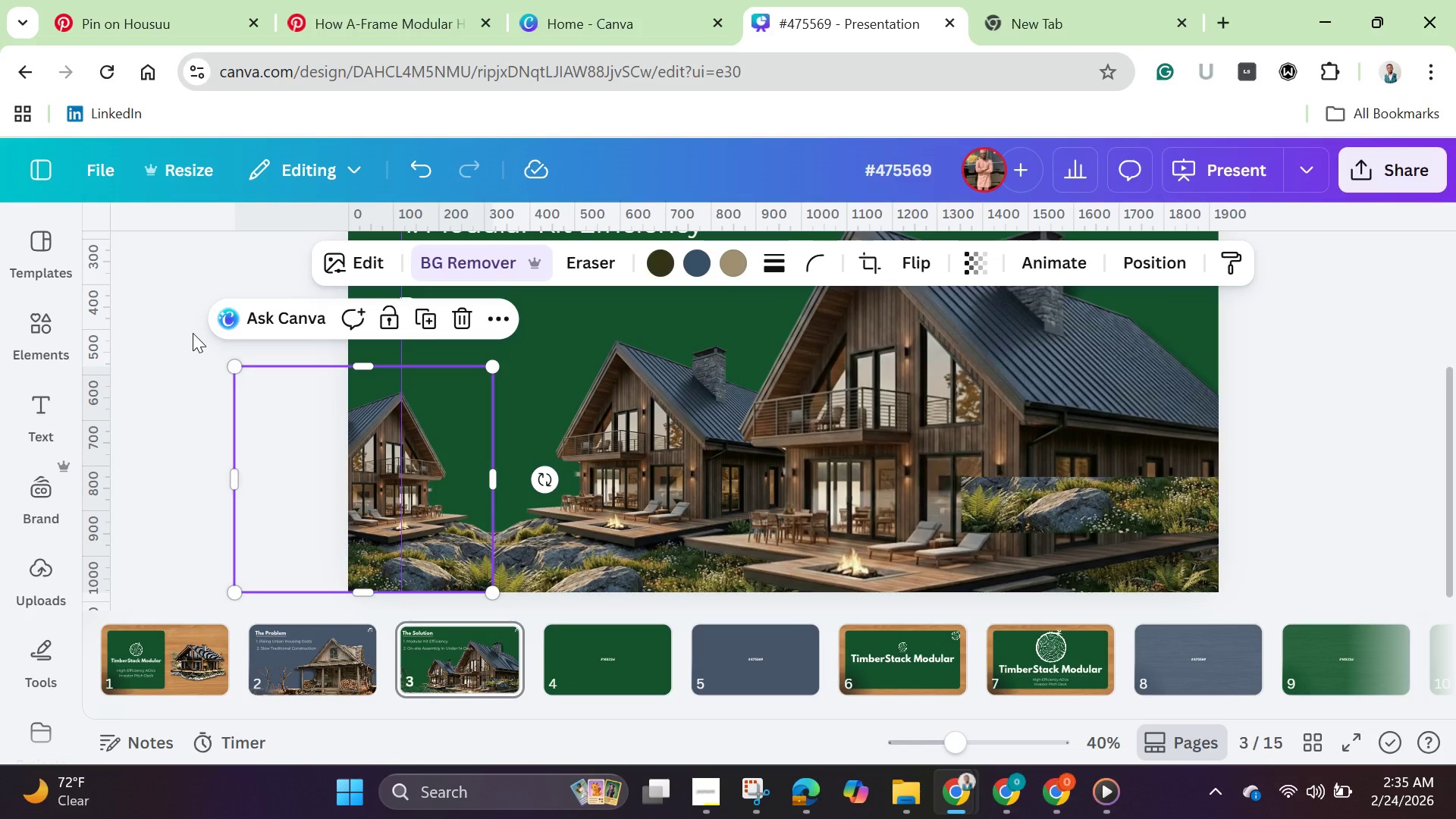 
left_click([193, 333])
 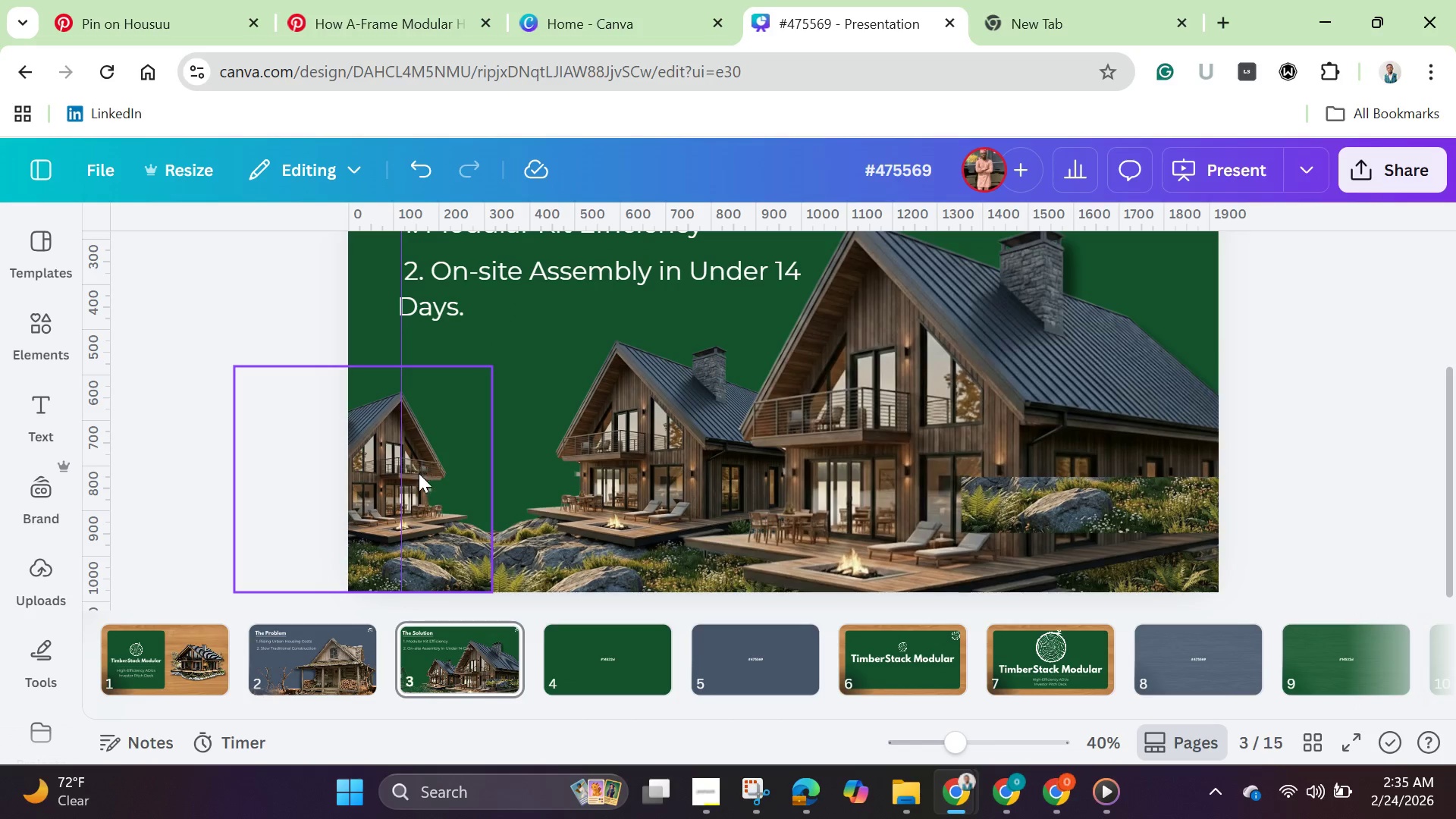 
left_click([417, 475])
 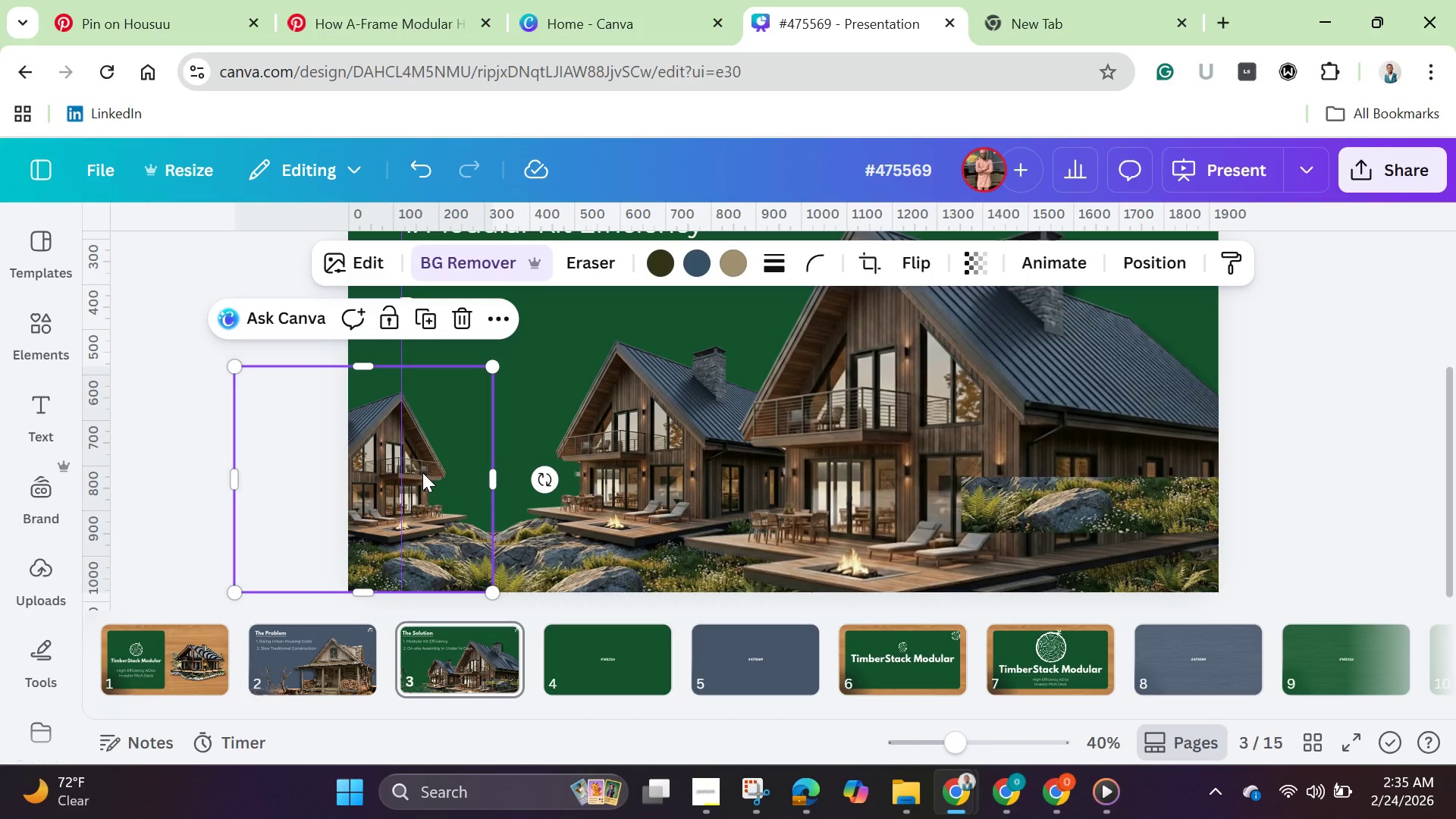 
hold_key(key=ArrowDown, duration=0.73)
 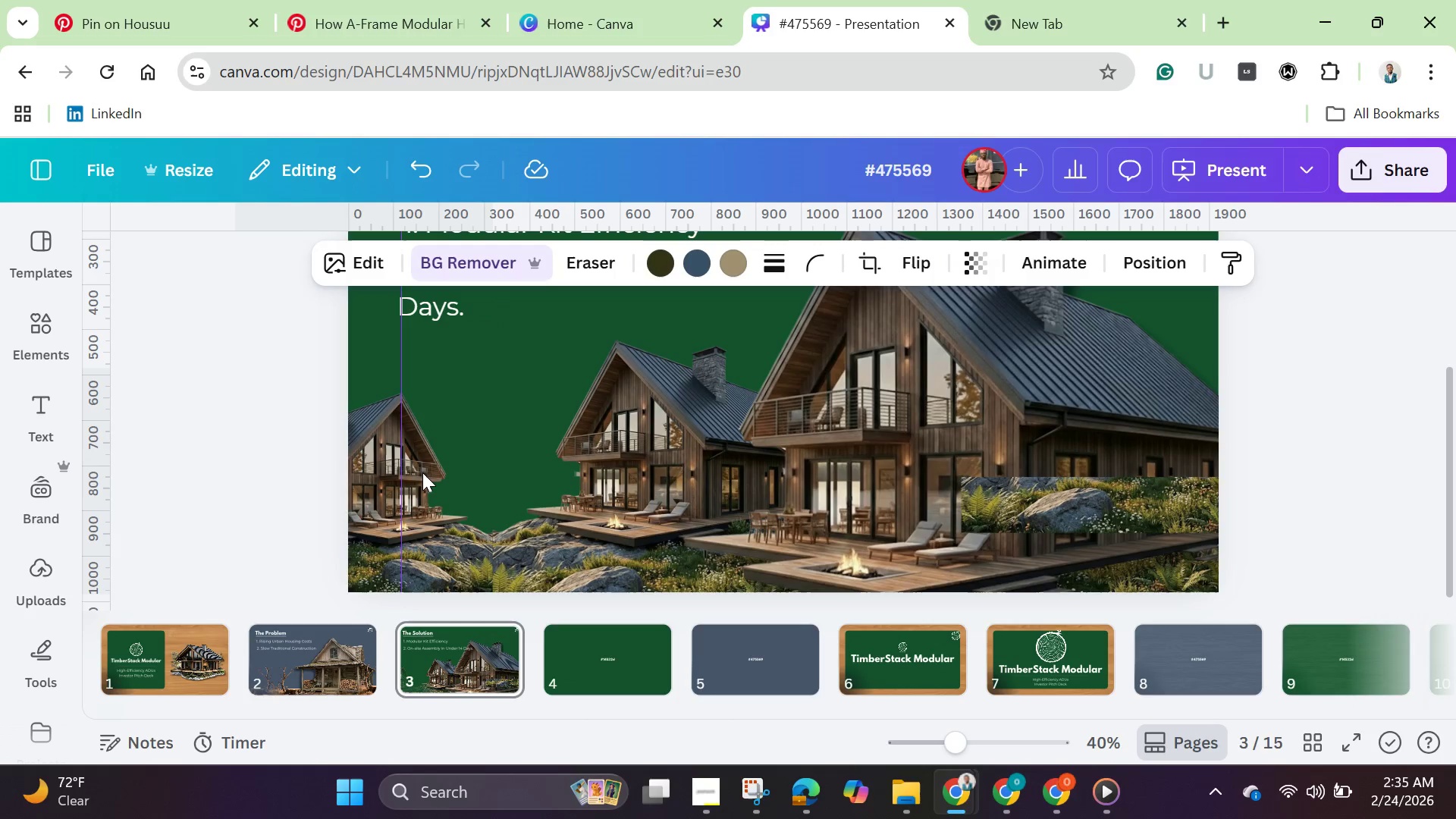 
key(ArrowUp)
 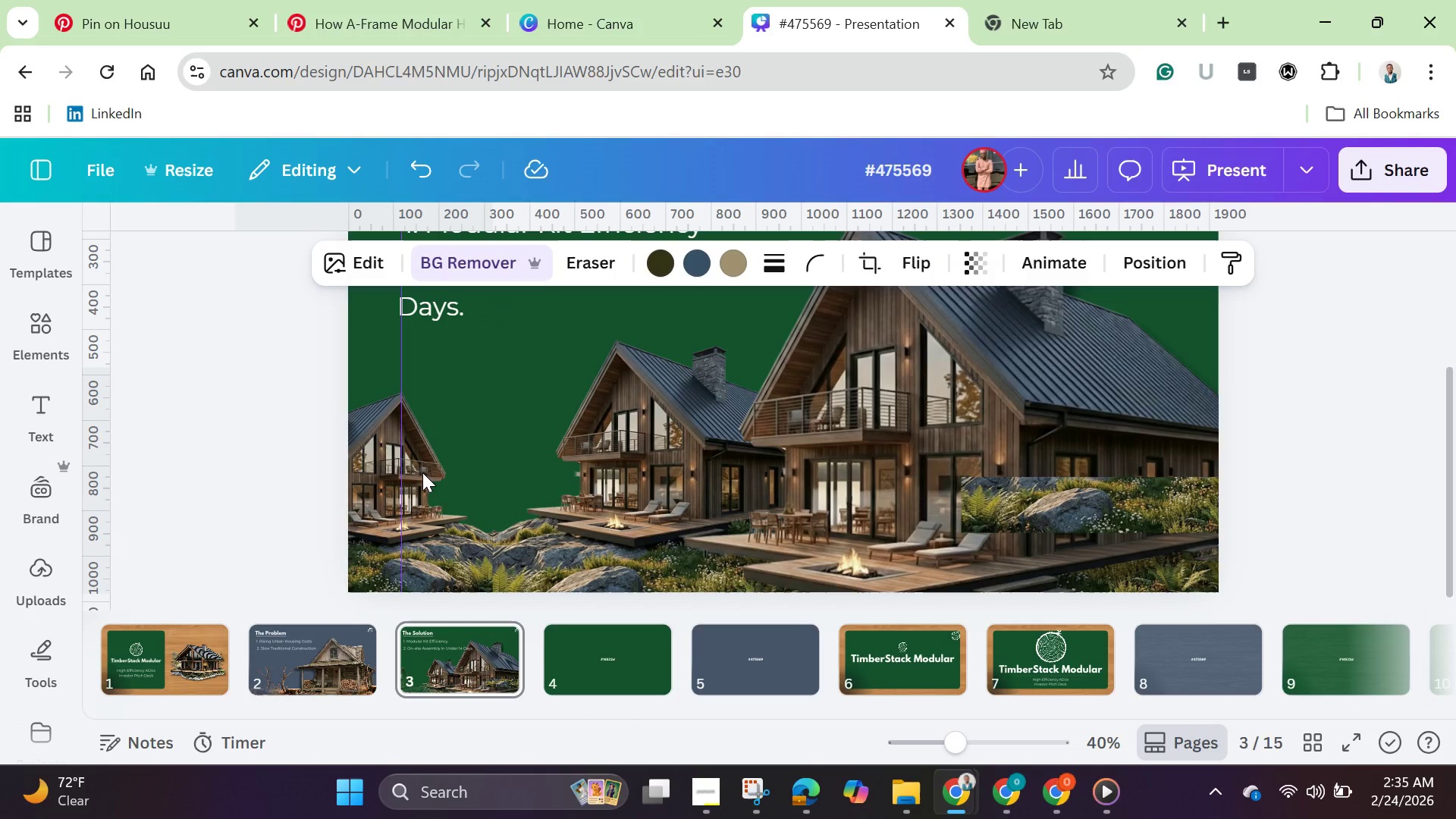 
key(ArrowUp)
 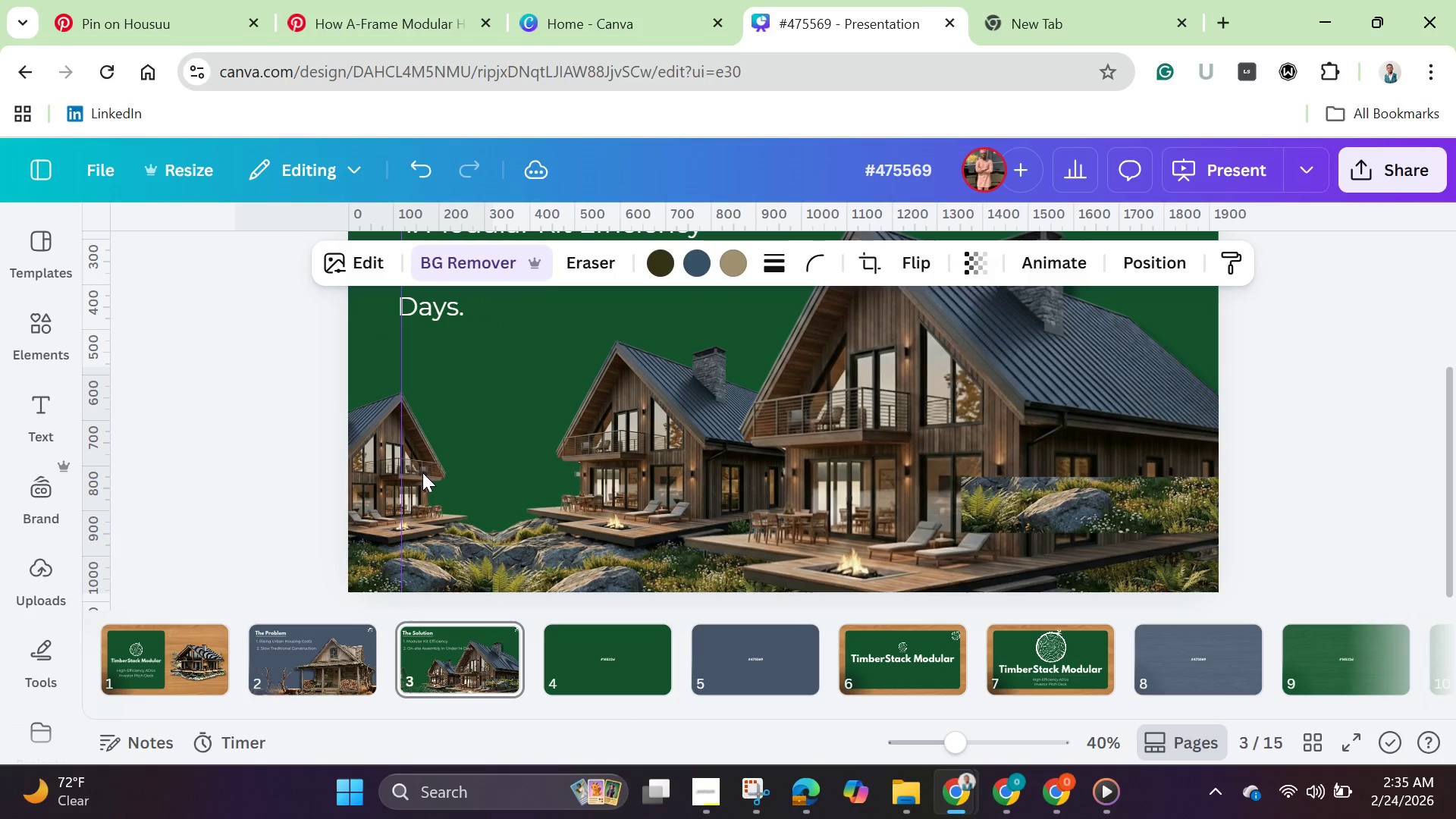 
key(ArrowUp)
 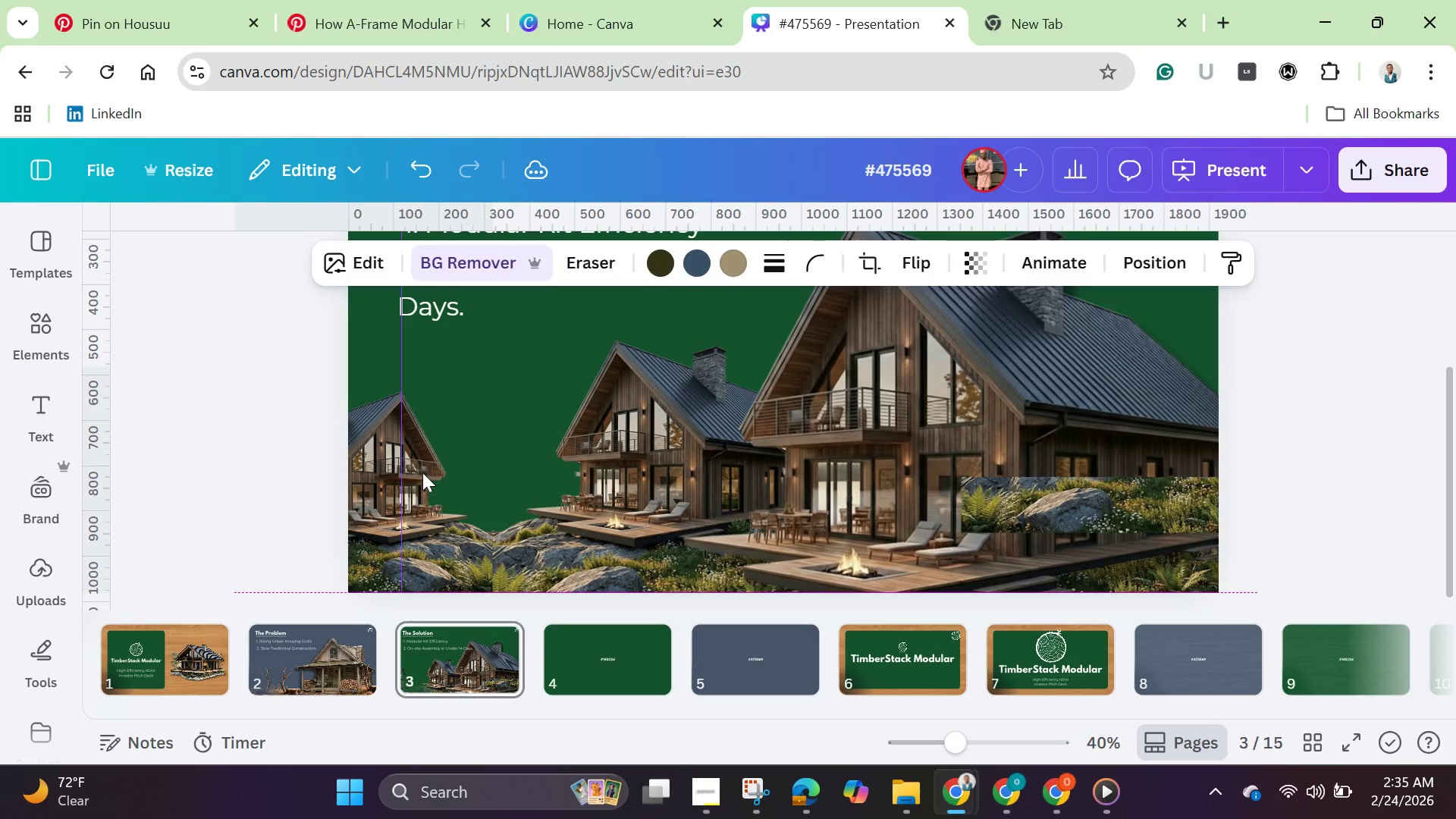 
key(ArrowUp)
 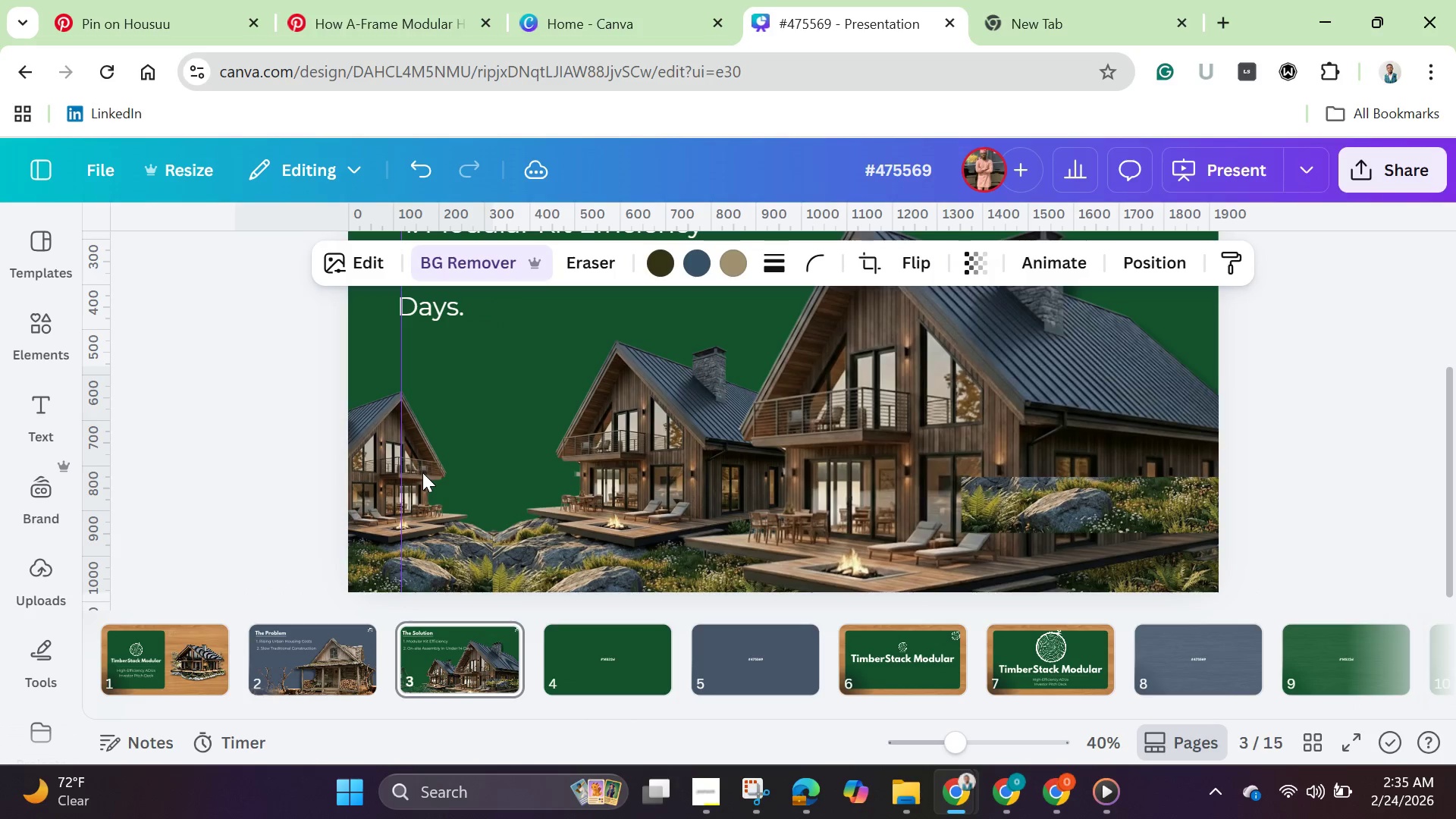 
key(ArrowUp)
 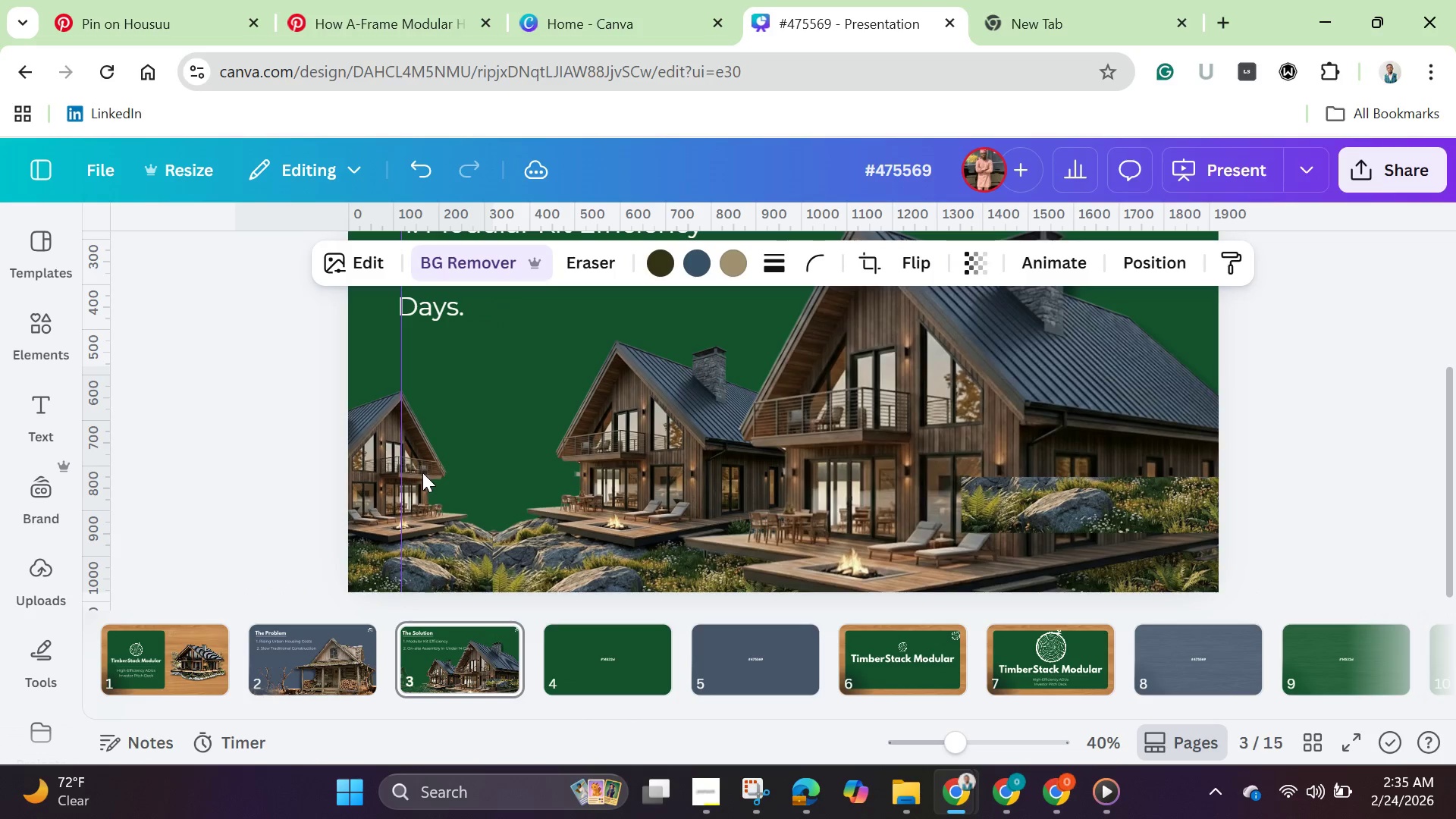 
key(ArrowUp)
 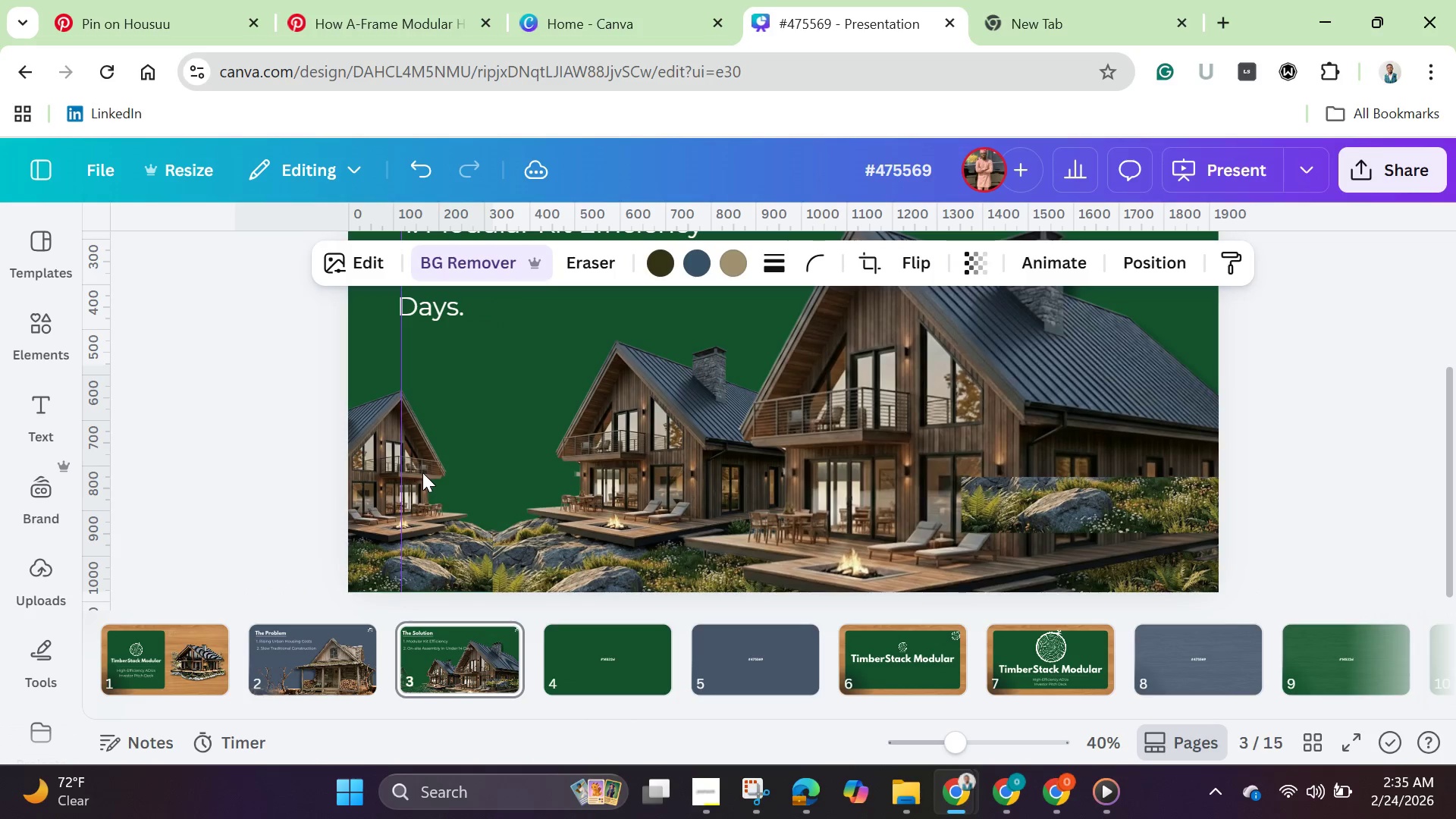 
key(ArrowUp)
 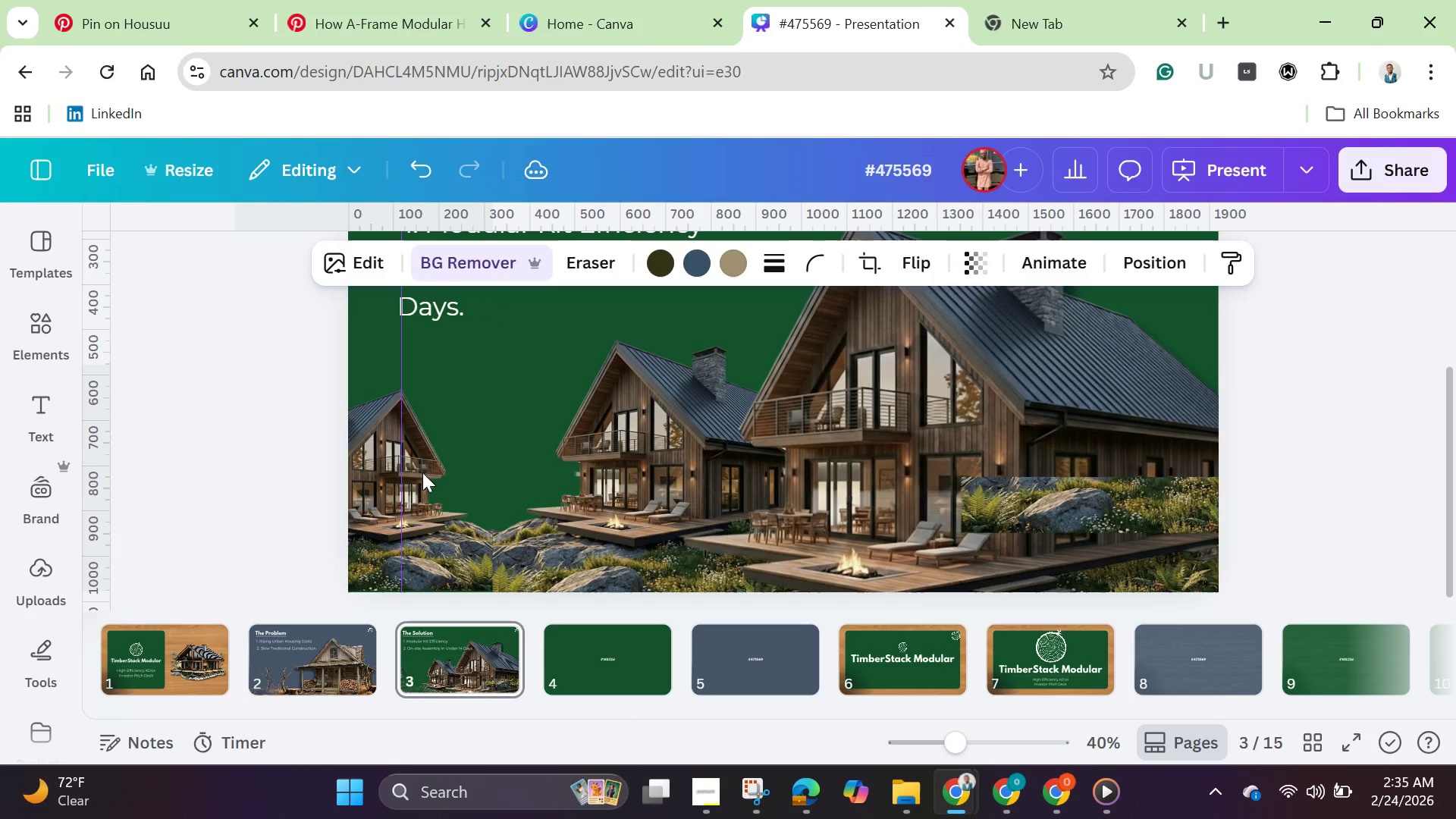 
hold_key(key=ArrowUp, duration=1.33)
 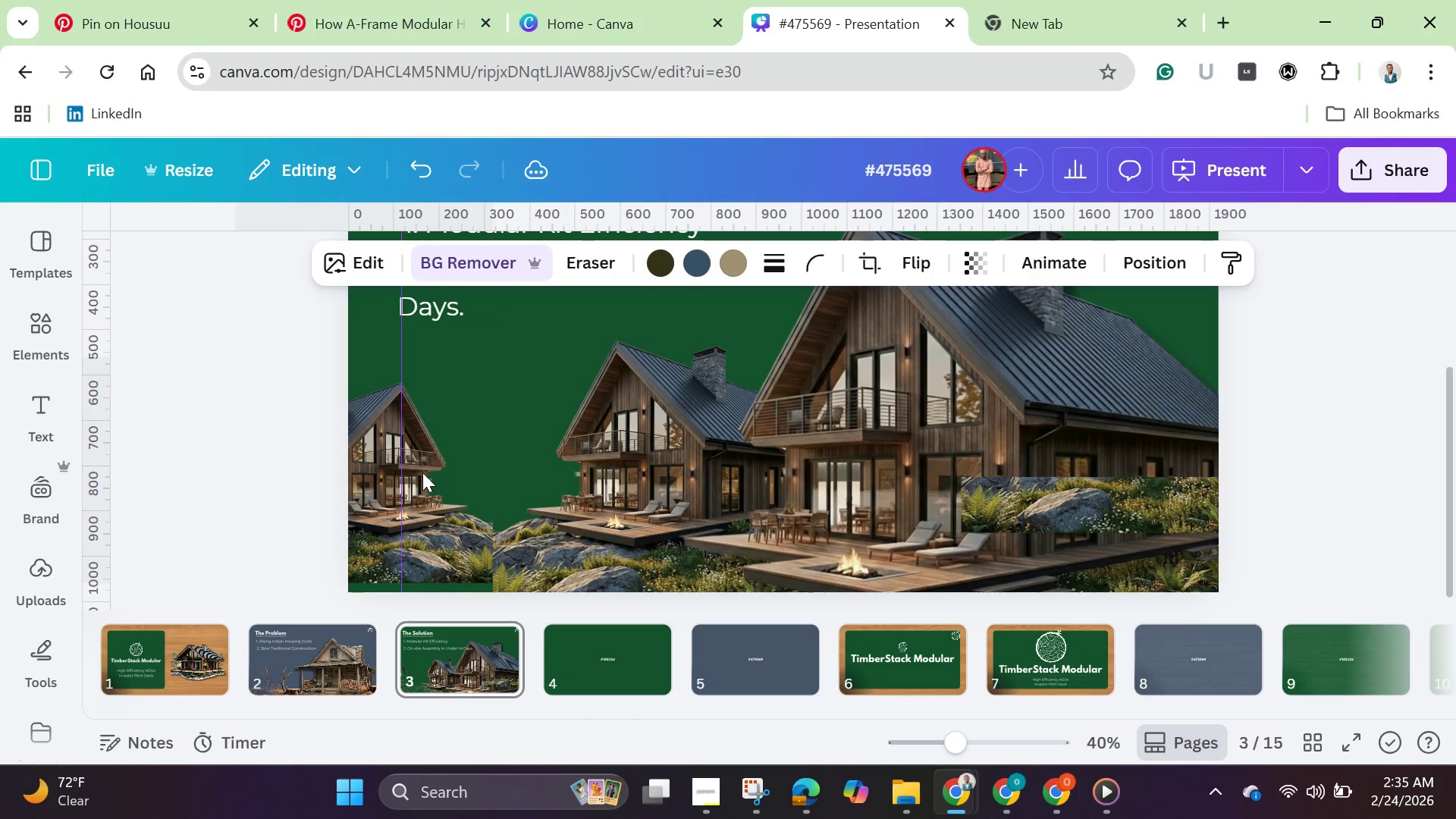 
hold_key(key=ArrowDown, duration=1.51)
 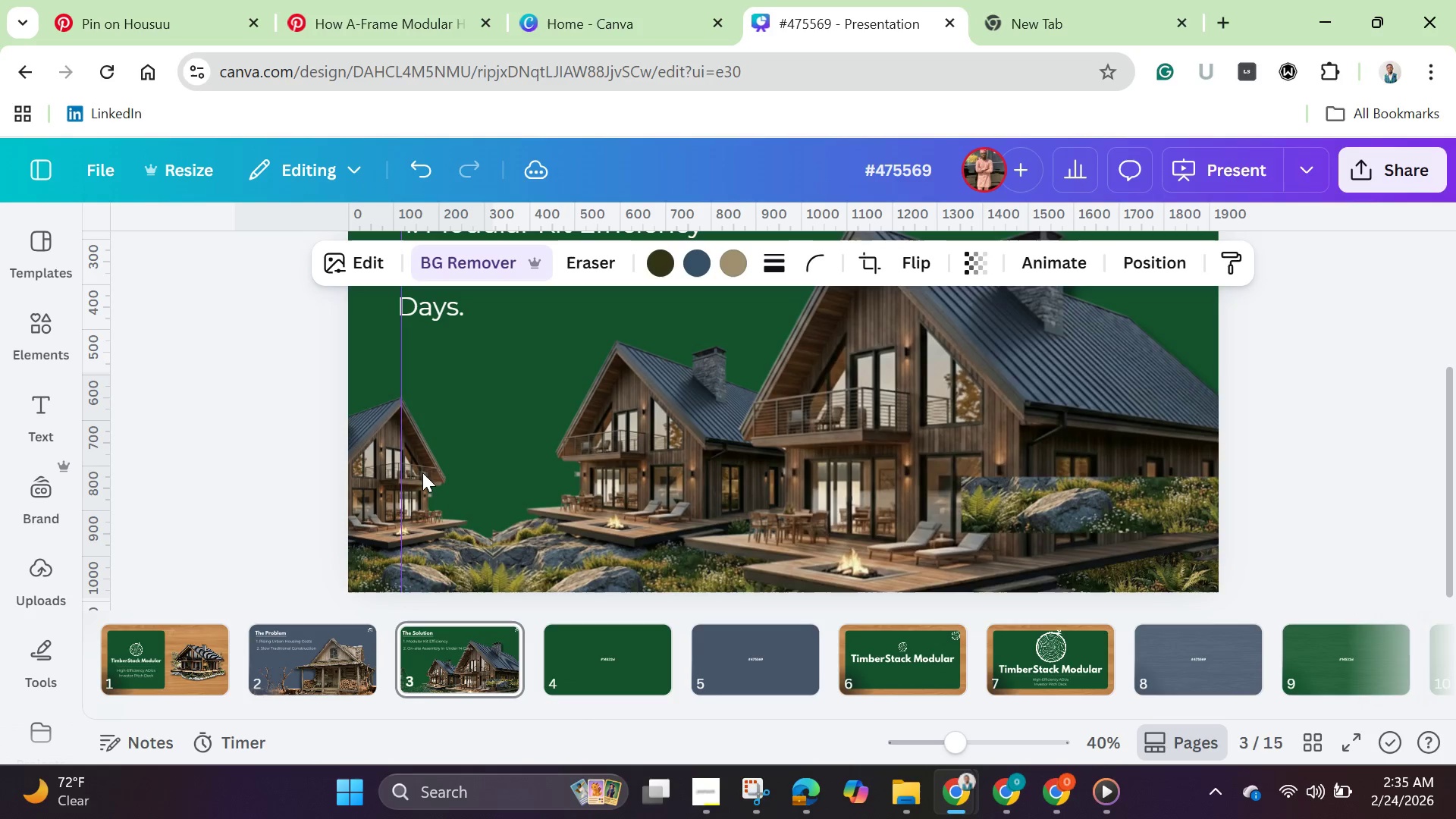 
hold_key(key=ArrowDown, duration=0.39)
 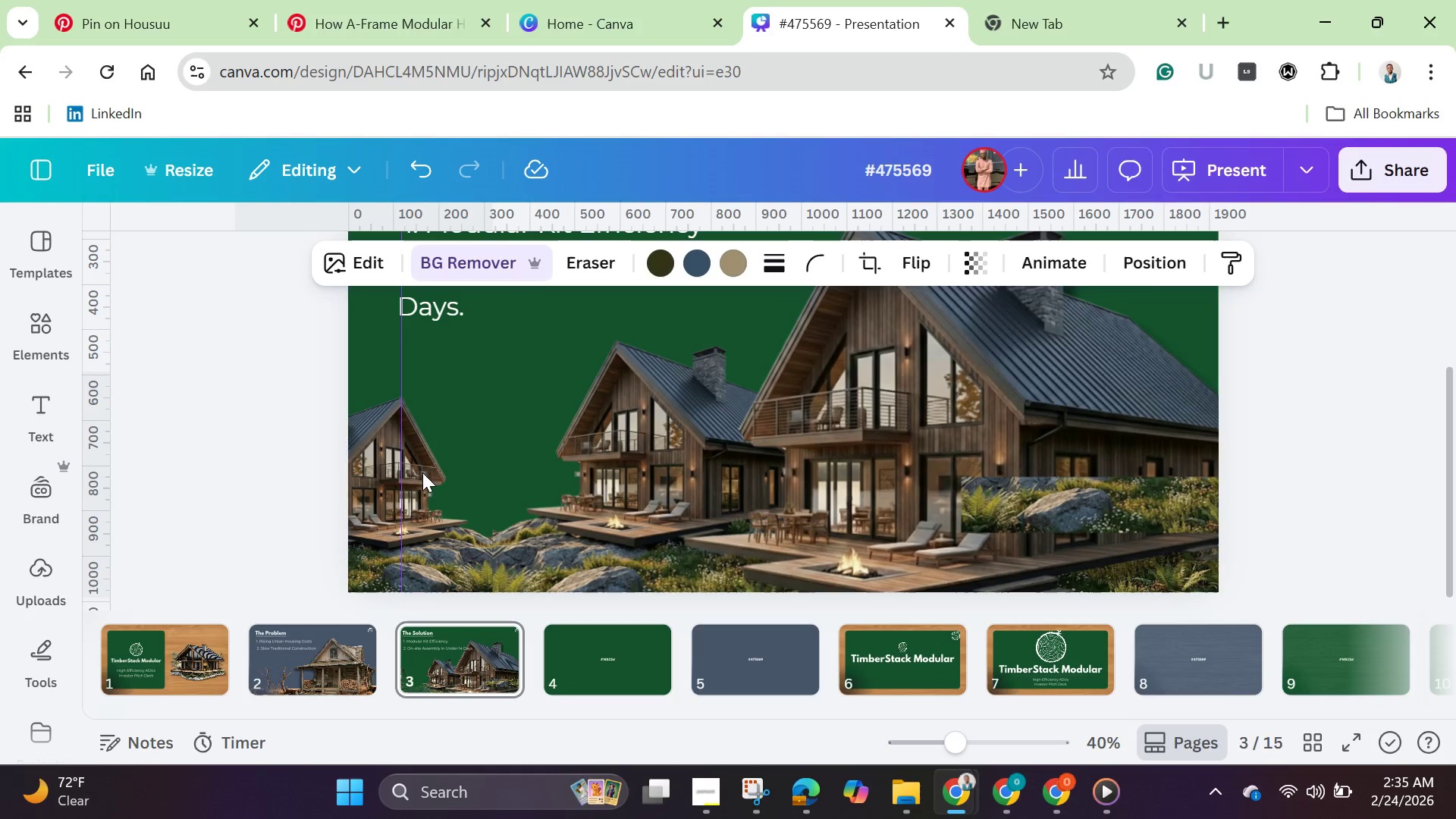 
hold_key(key=ArrowDown, duration=13.12)
 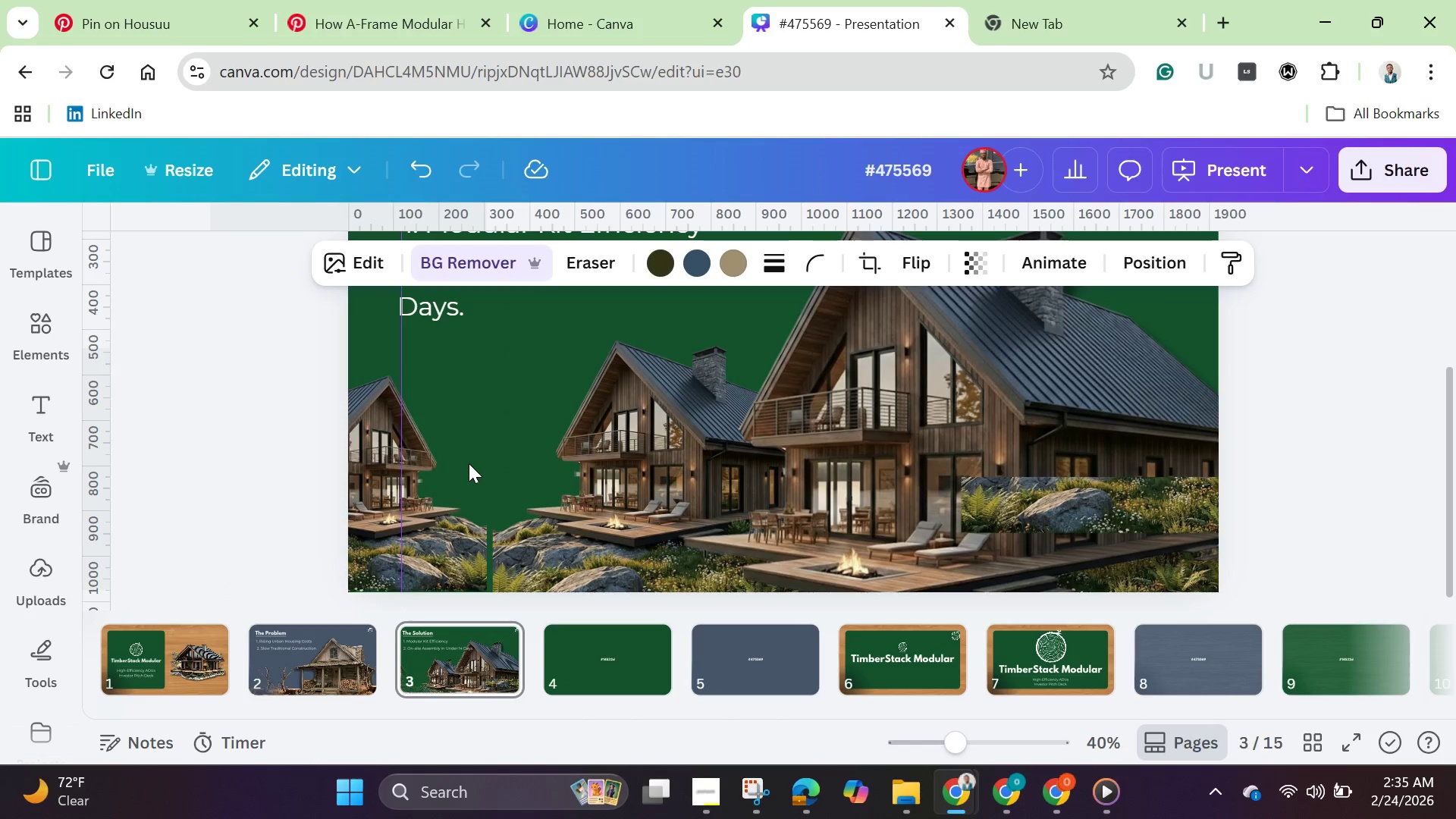 
hold_key(key=ArrowUp, duration=1.25)
 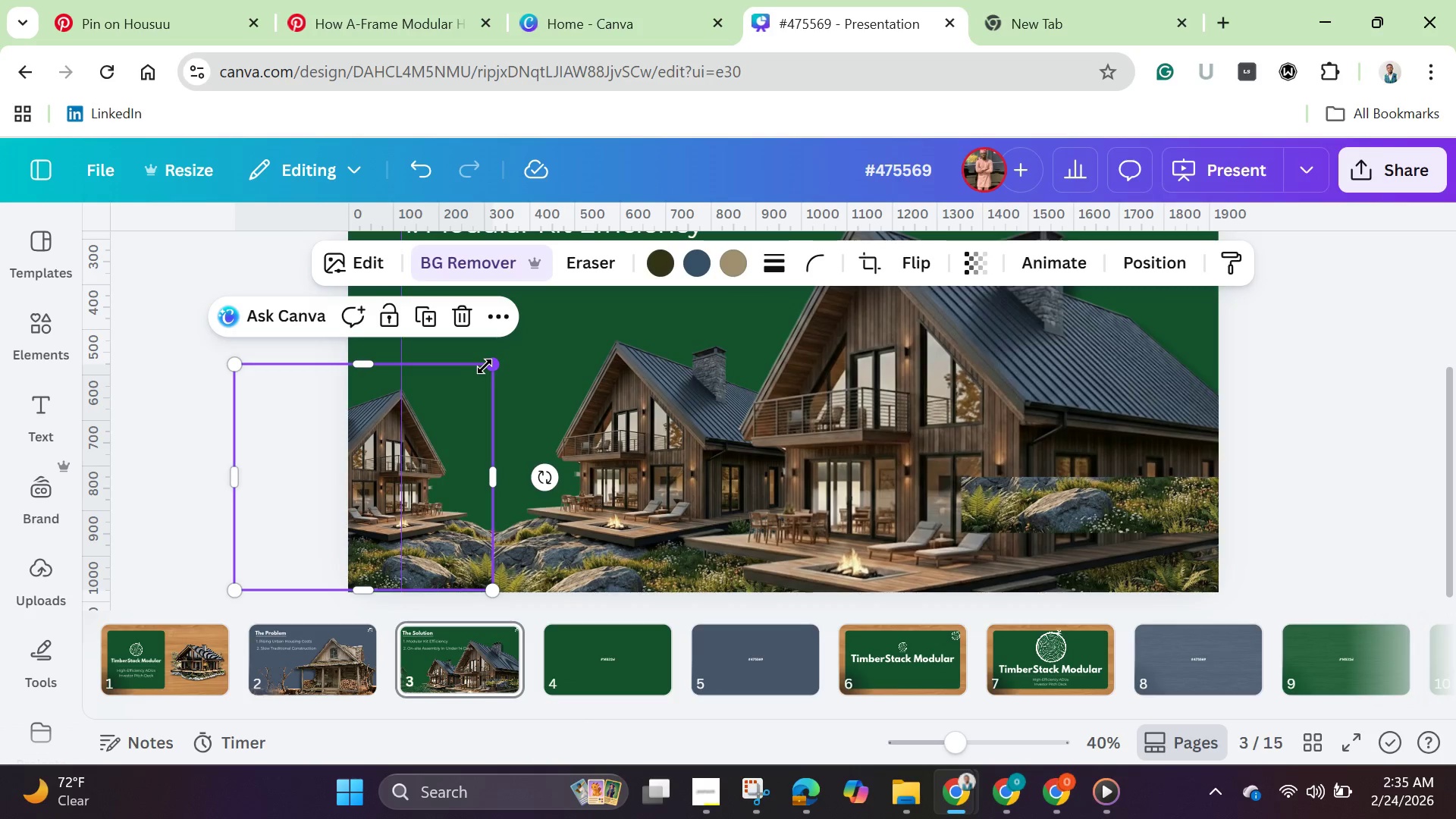 
left_click_drag(start_coordinate=[492, 365], to_coordinate=[521, 356])
 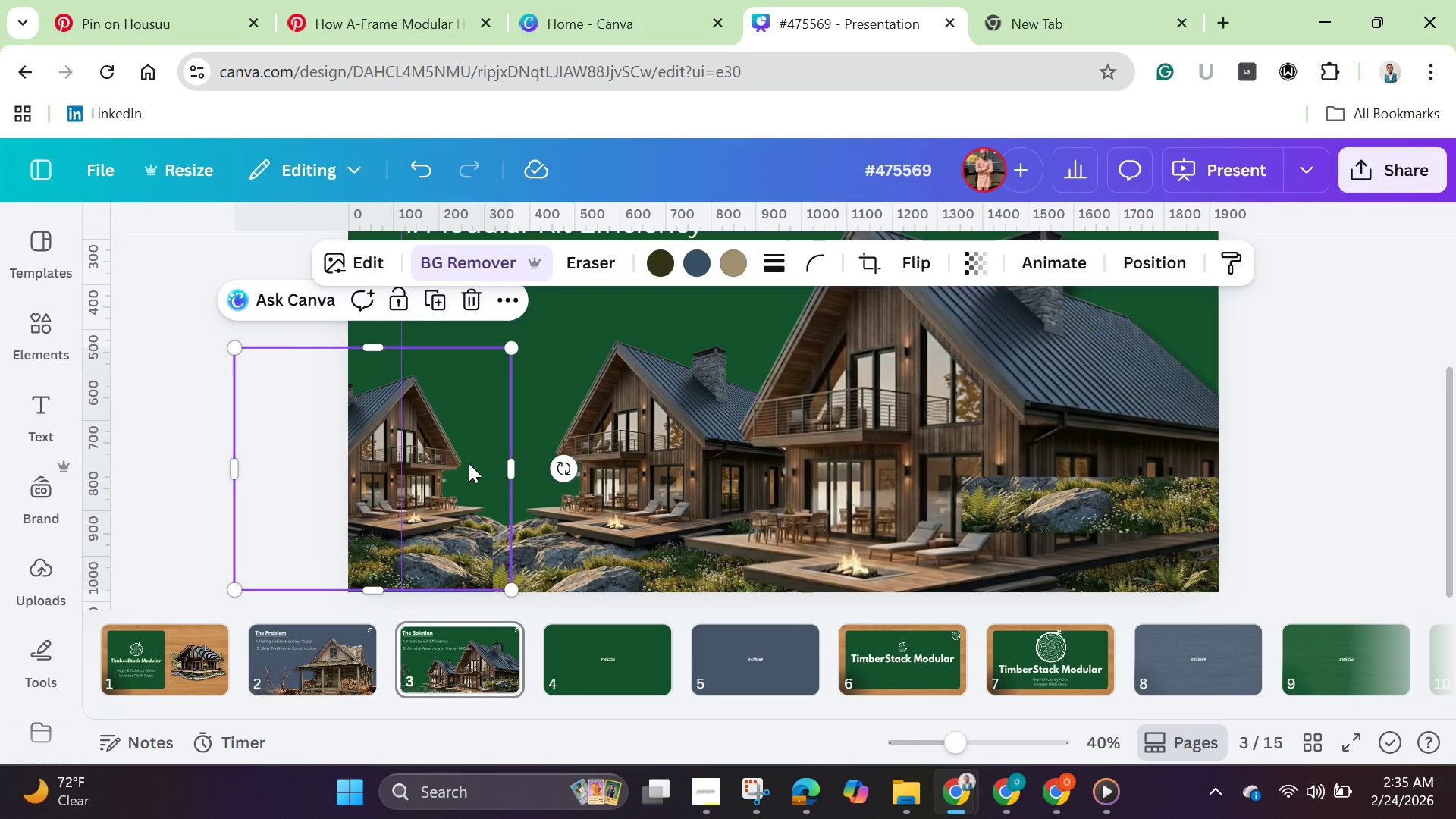 
hold_key(key=ArrowLeft, duration=1.52)
 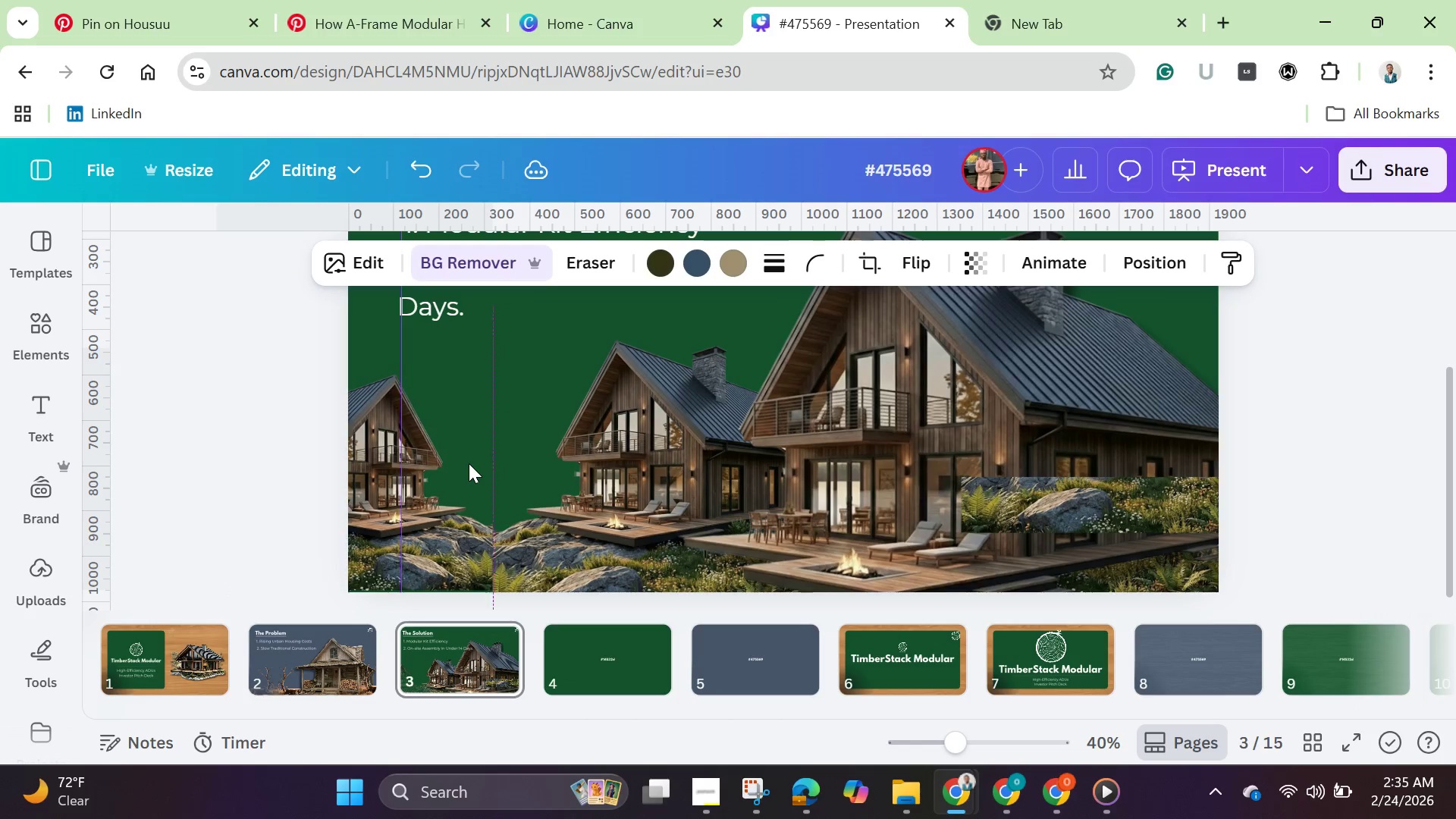 
hold_key(key=ArrowLeft, duration=1.2)
 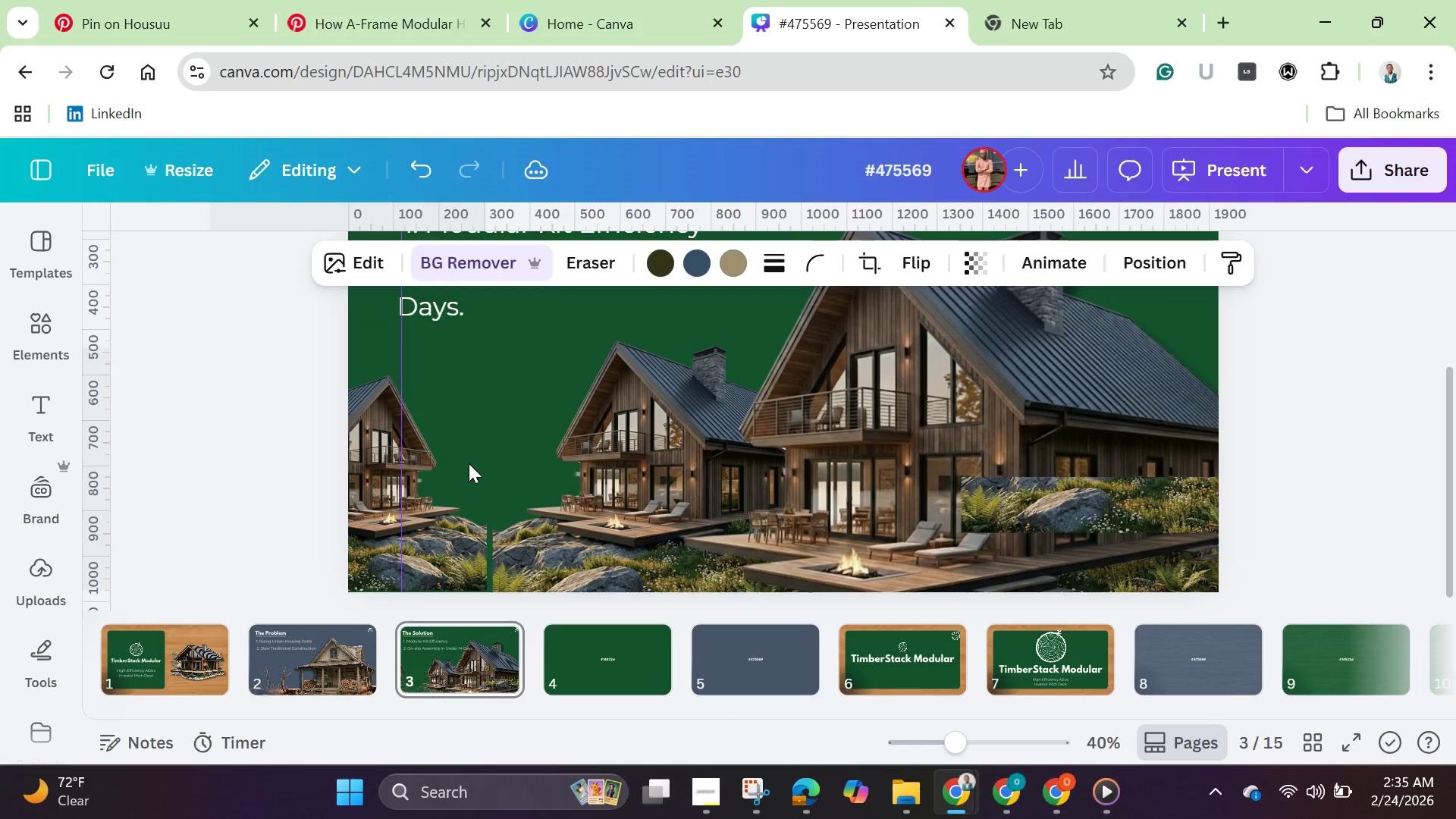 
hold_key(key=ArrowDown, duration=0.81)
 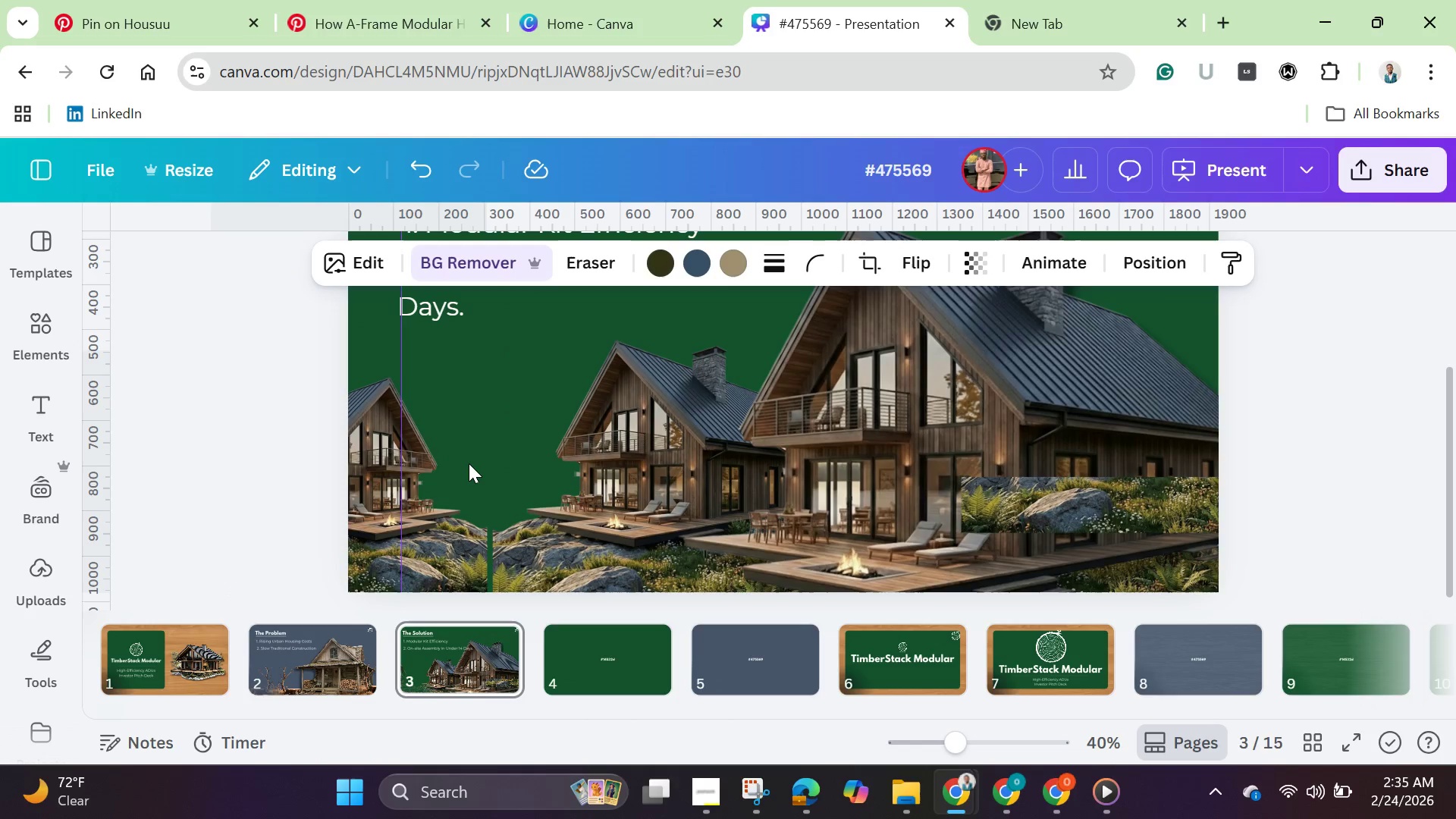 
hold_key(key=ArrowRight, duration=1.05)
 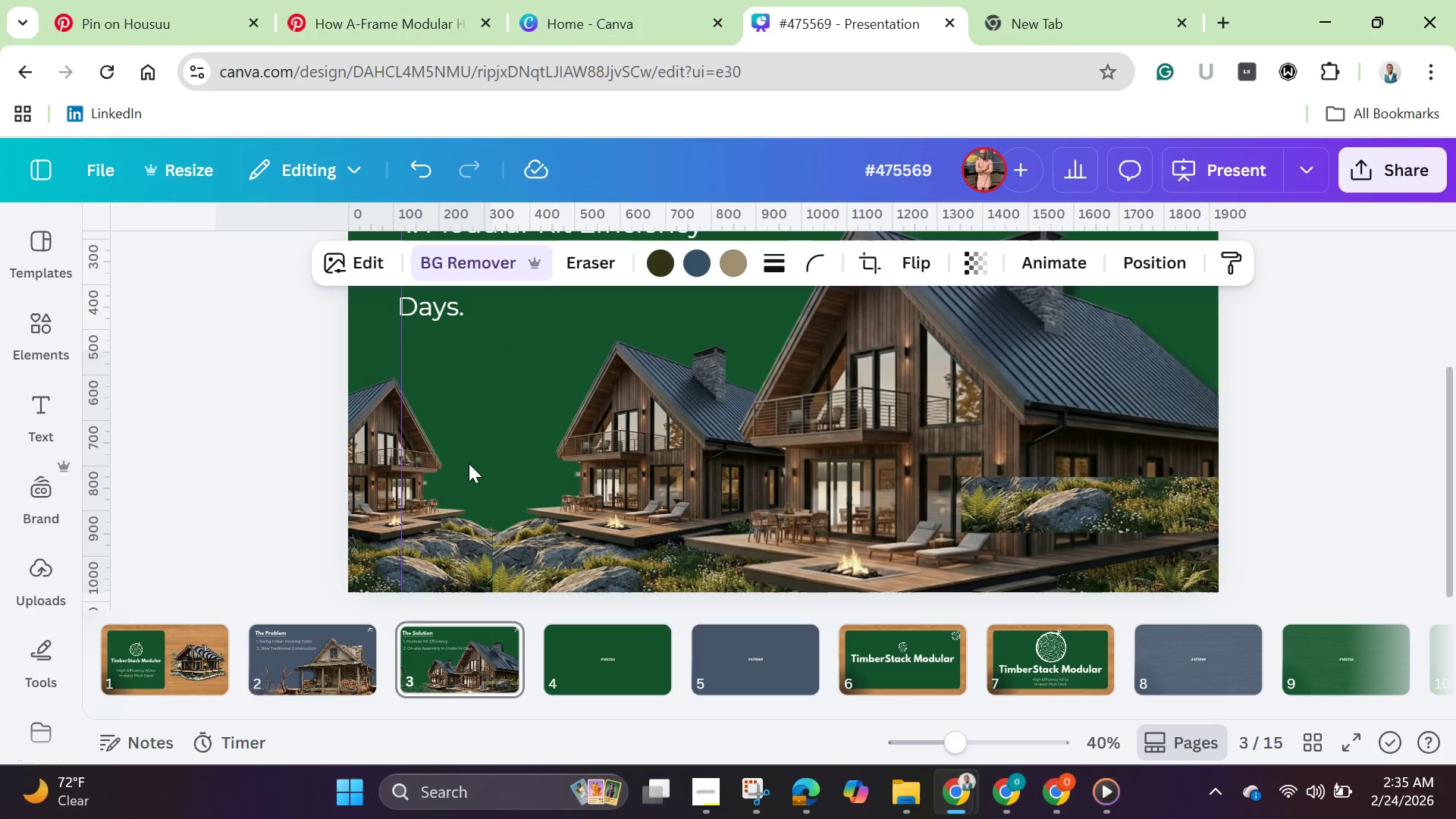 
hold_key(key=ArrowRight, duration=0.8)
 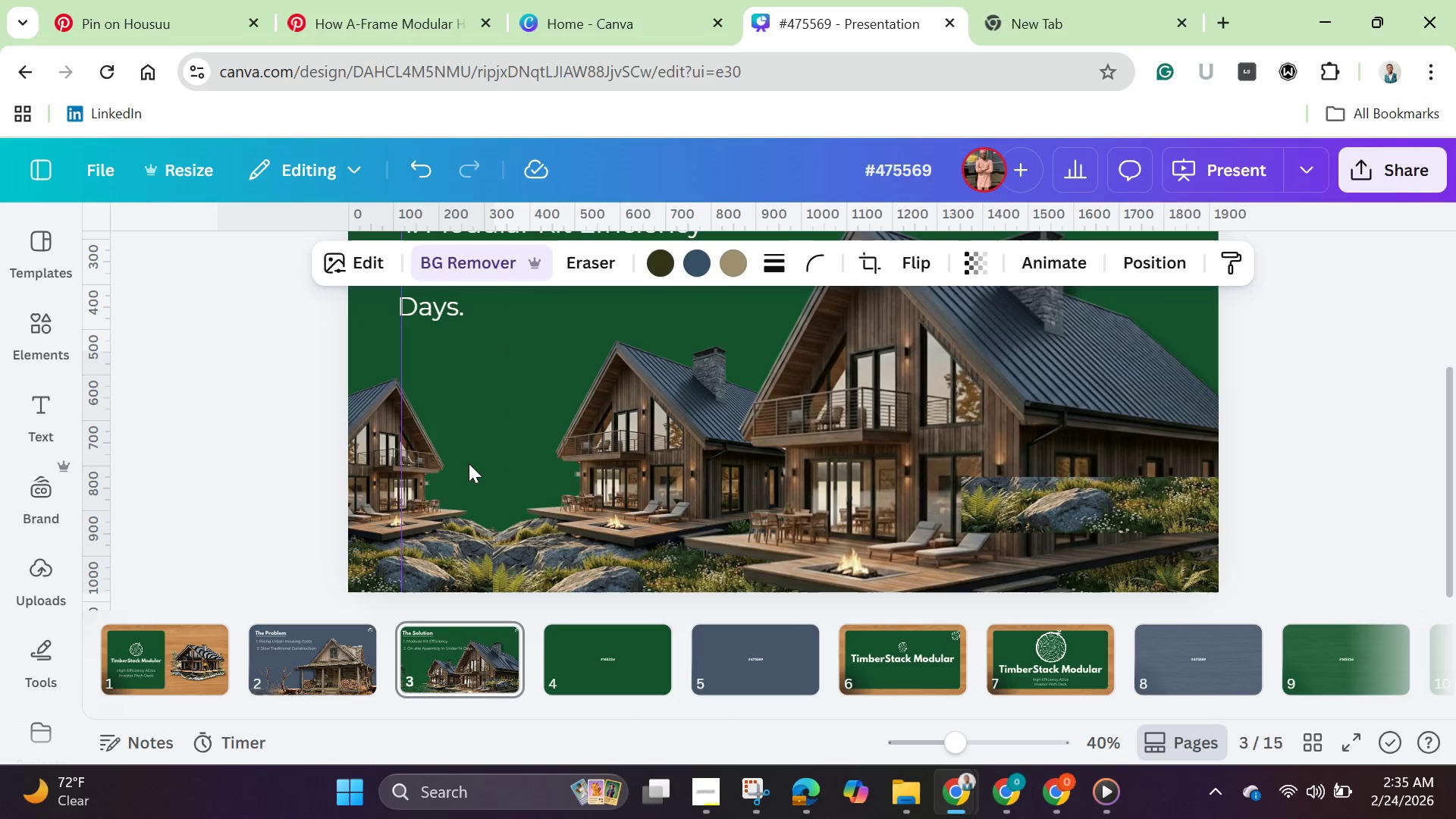 
hold_key(key=ArrowDown, duration=0.98)
 